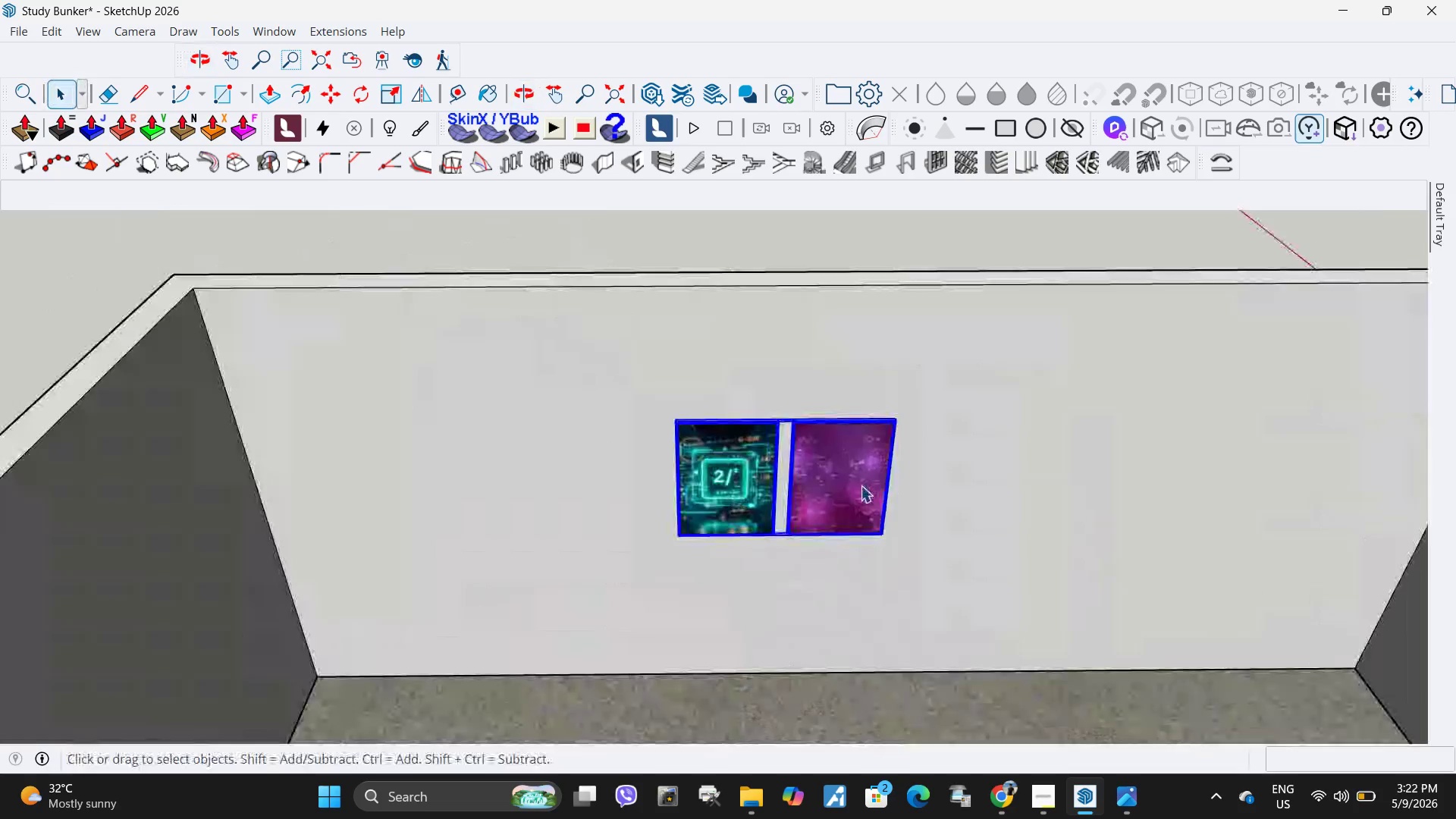 
triple_click([859, 485])
 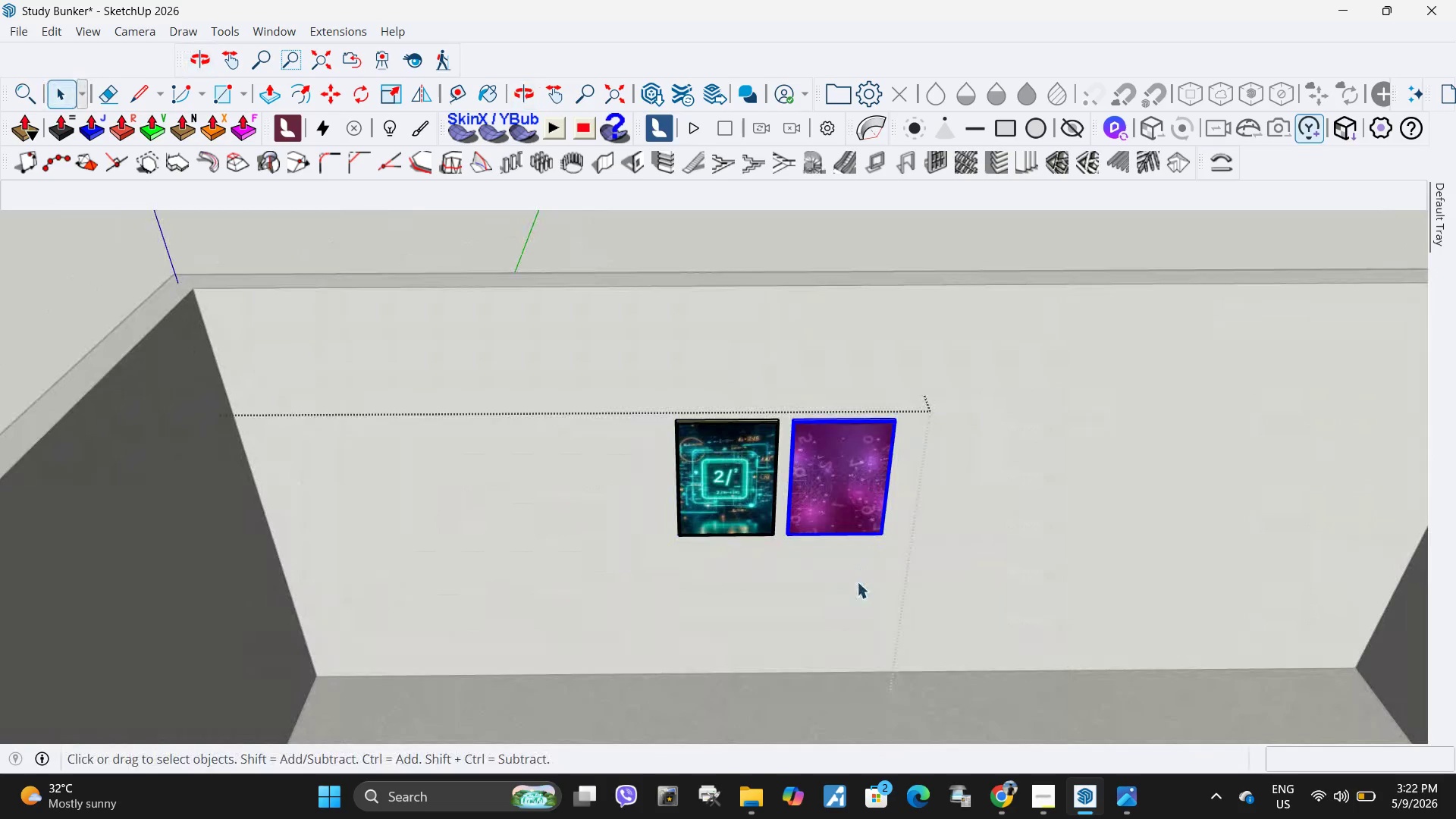 
key(M)
 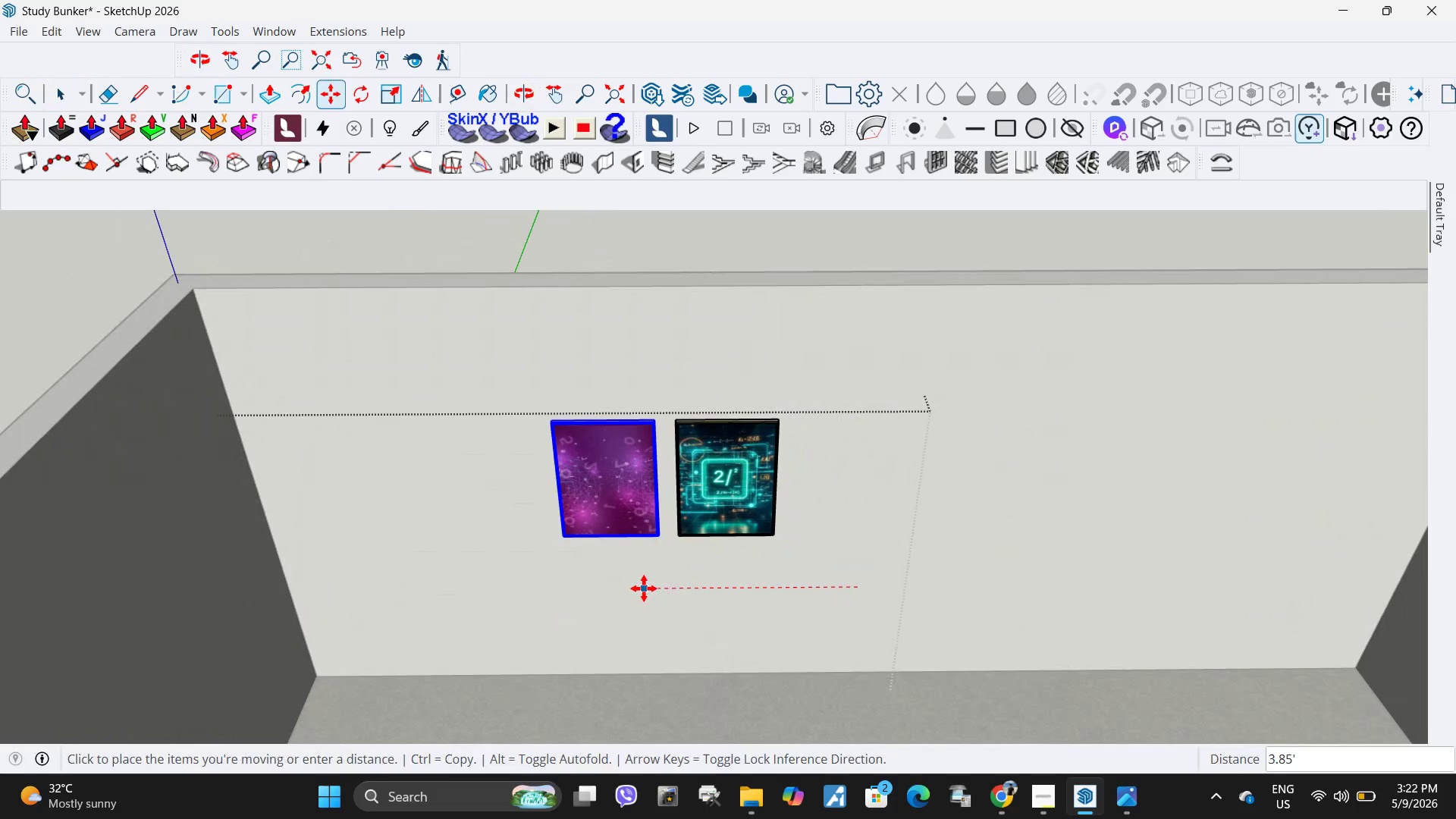 
left_click([645, 588])
 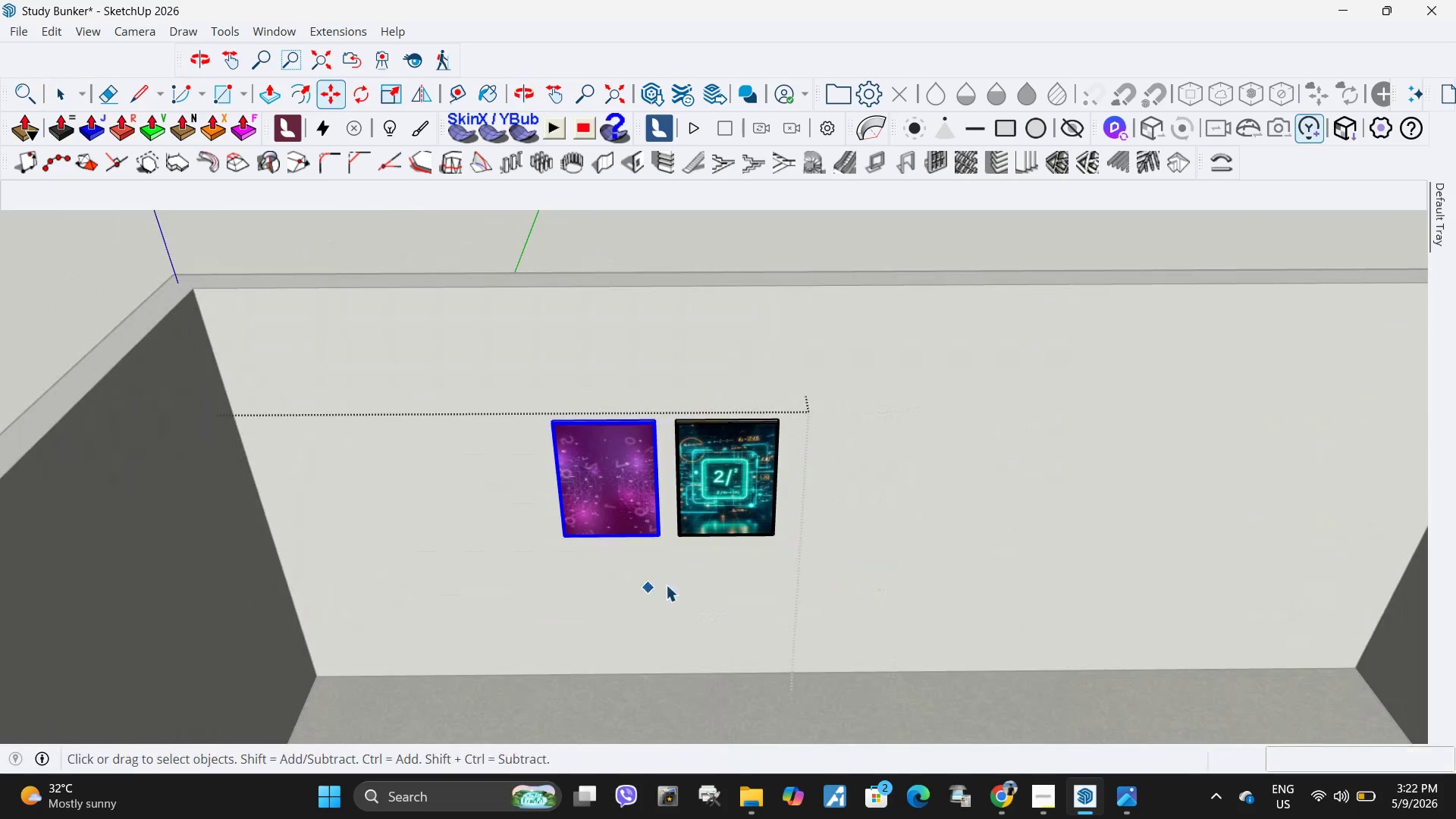 
key(Space)
 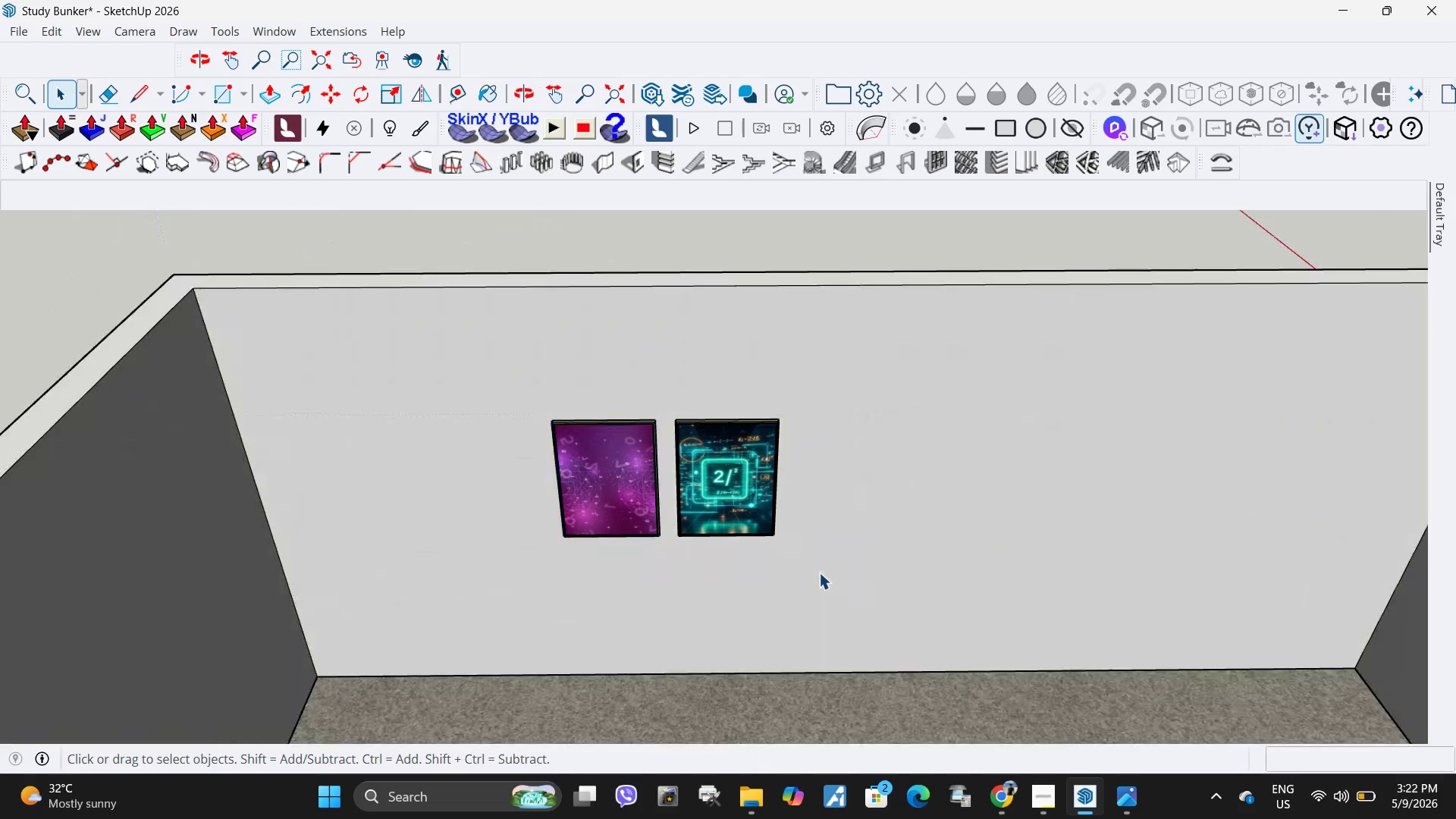 
key(Escape)
 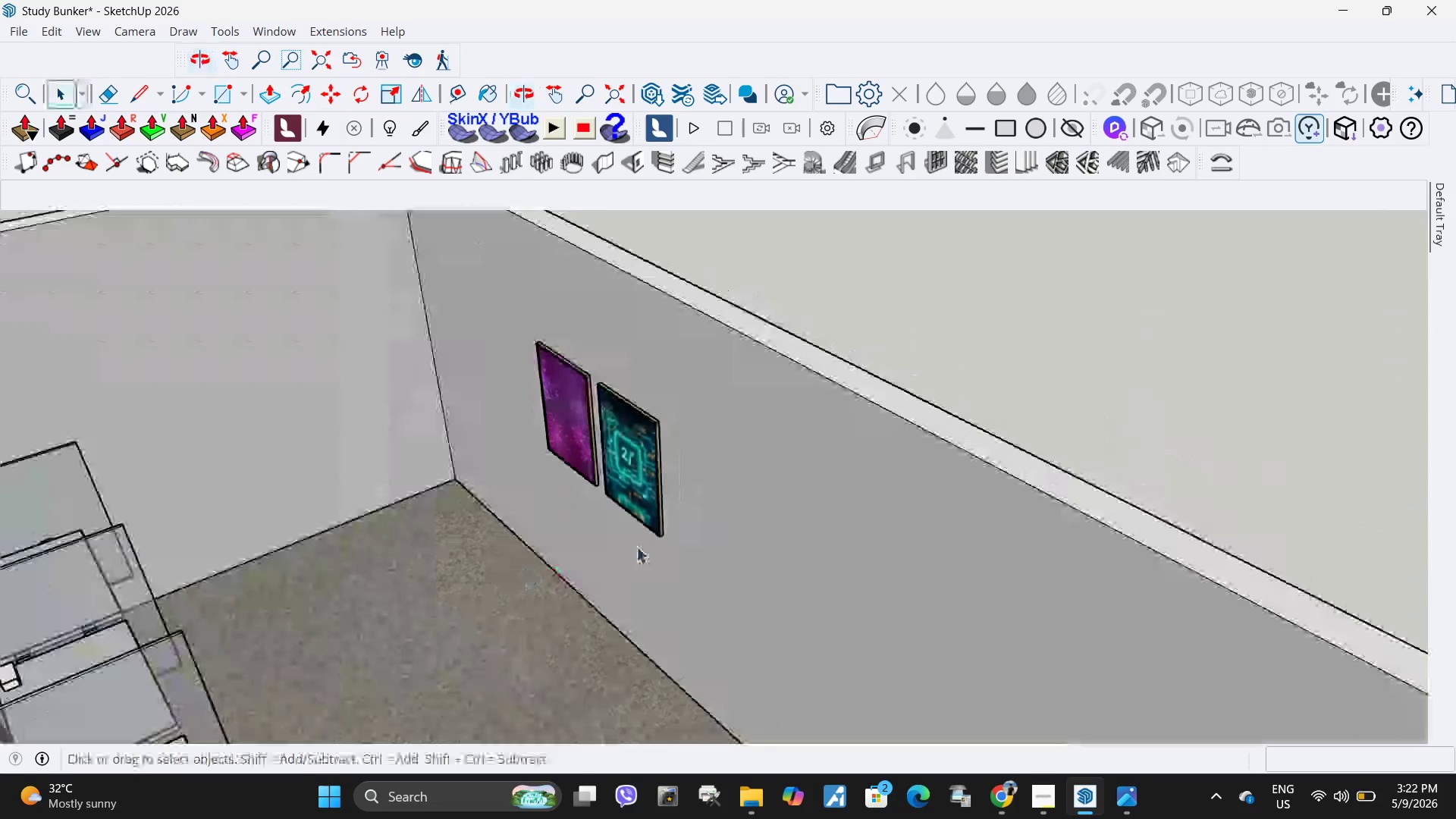 
scroll: coordinate [570, 454], scroll_direction: none, amount: 0.0
 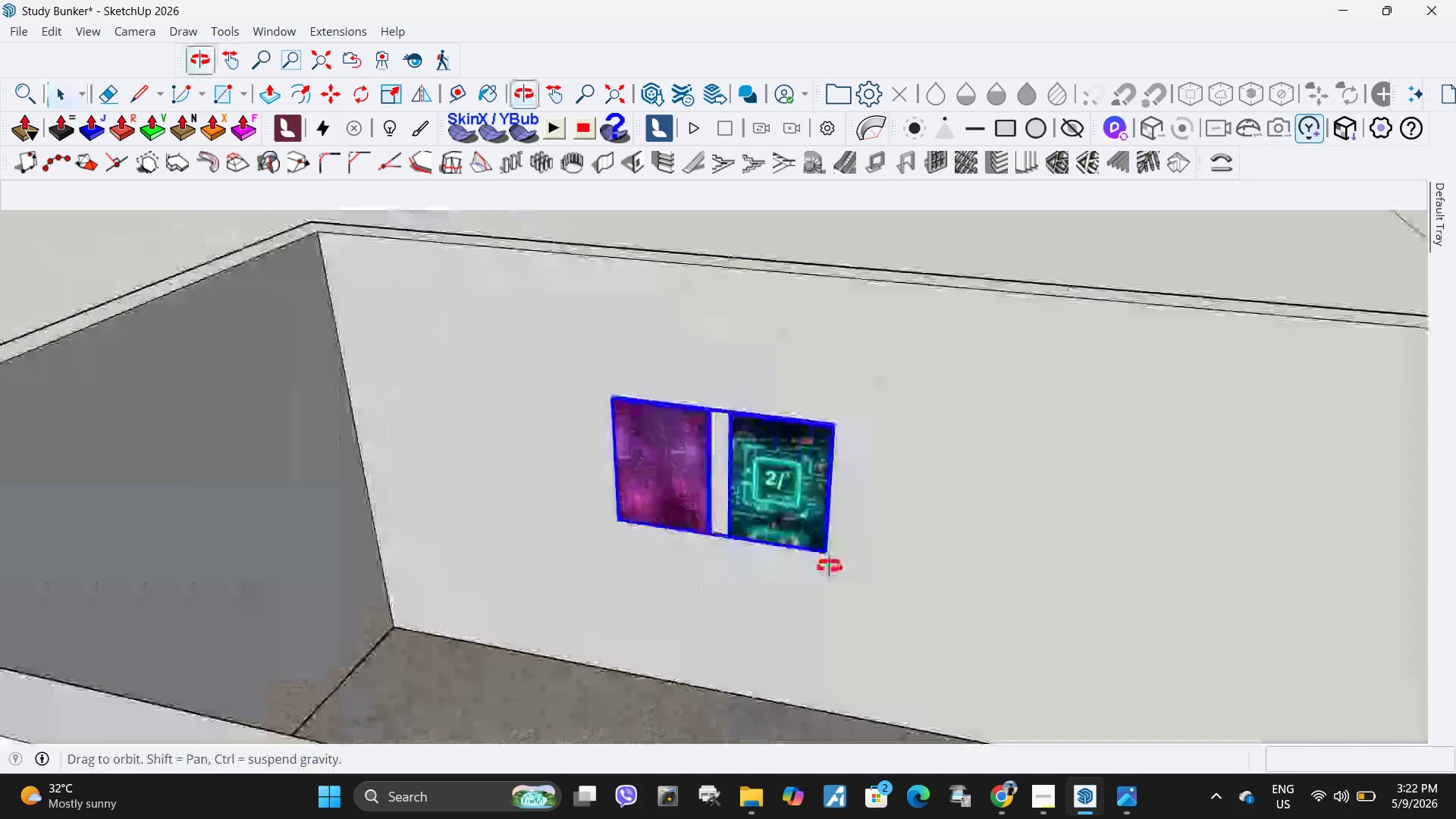 
key(M)
 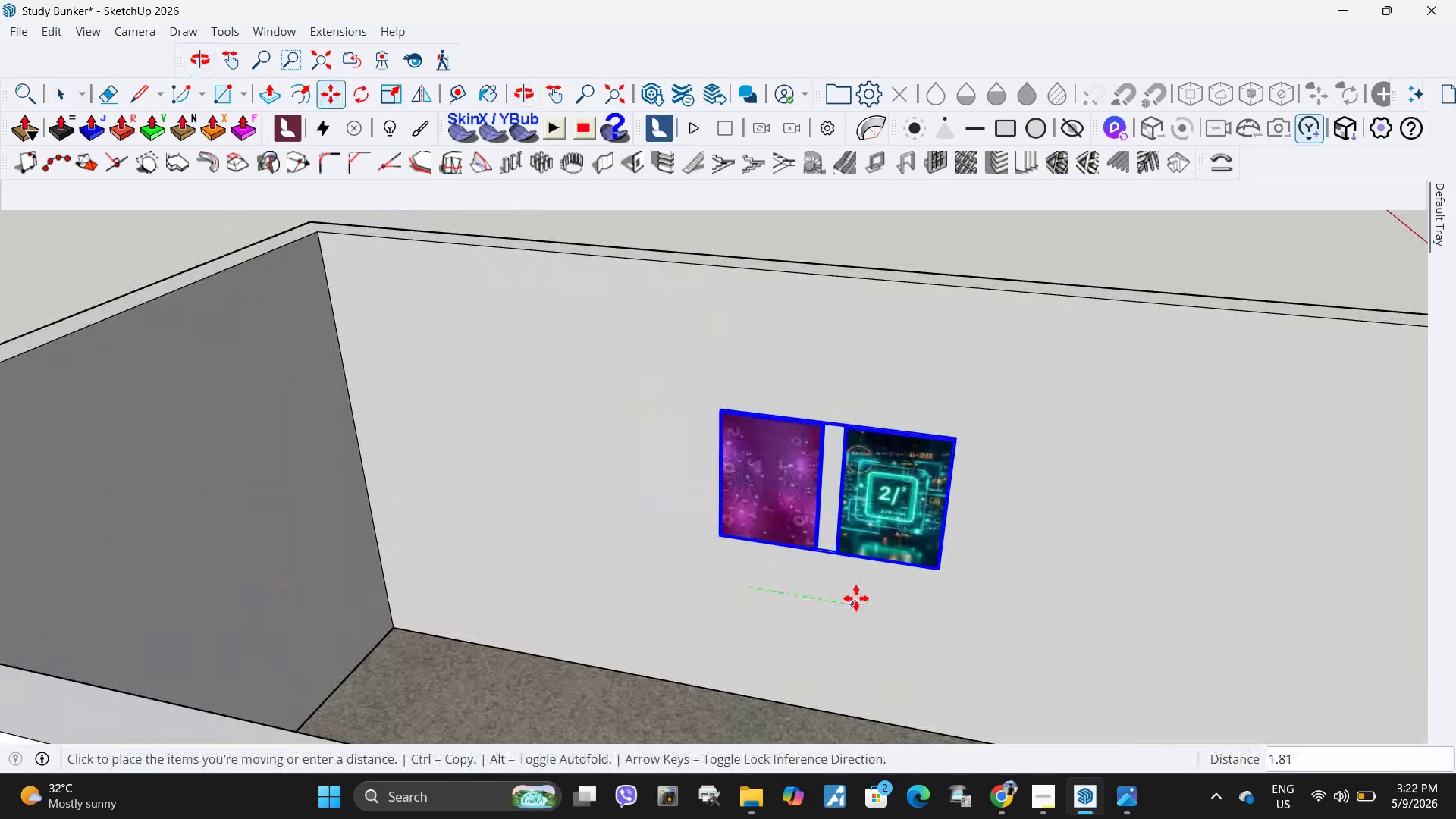 
left_click([856, 598])
 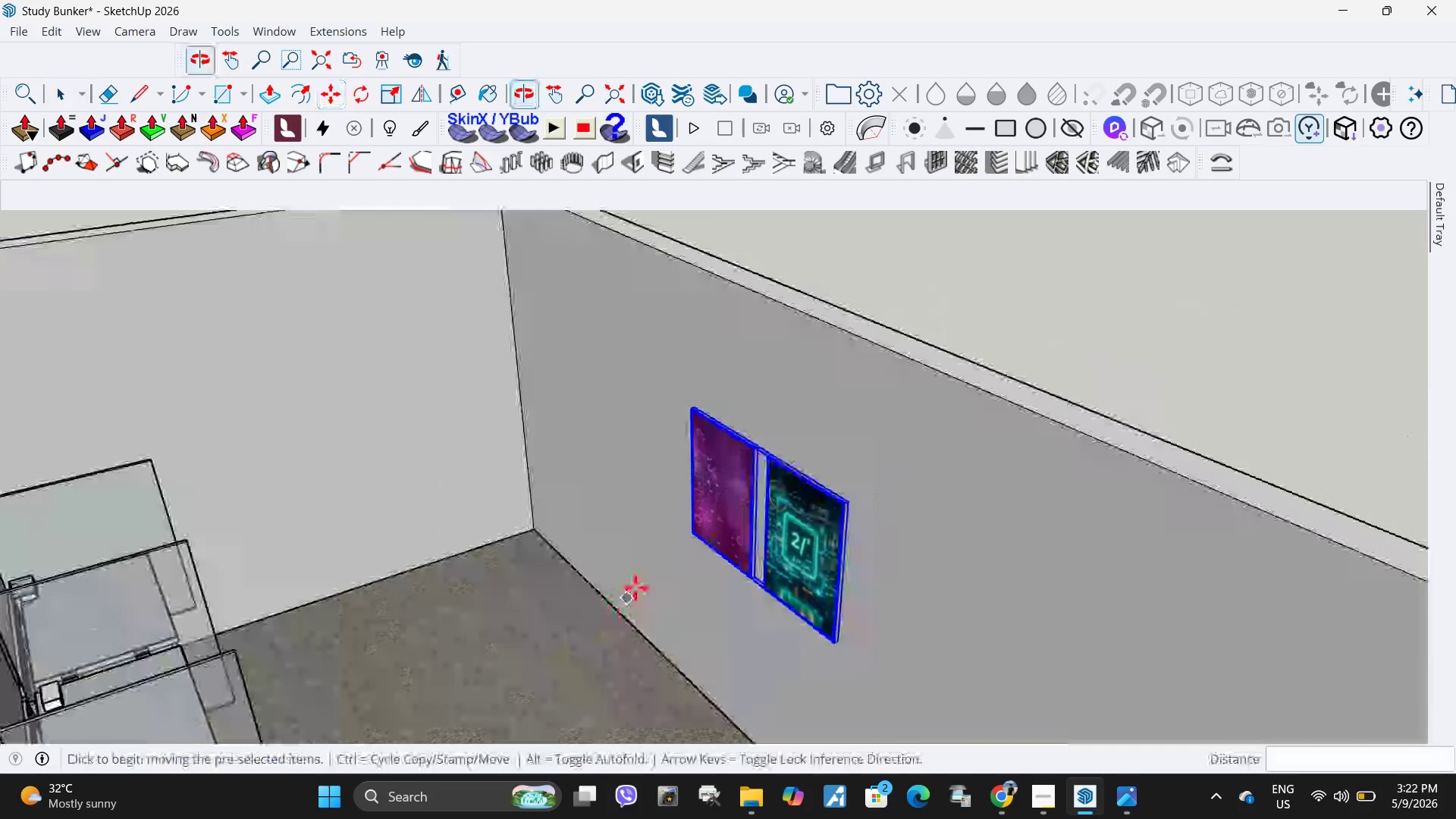 
key(Space)
 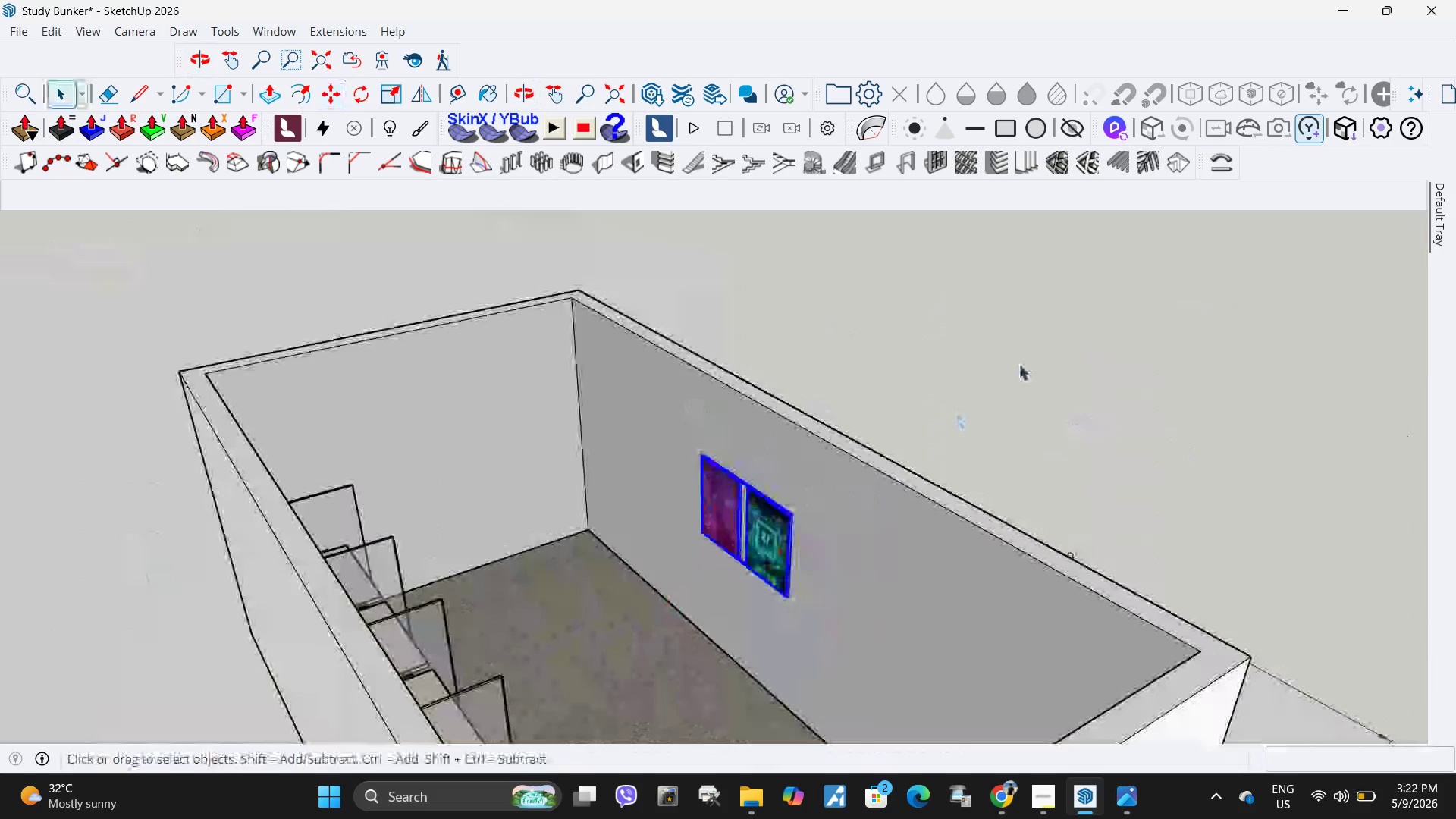 
key(Escape)
 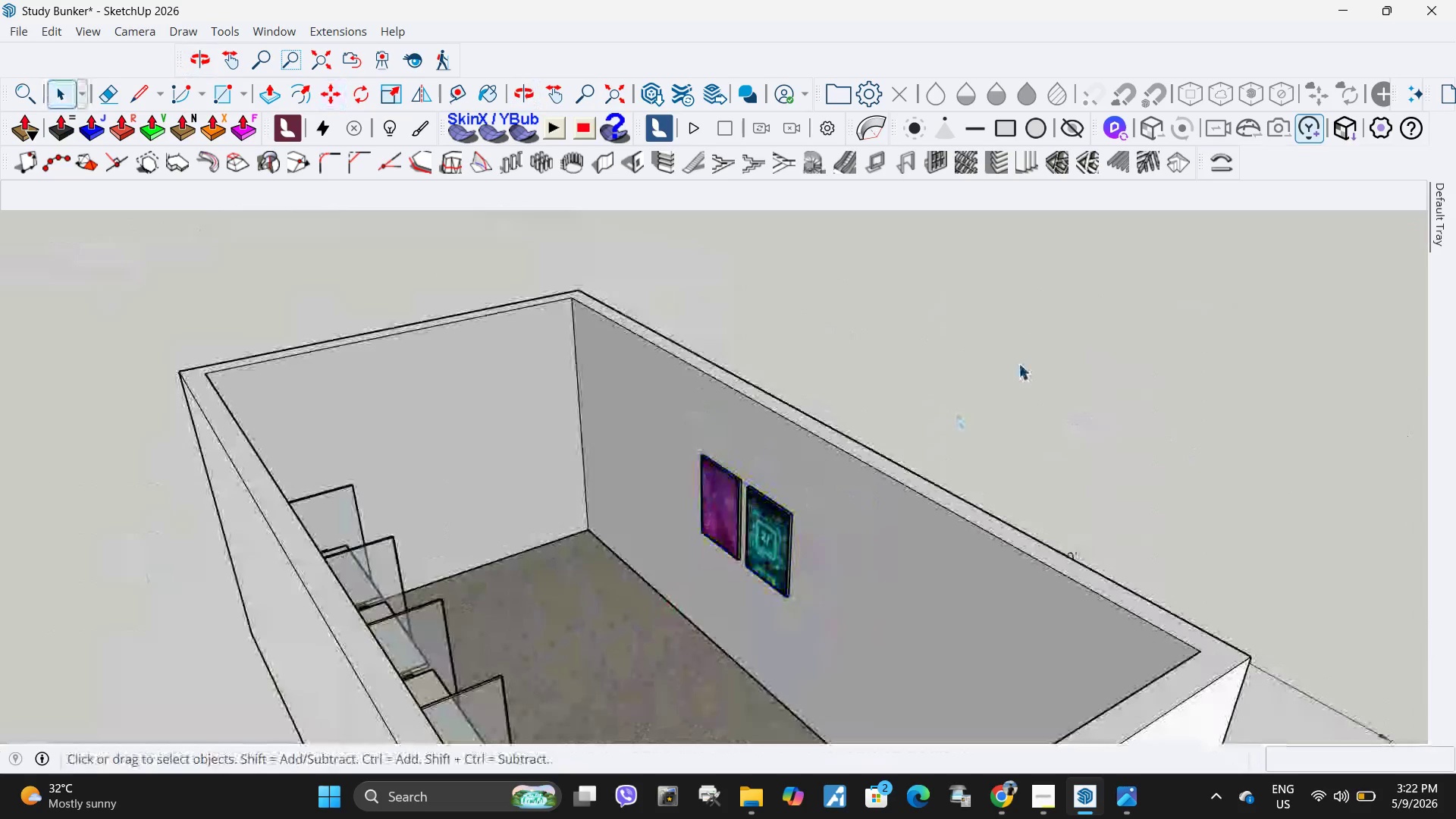 
left_click([1018, 363])
 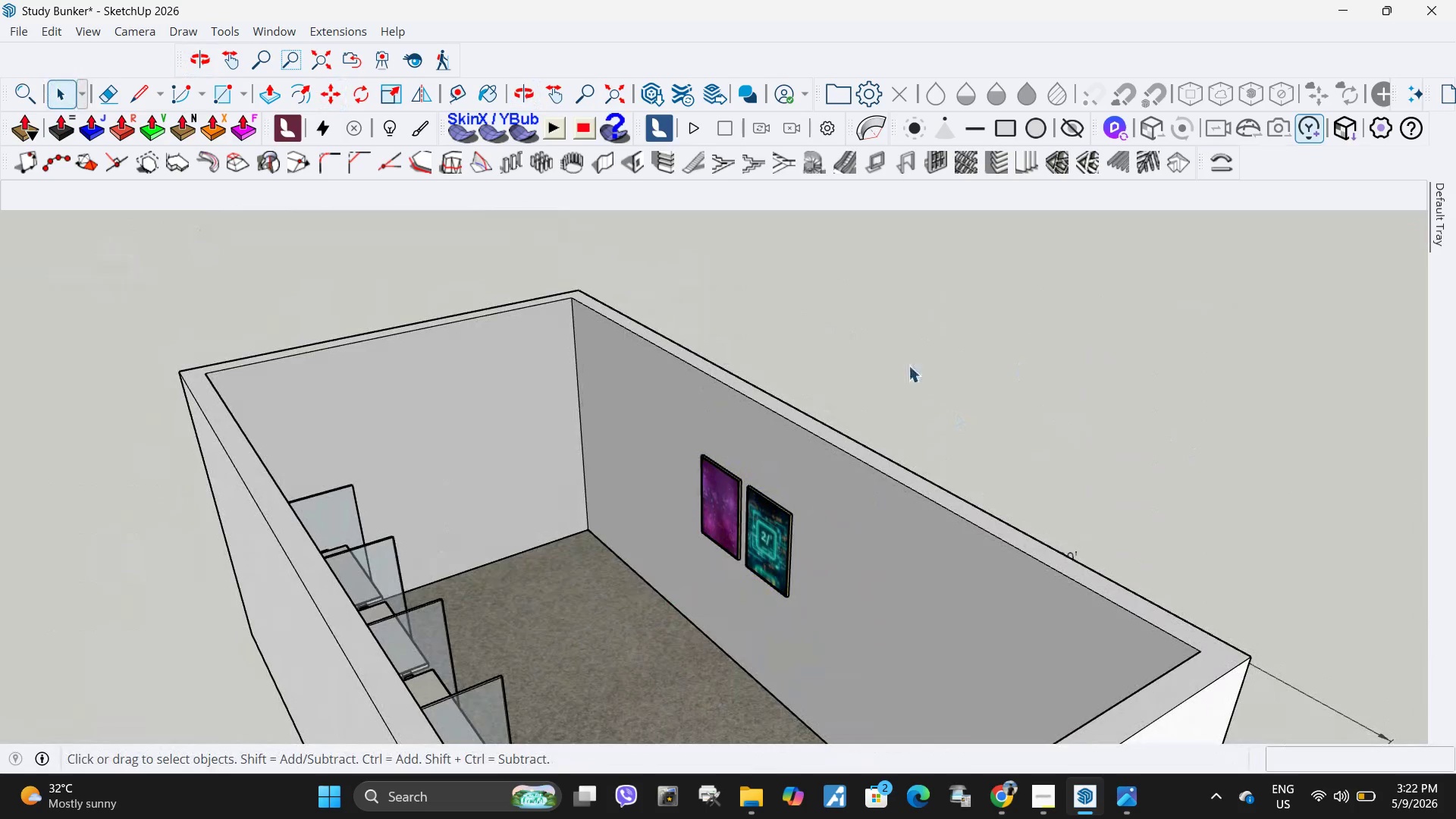 
scroll: coordinate [894, 390], scroll_direction: down, amount: 10.0
 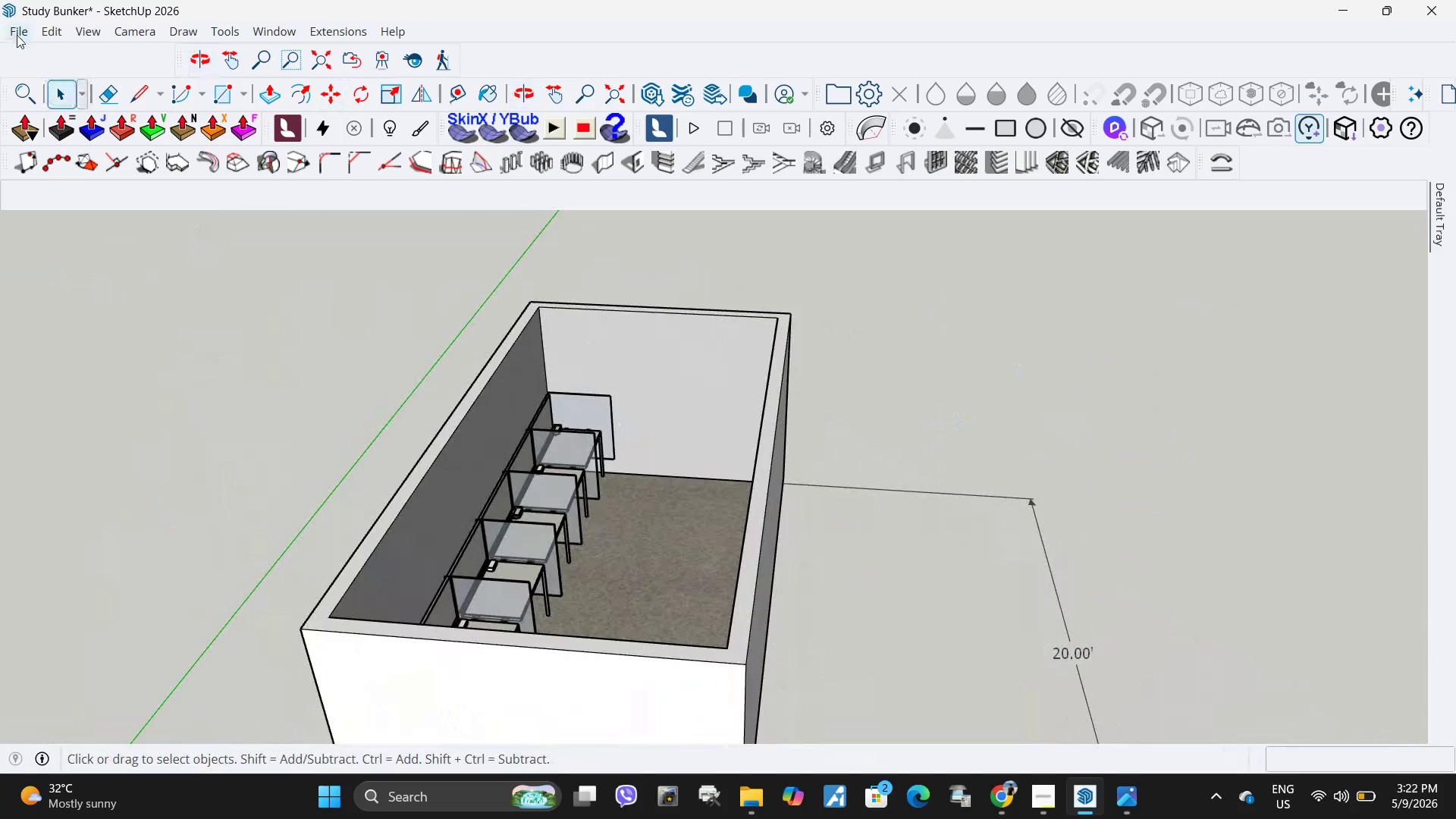 
left_click([20, 32])
 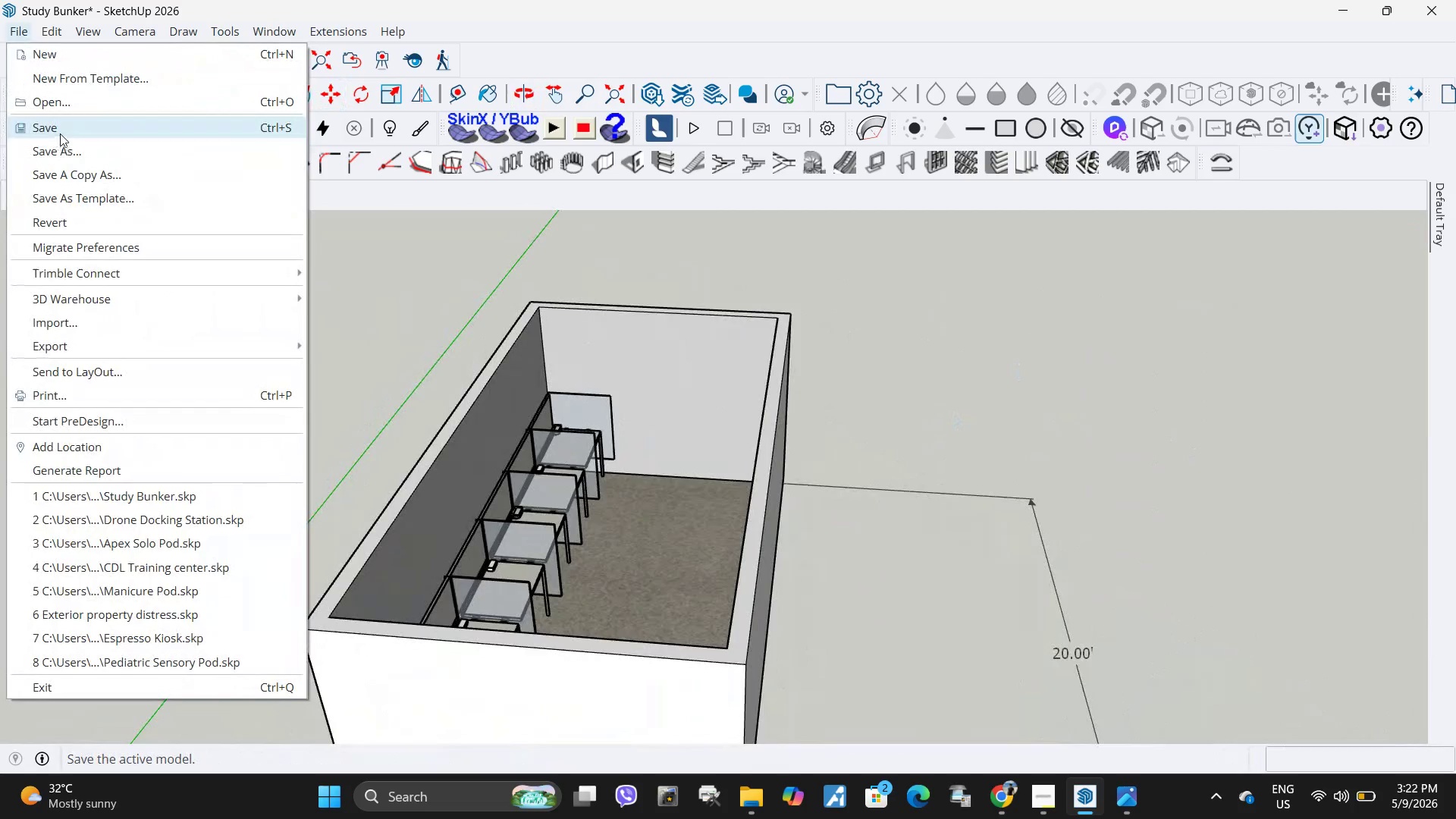 
left_click([60, 133])
 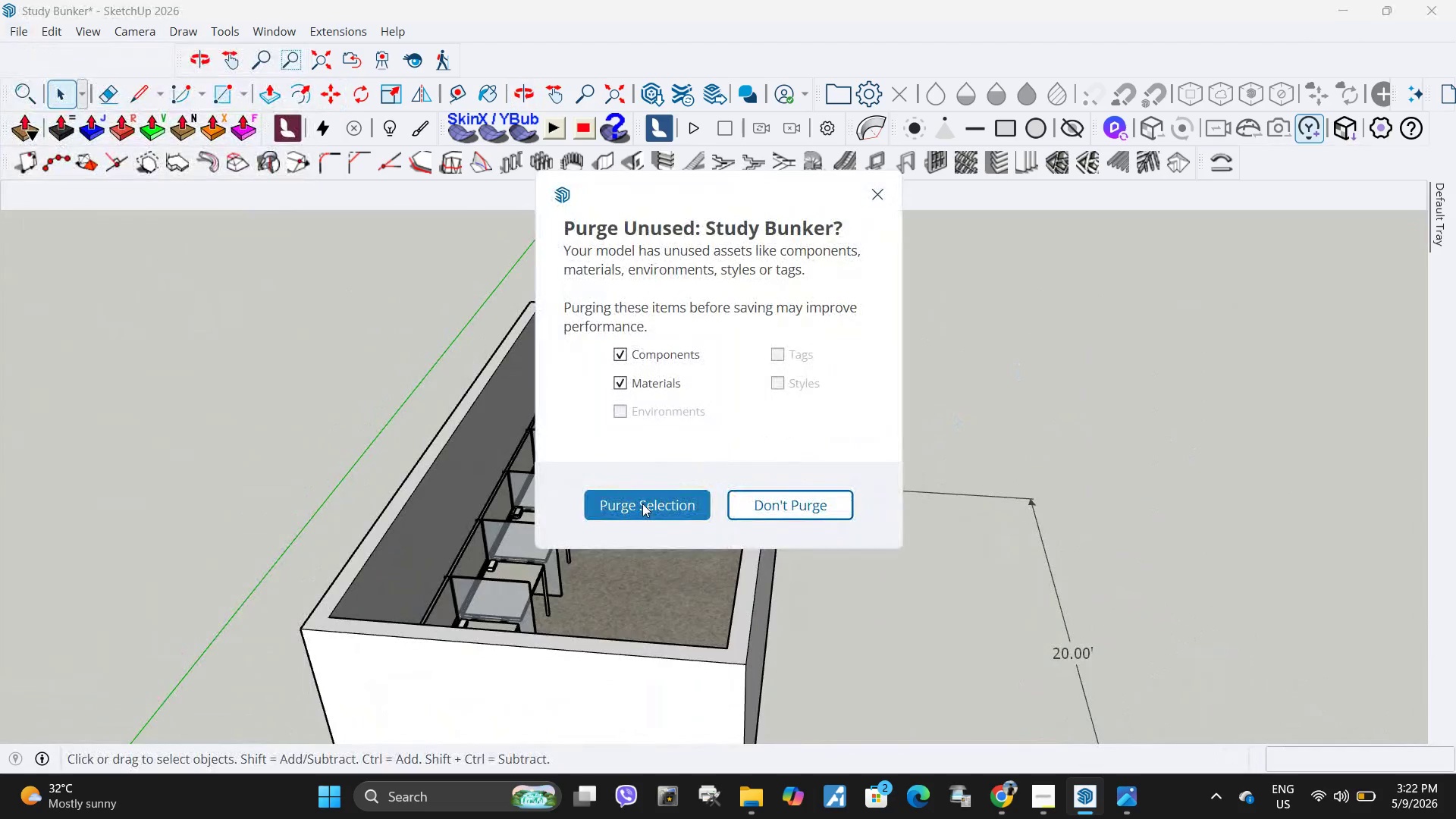 
left_click([642, 504])
 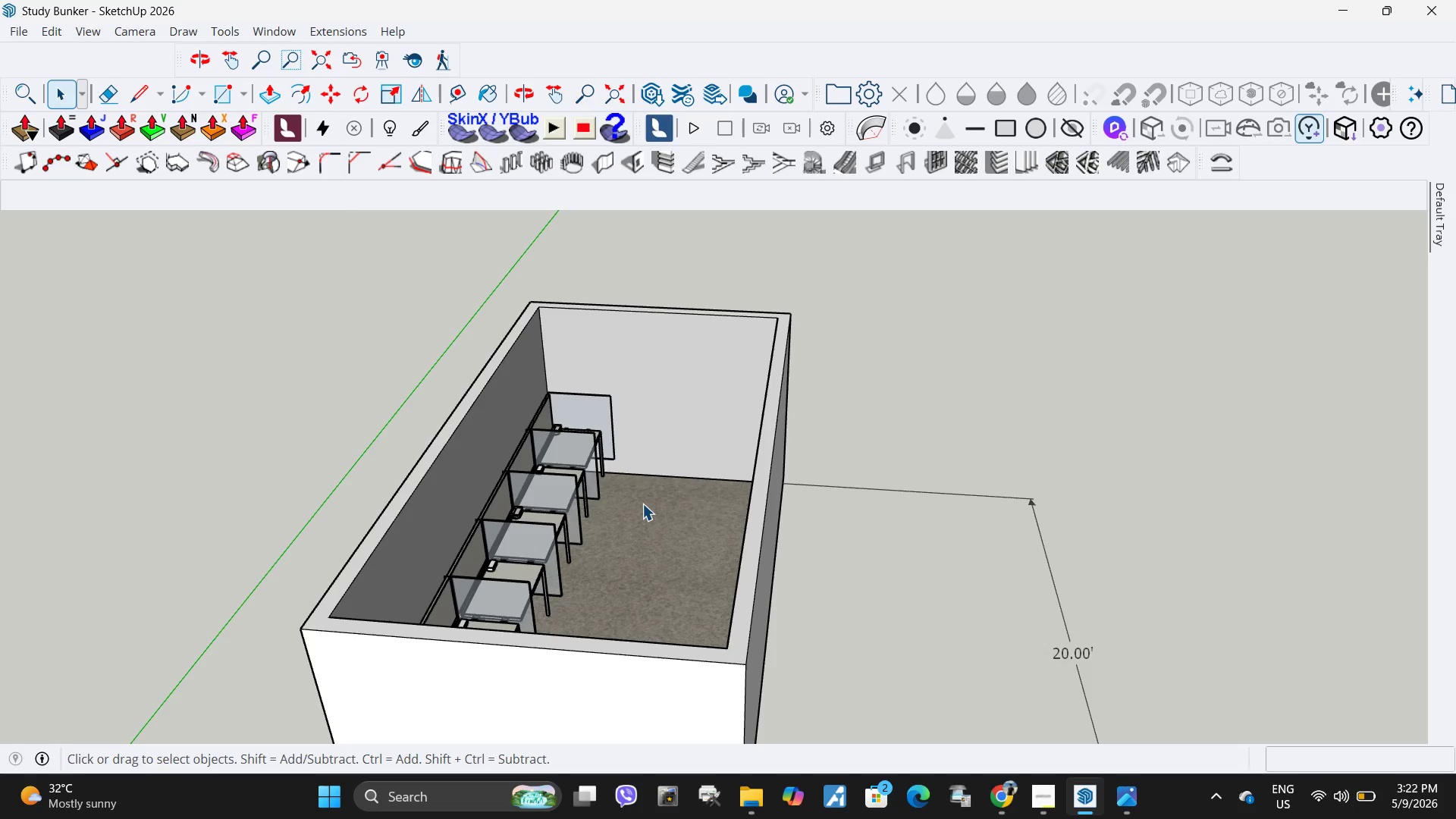 
wait(7.23)
 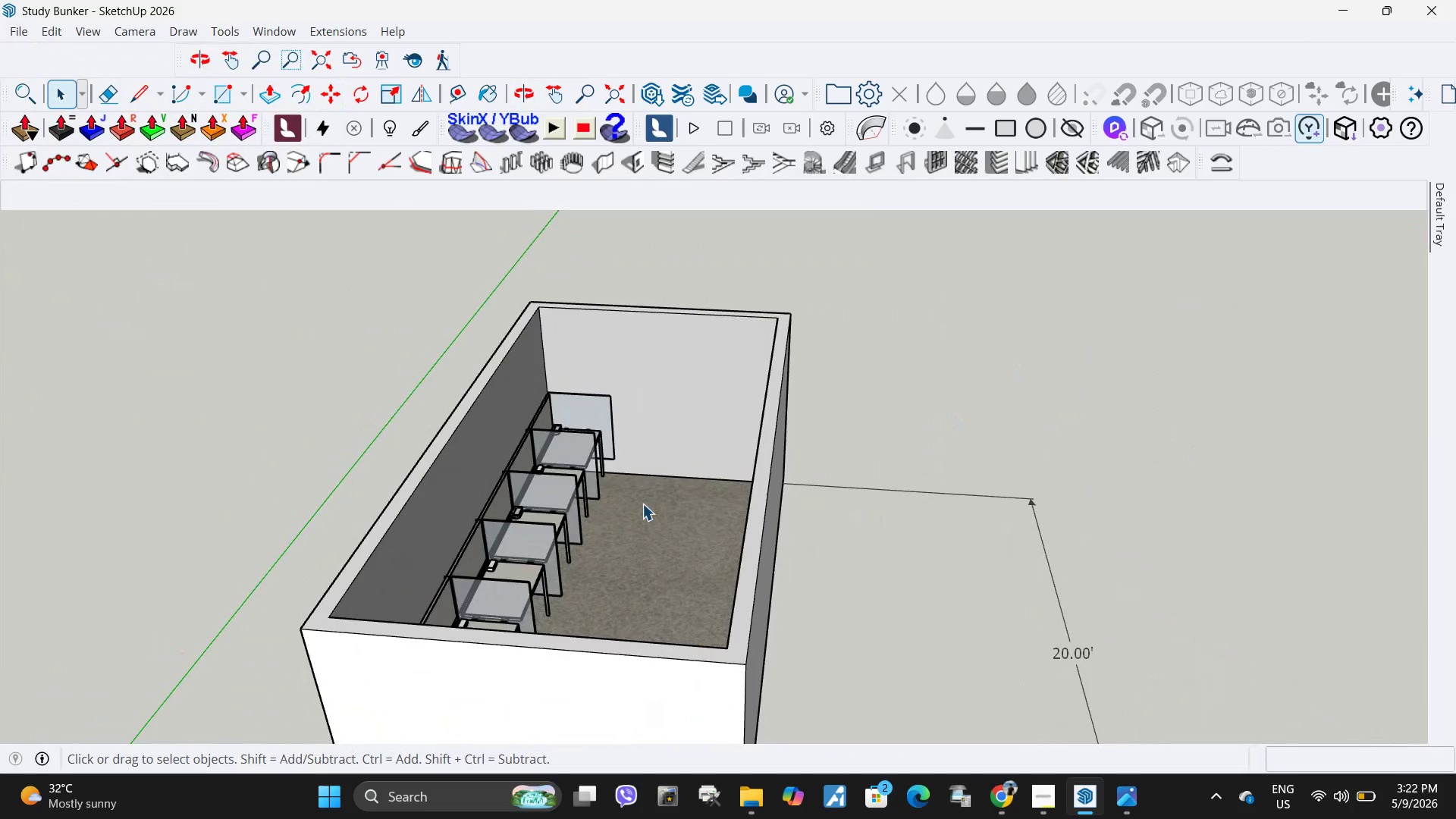 
scroll: coordinate [723, 651], scroll_direction: down, amount: 19.0
 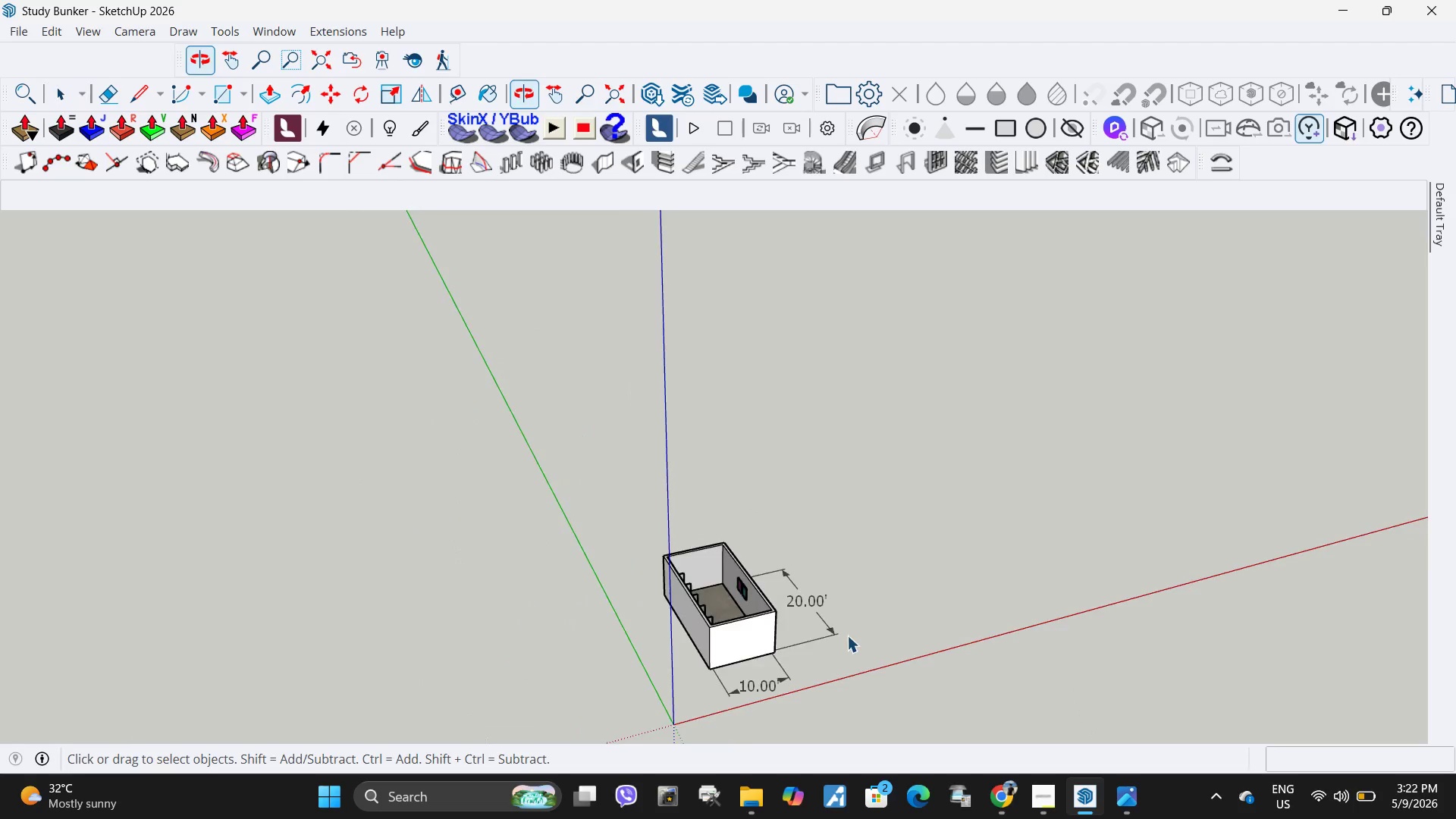 
double_click([718, 597])
 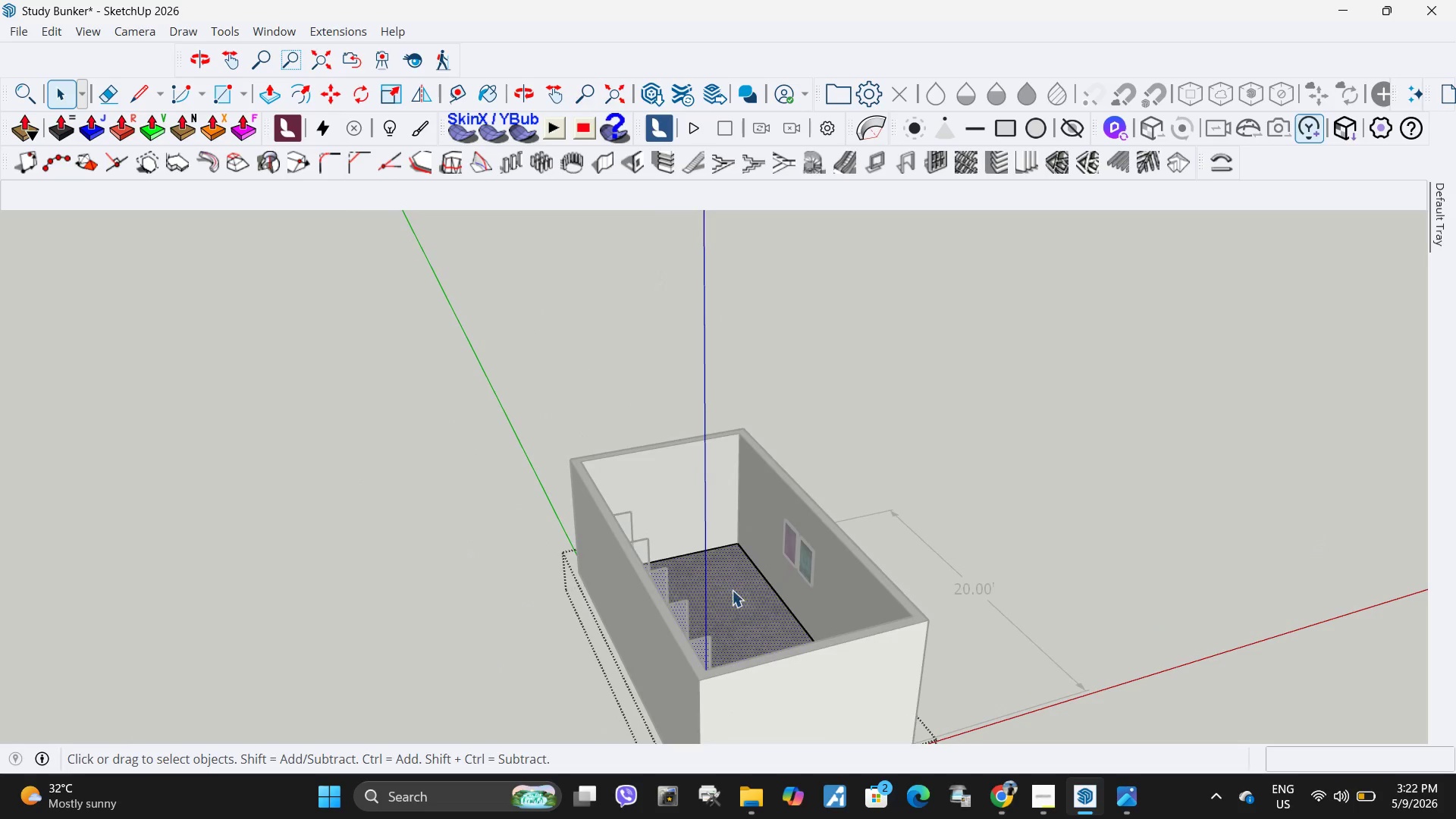 
scroll: coordinate [710, 600], scroll_direction: up, amount: 10.0
 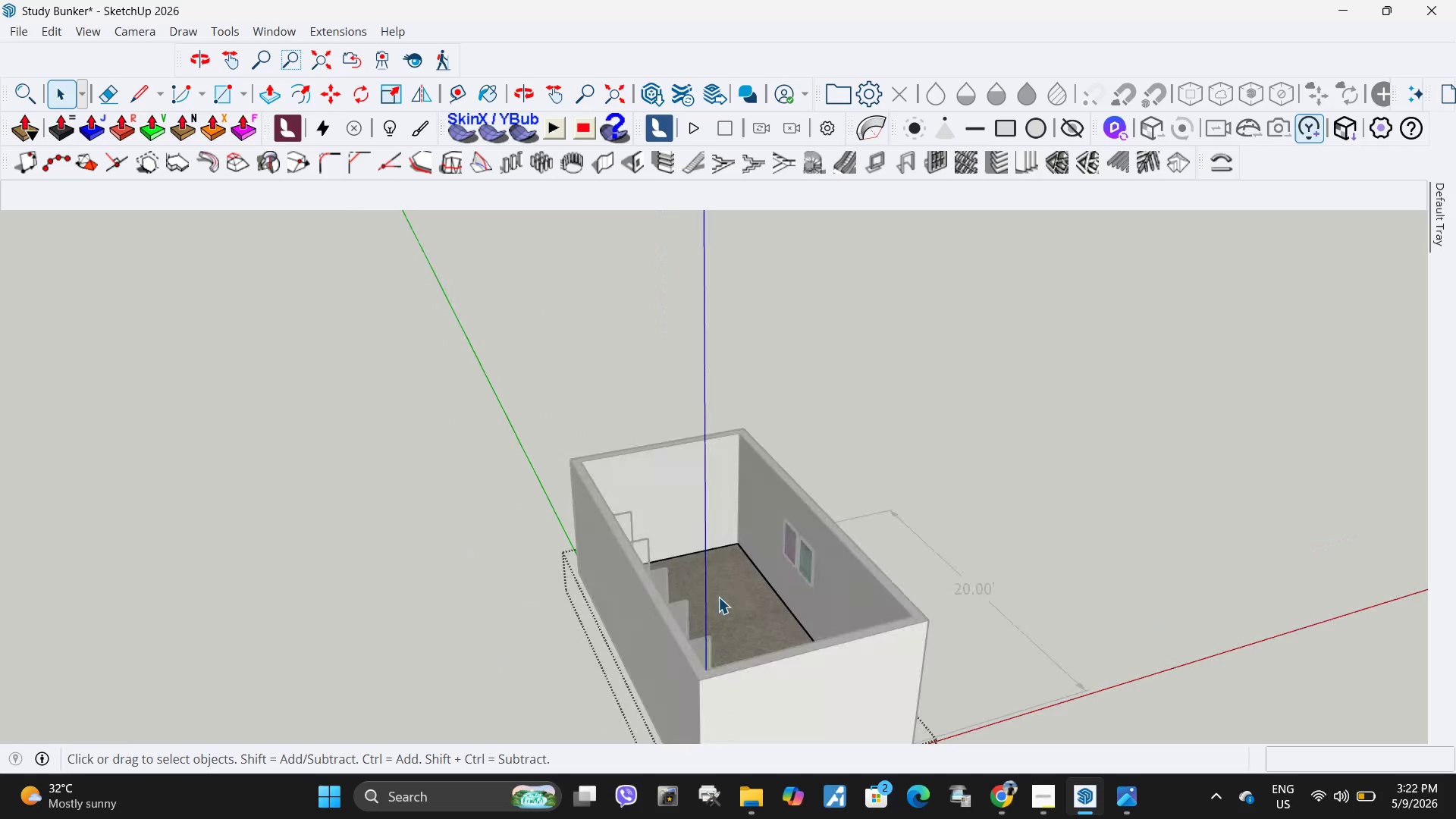 
key(M)
 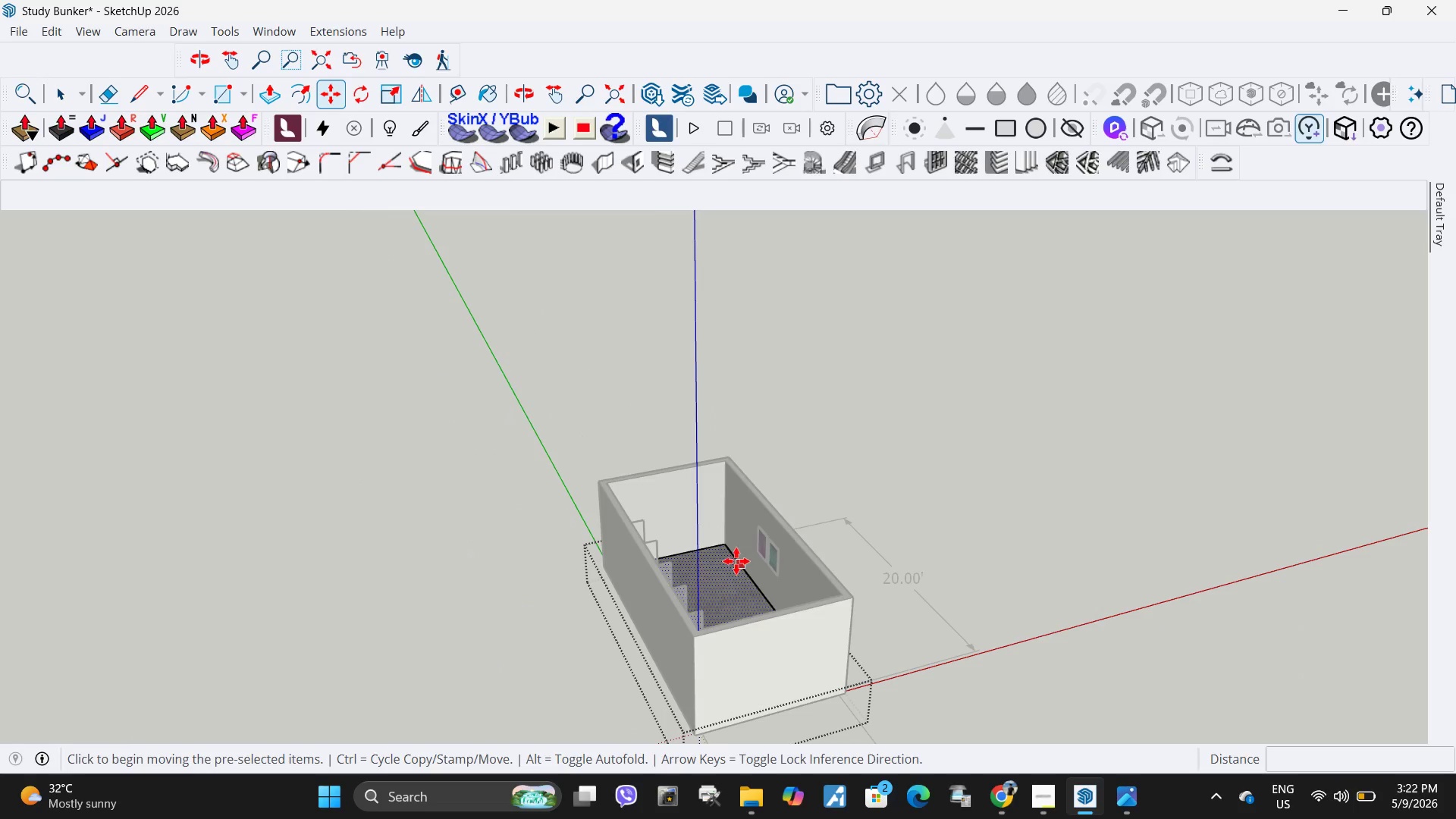 
scroll: coordinate [698, 560], scroll_direction: down, amount: 3.0
 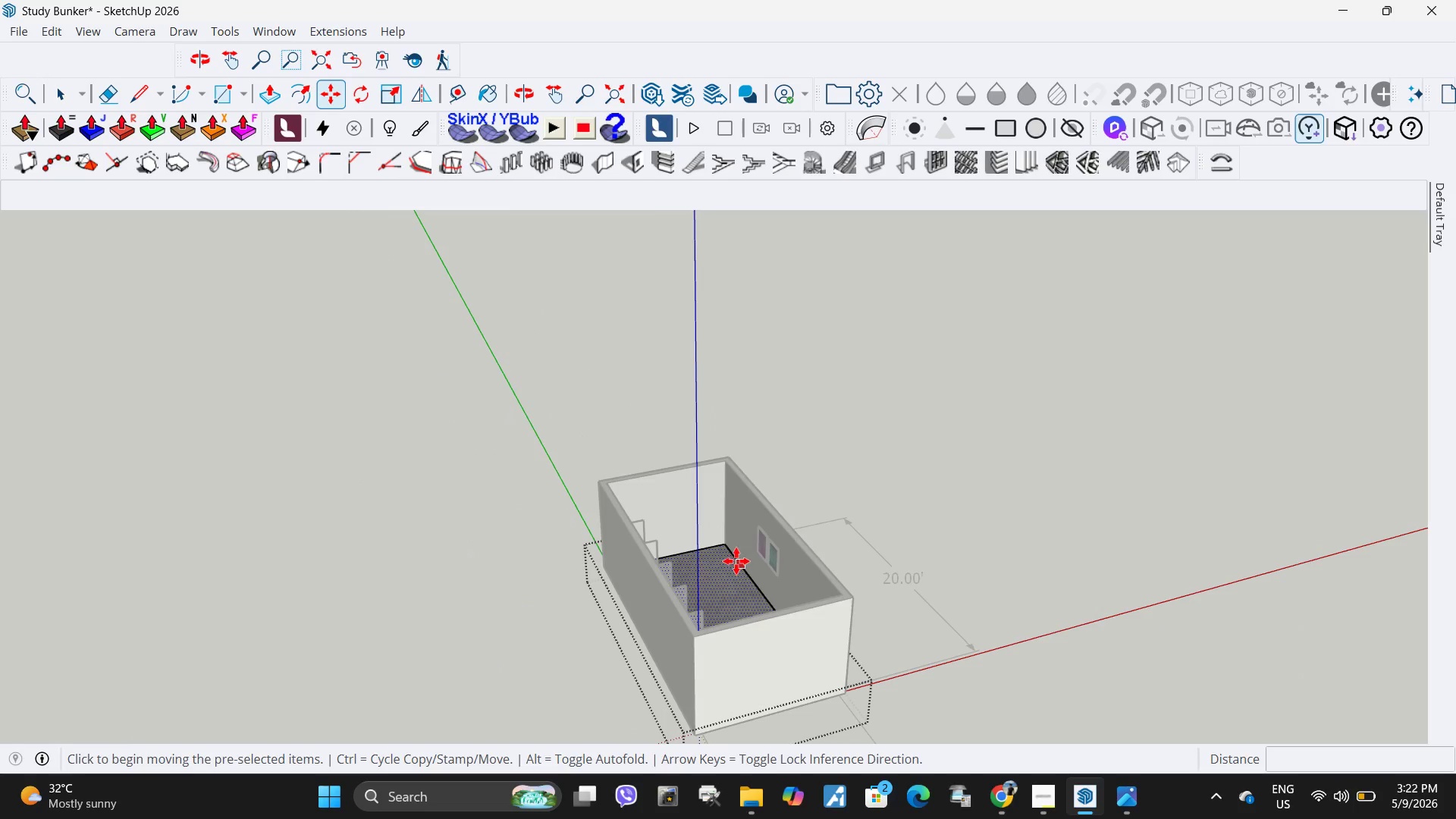 
key(Escape)
 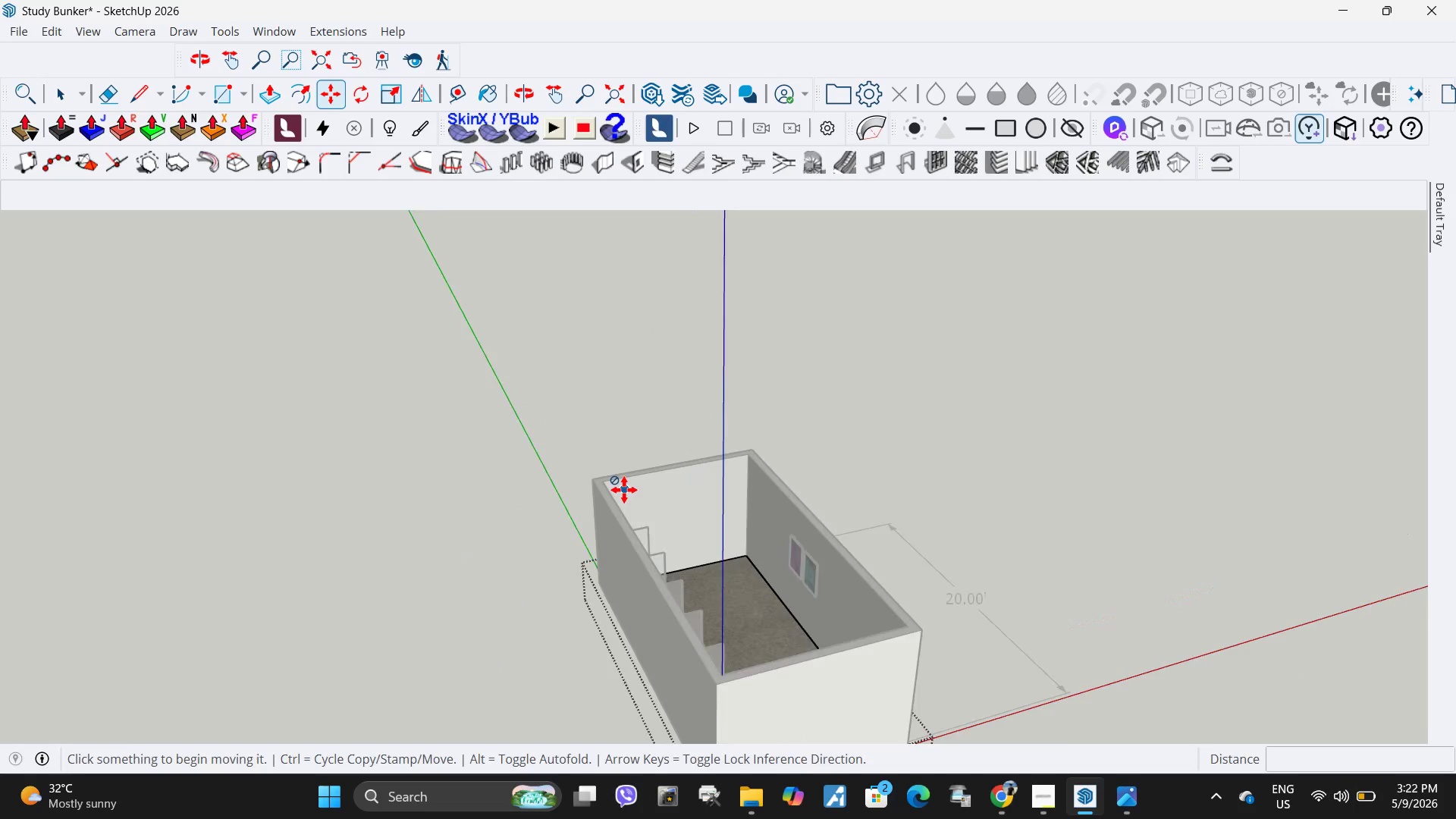 
key(Space)
 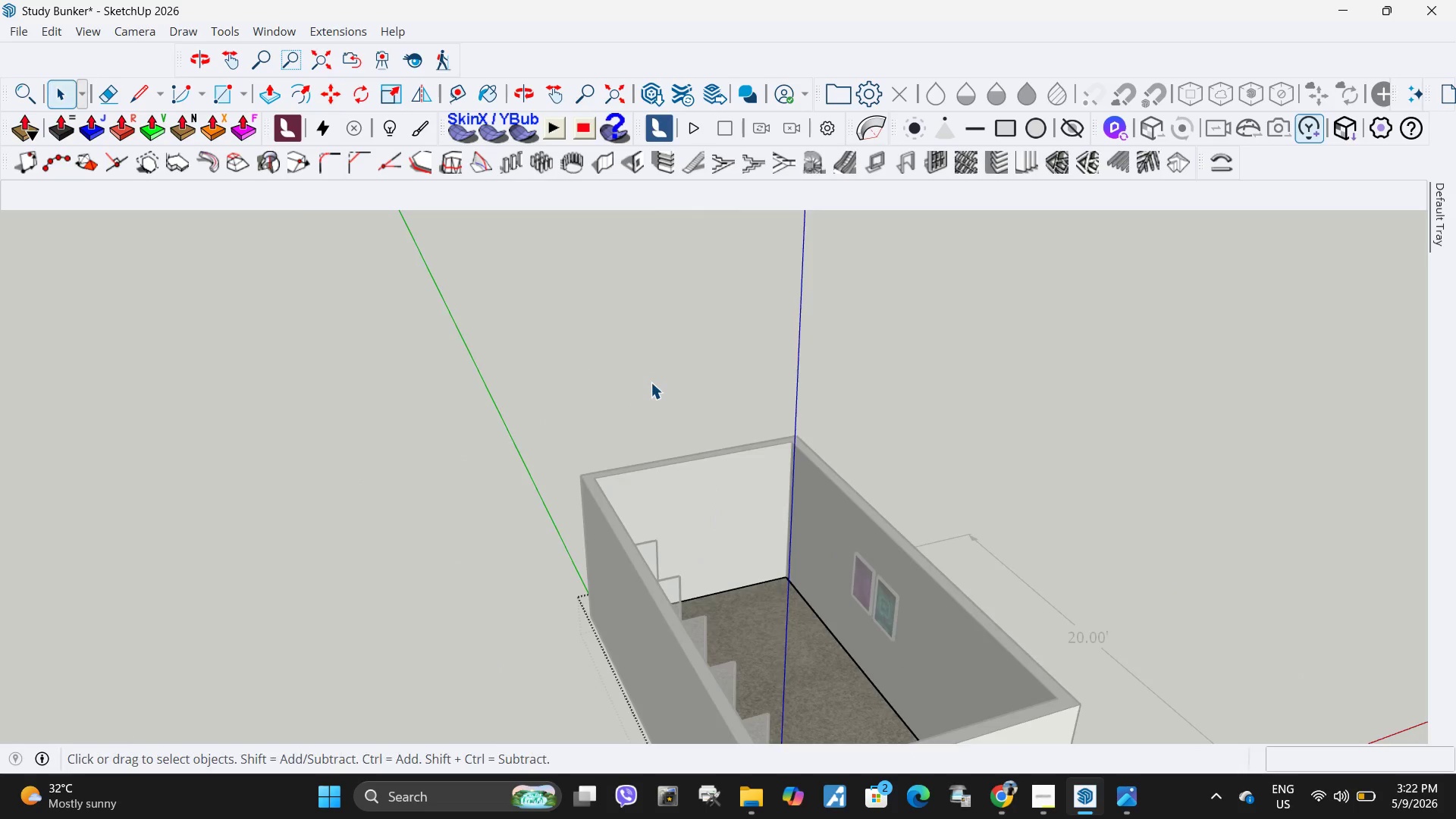 
left_click([651, 382])
 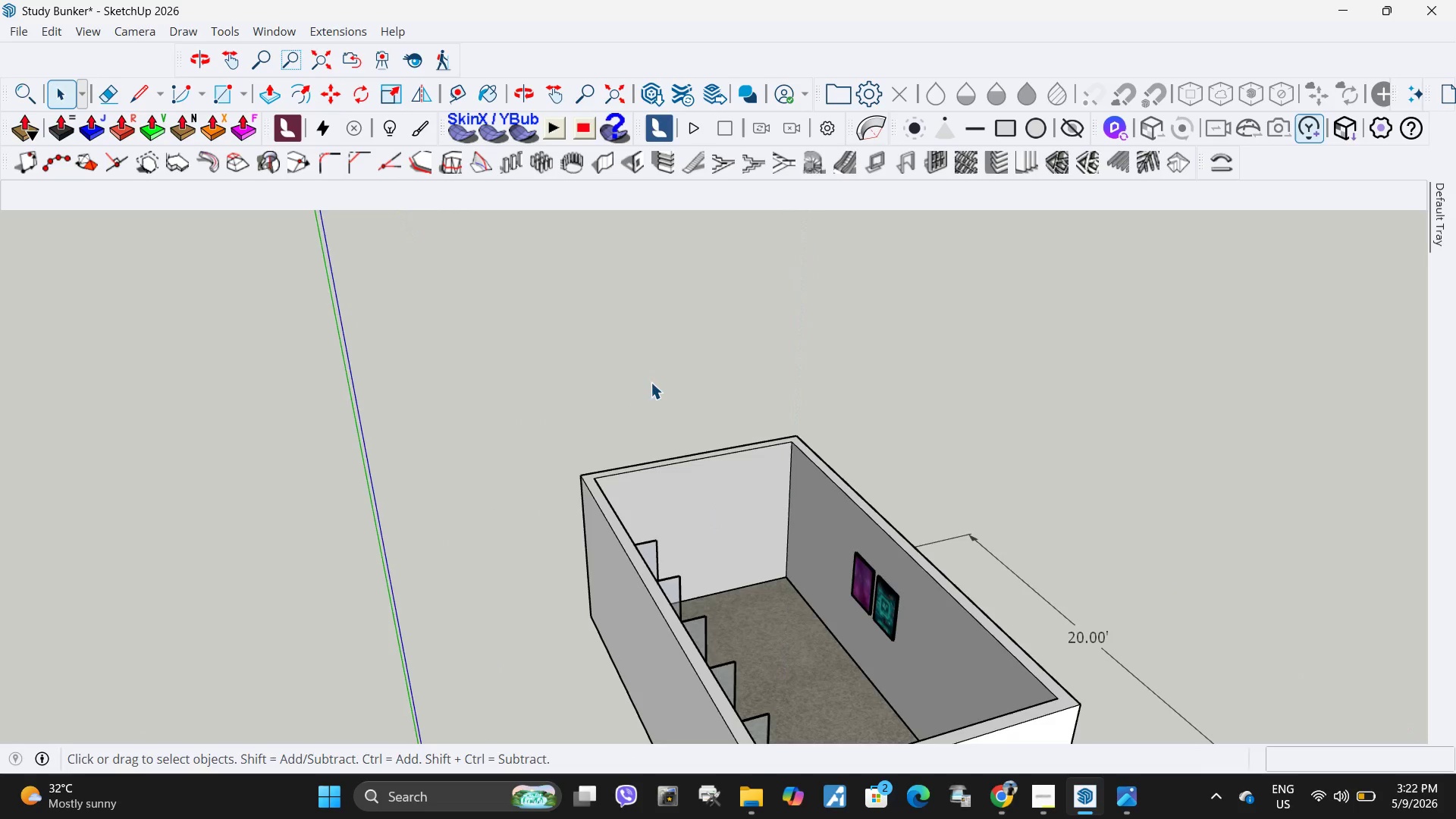 
scroll: coordinate [624, 490], scroll_direction: up, amount: 5.0
 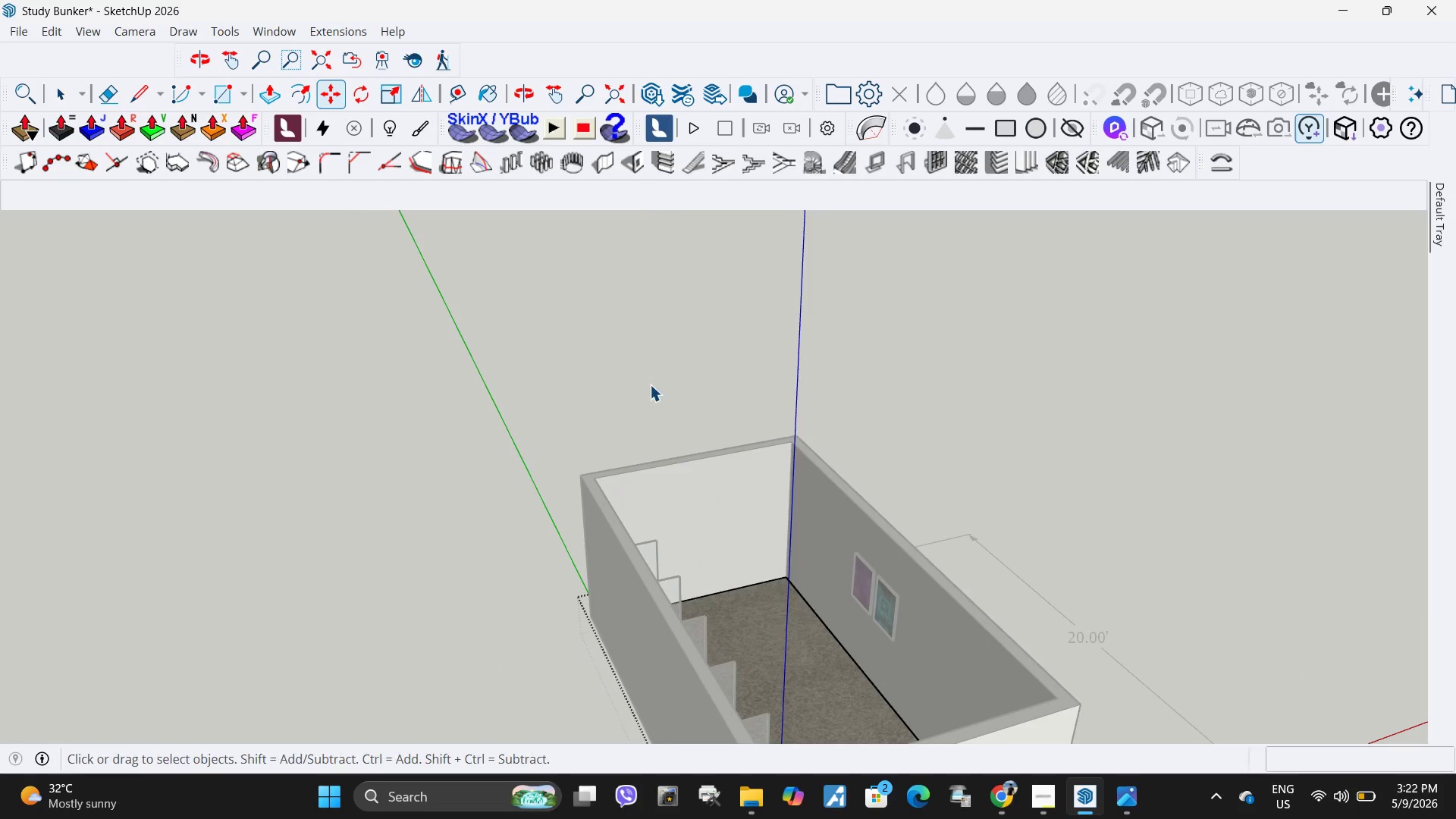 
key(Escape)
 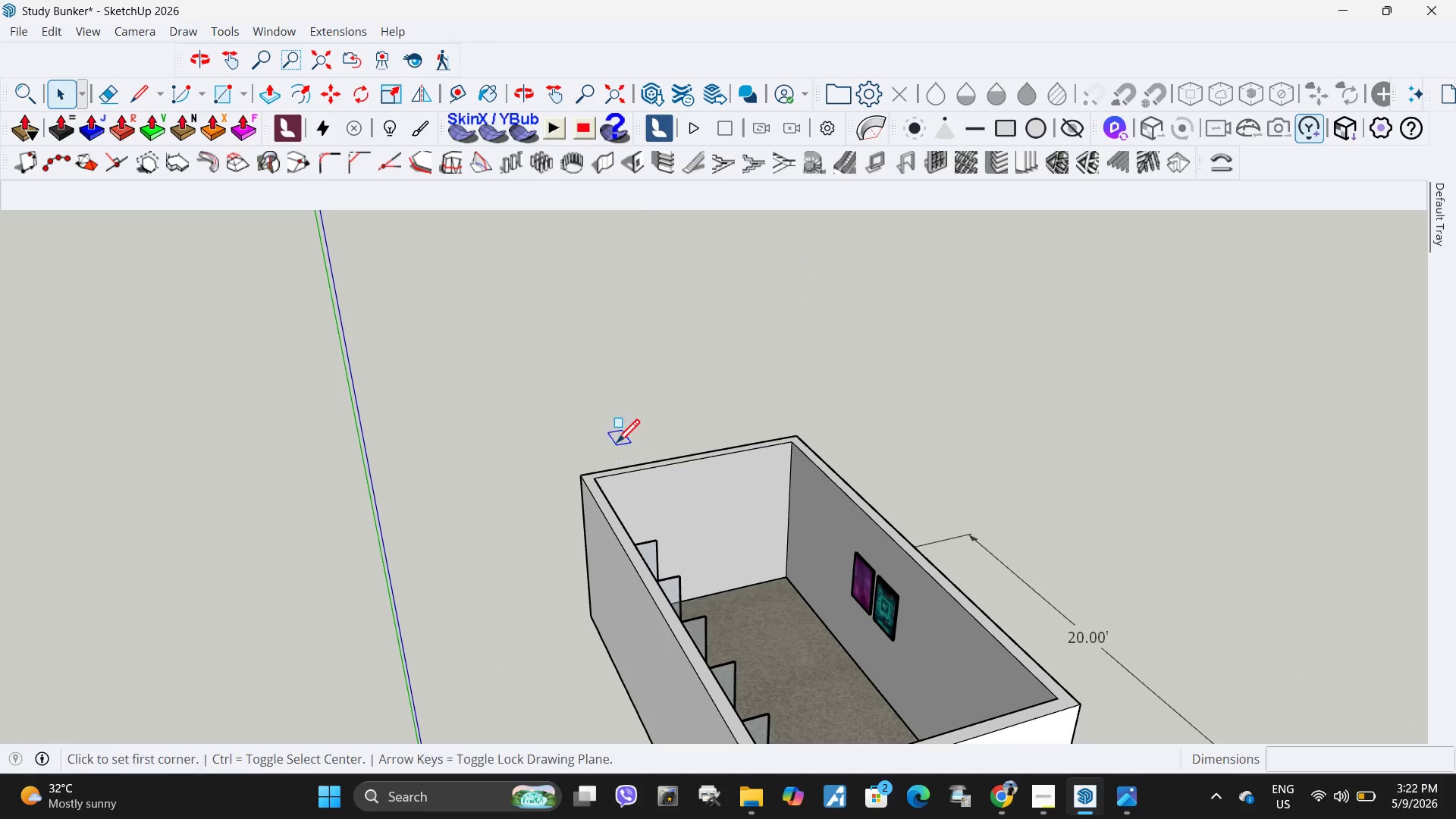 
key(R)
 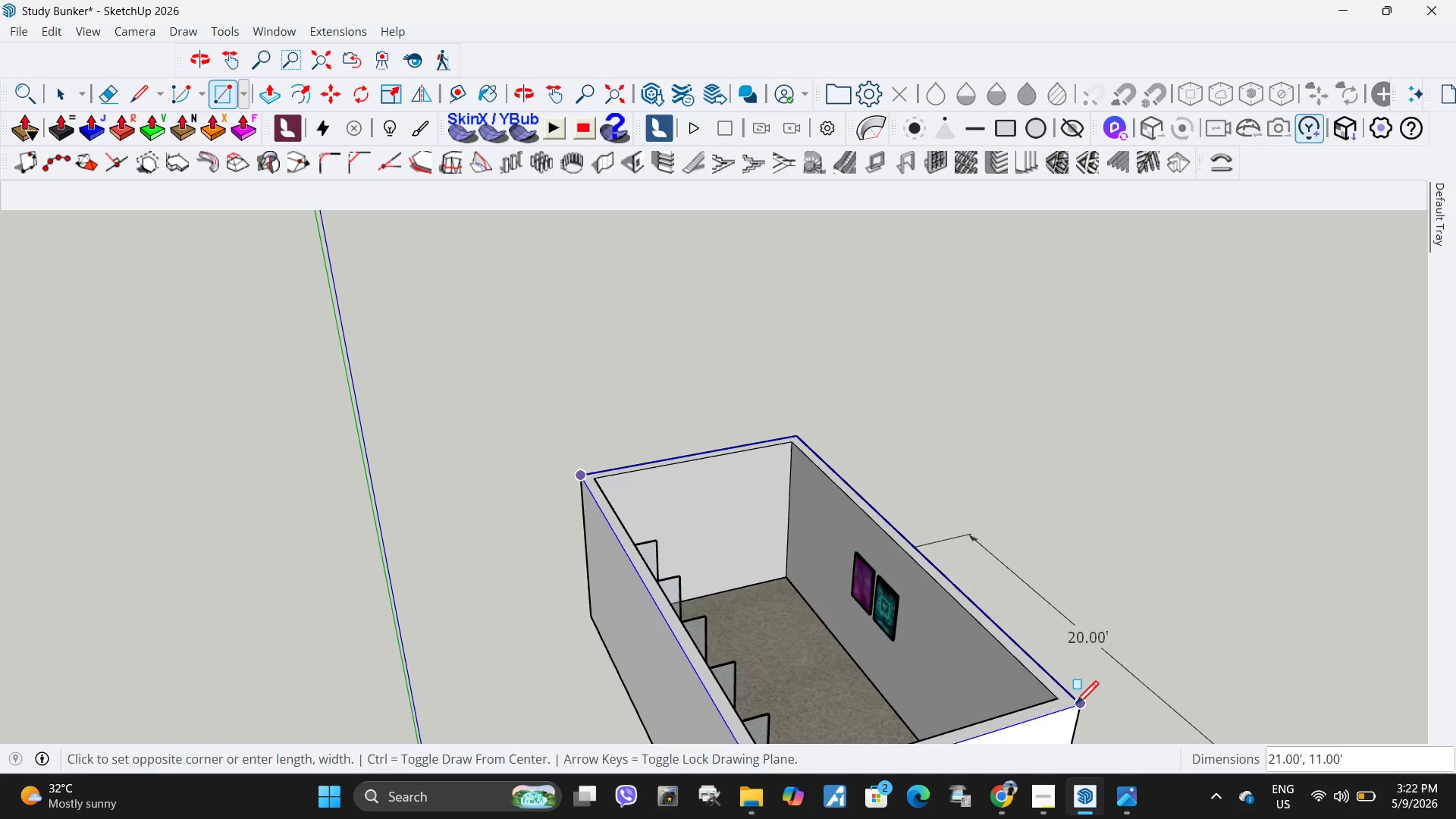 
left_click([1075, 709])
 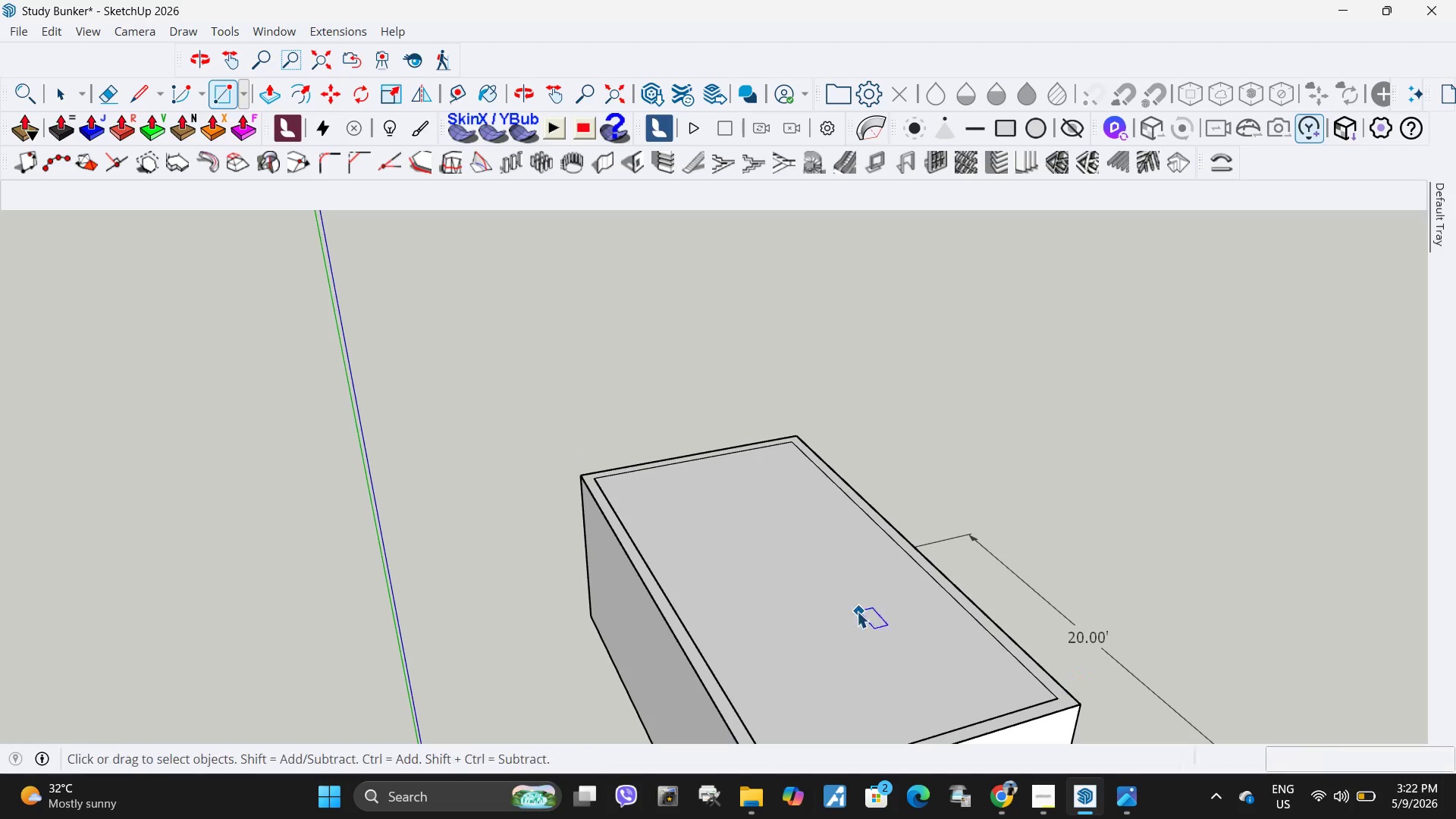 
key(Space)
 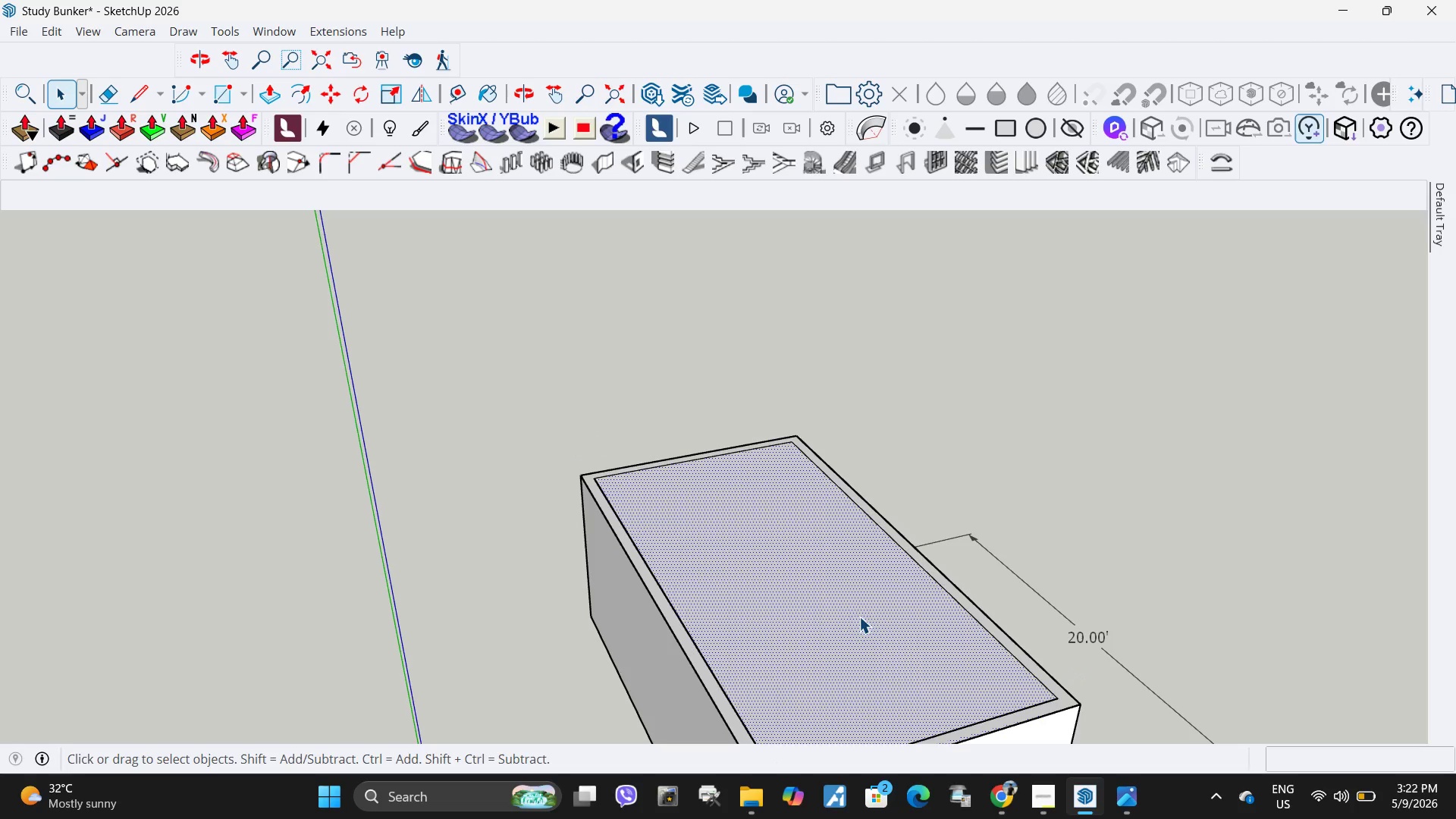 
left_click([859, 617])
 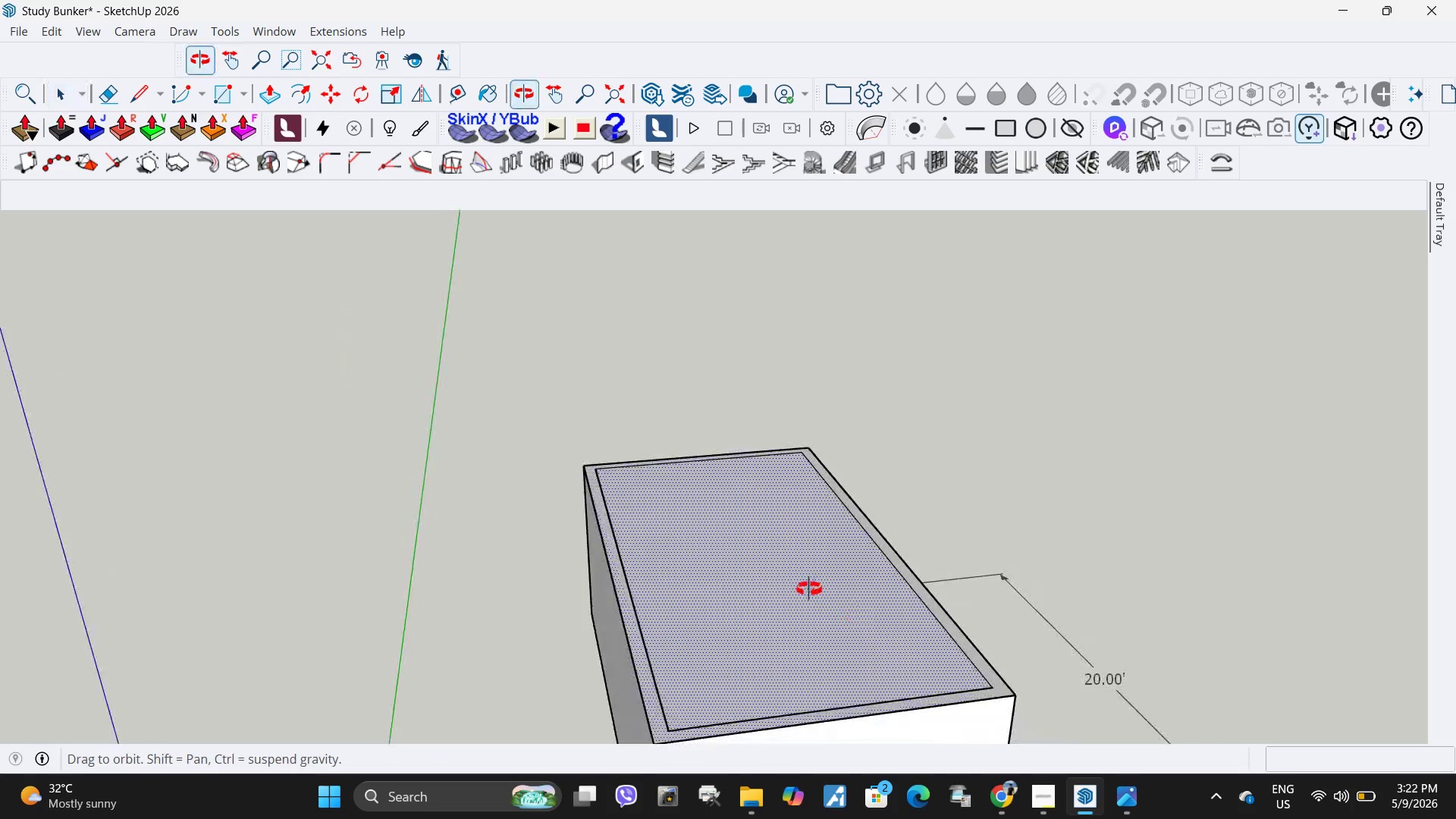 
key(P)
 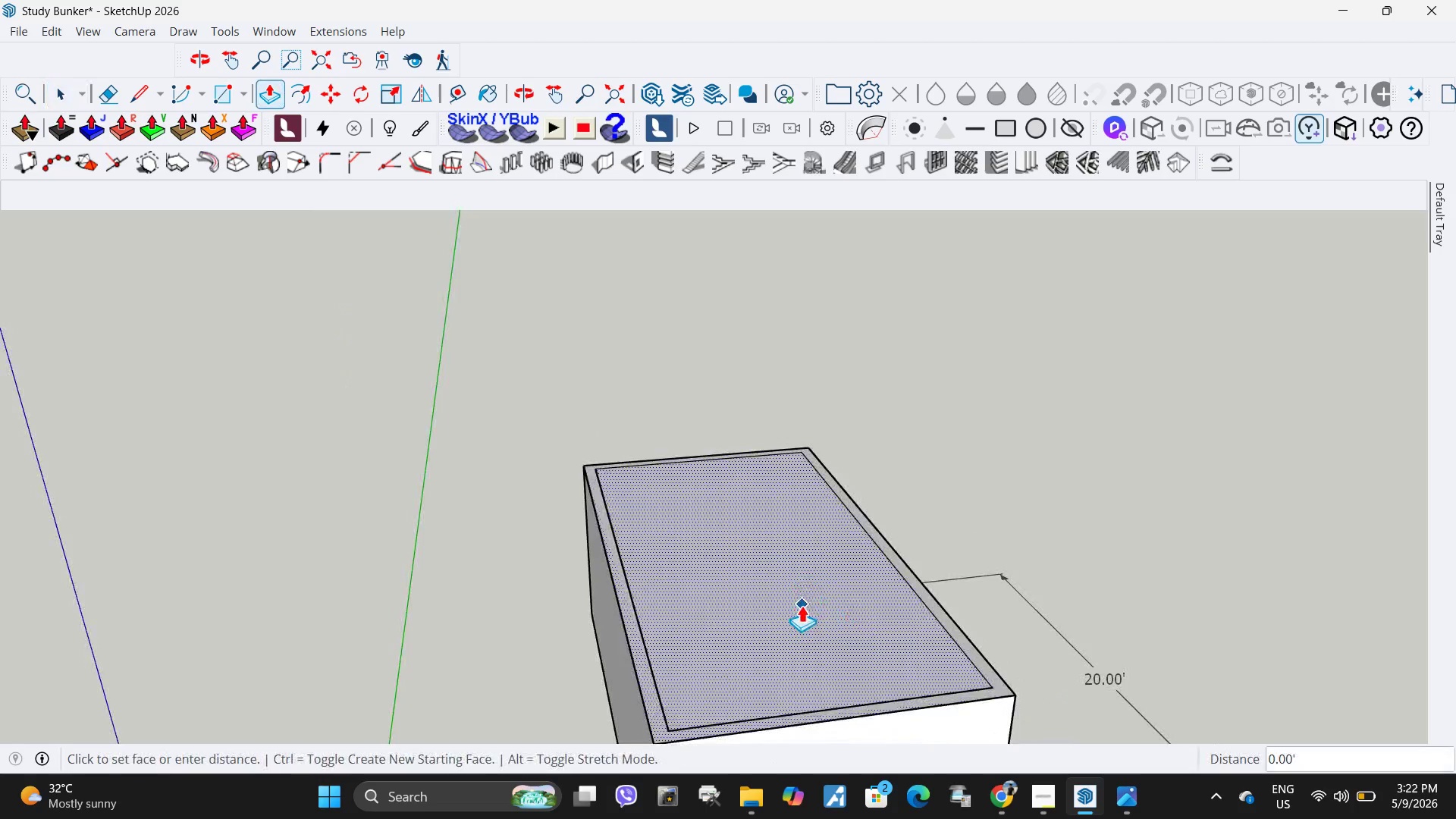 
left_click_drag(start_coordinate=[802, 605], to_coordinate=[805, 596])
 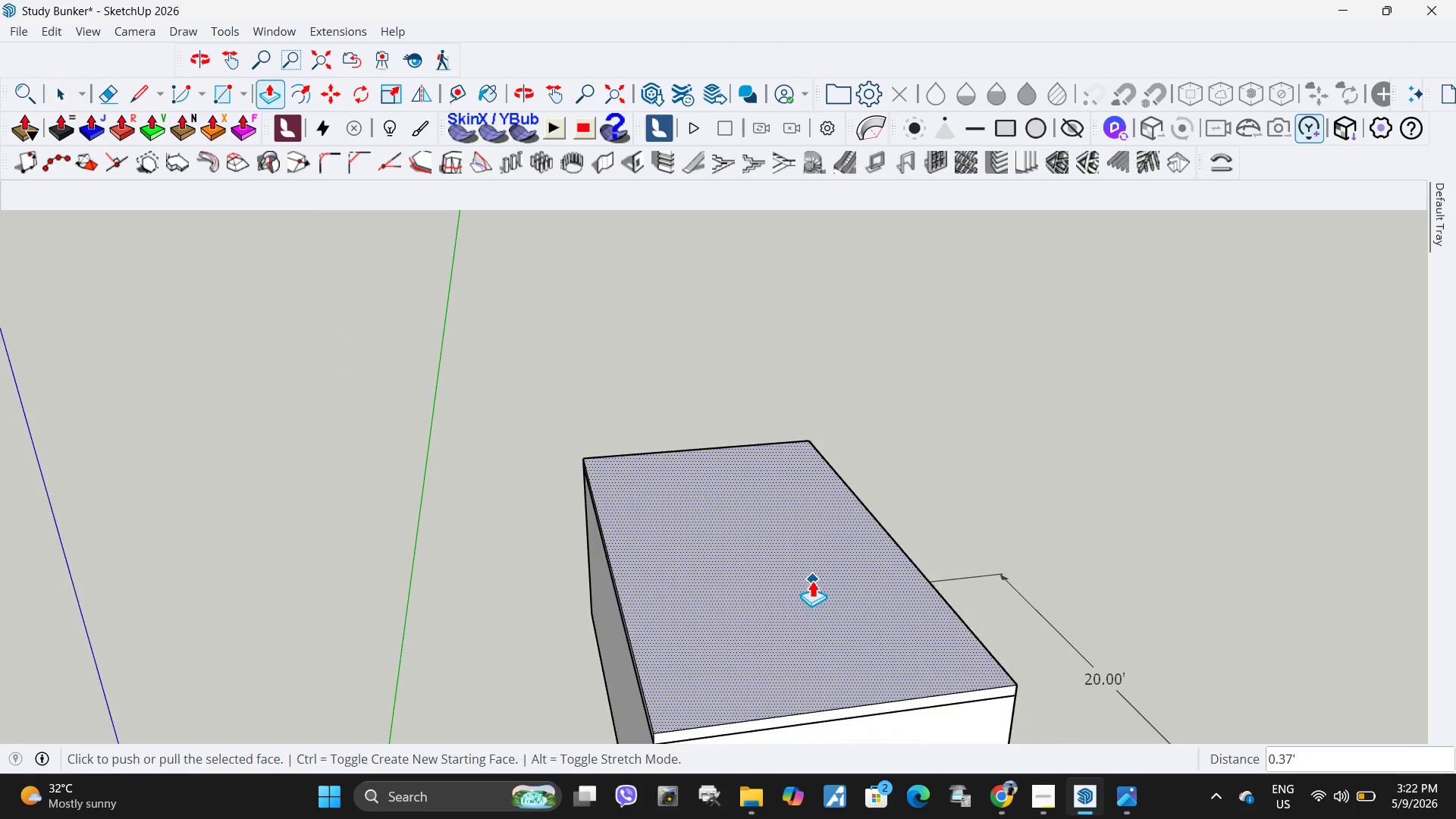 
left_click([812, 580])
 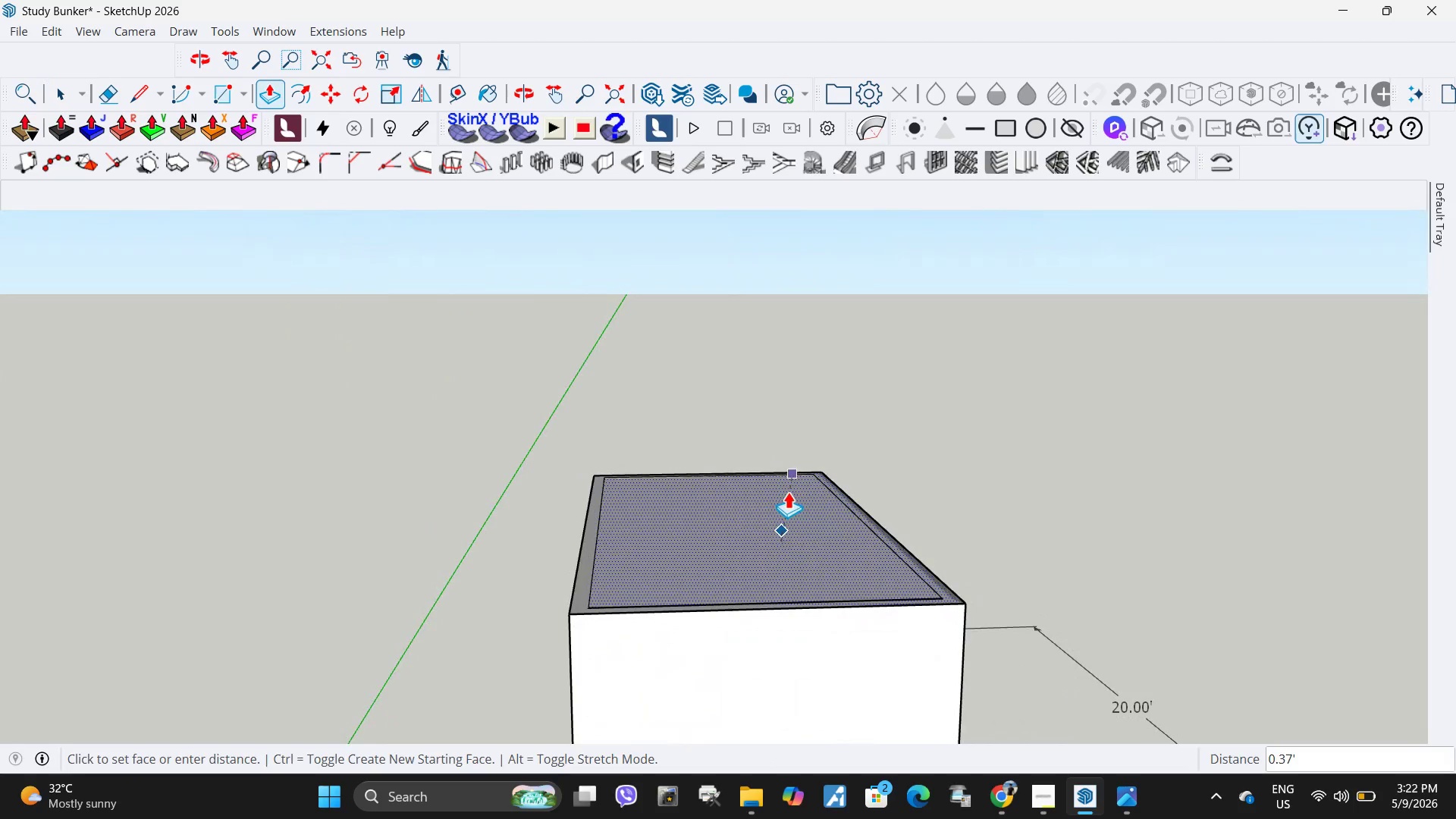 
key(Space)
 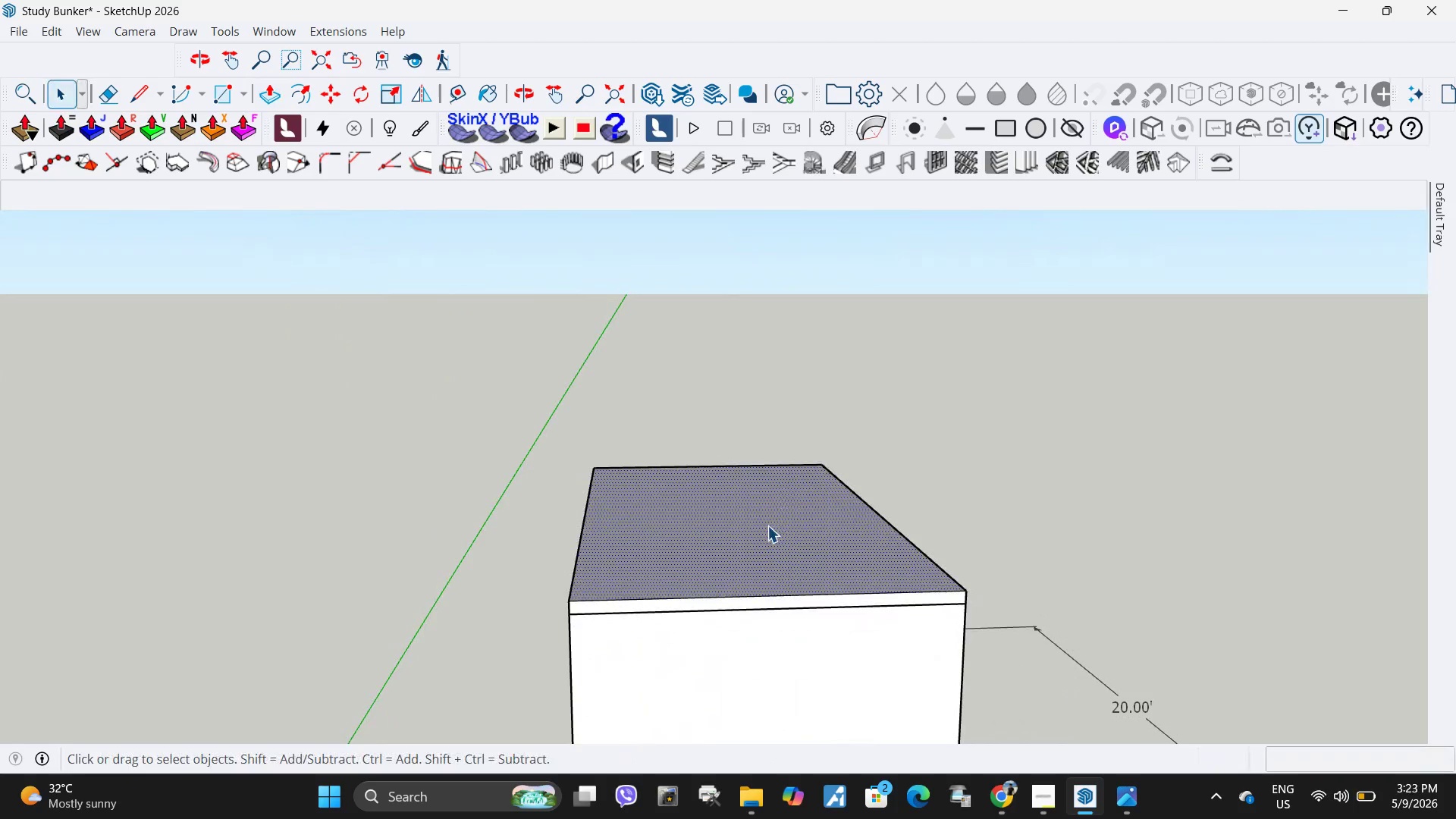 
key(Control+Z)
 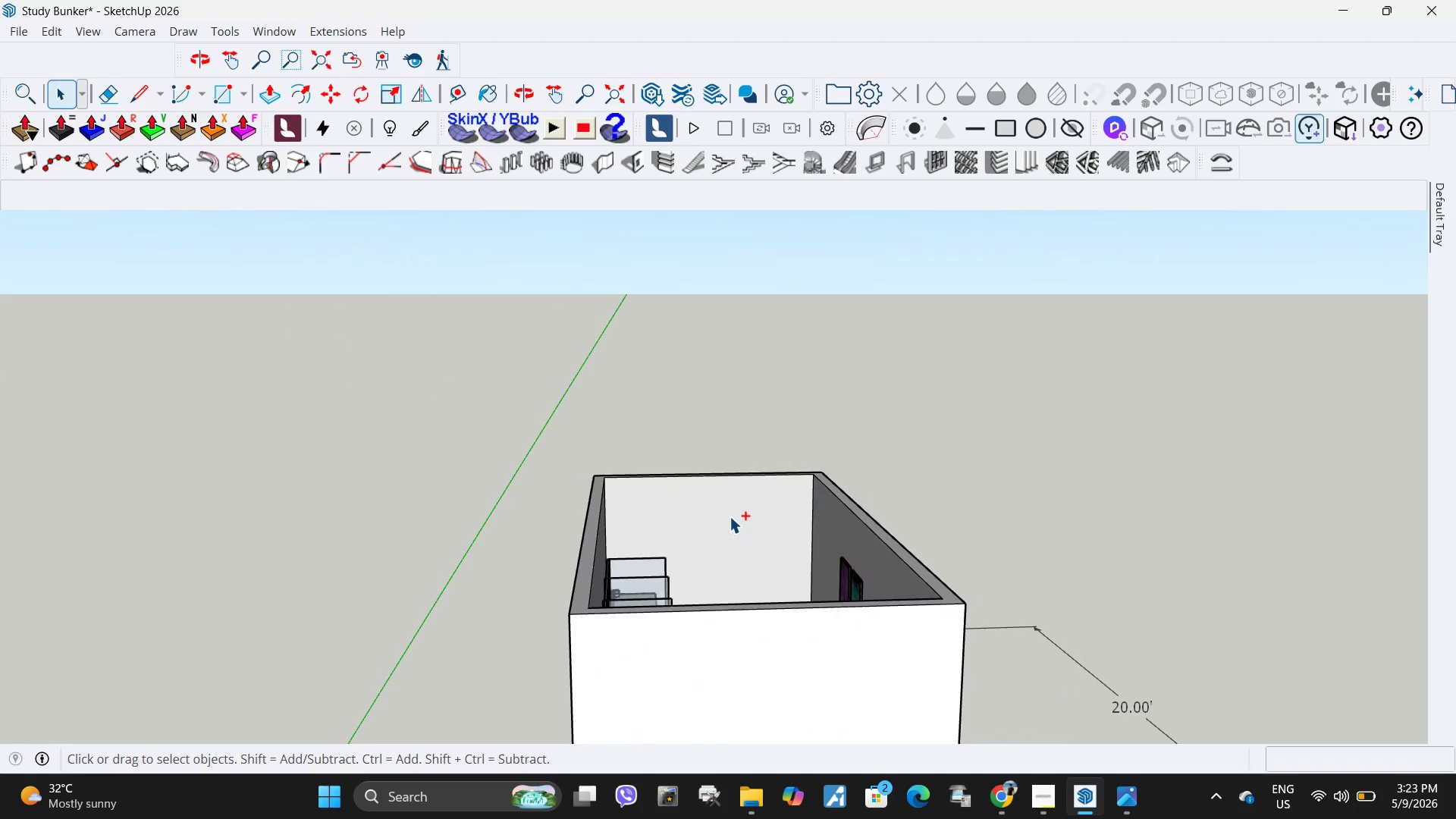 
key(Control+Z)
 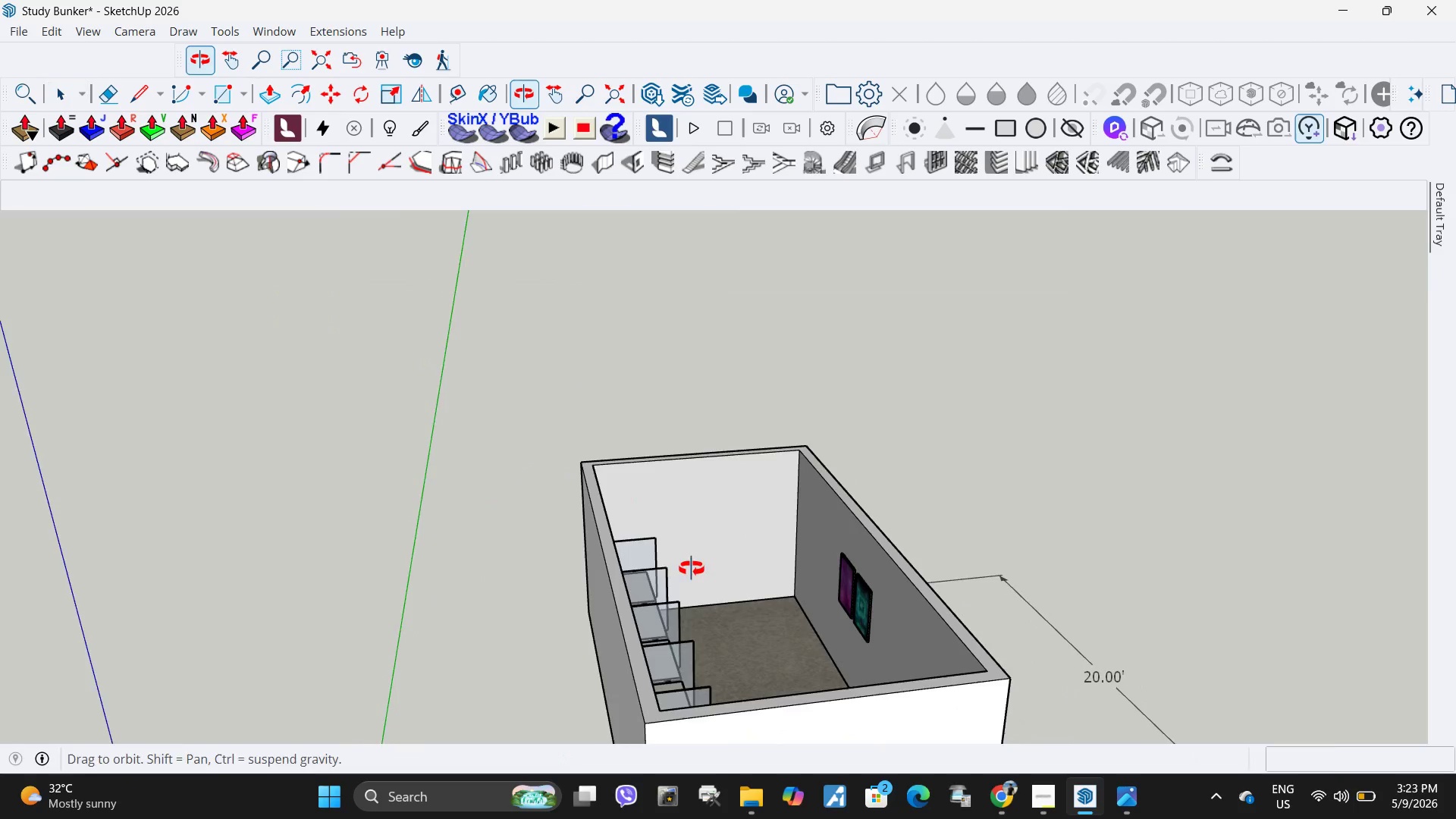 
key(R)
 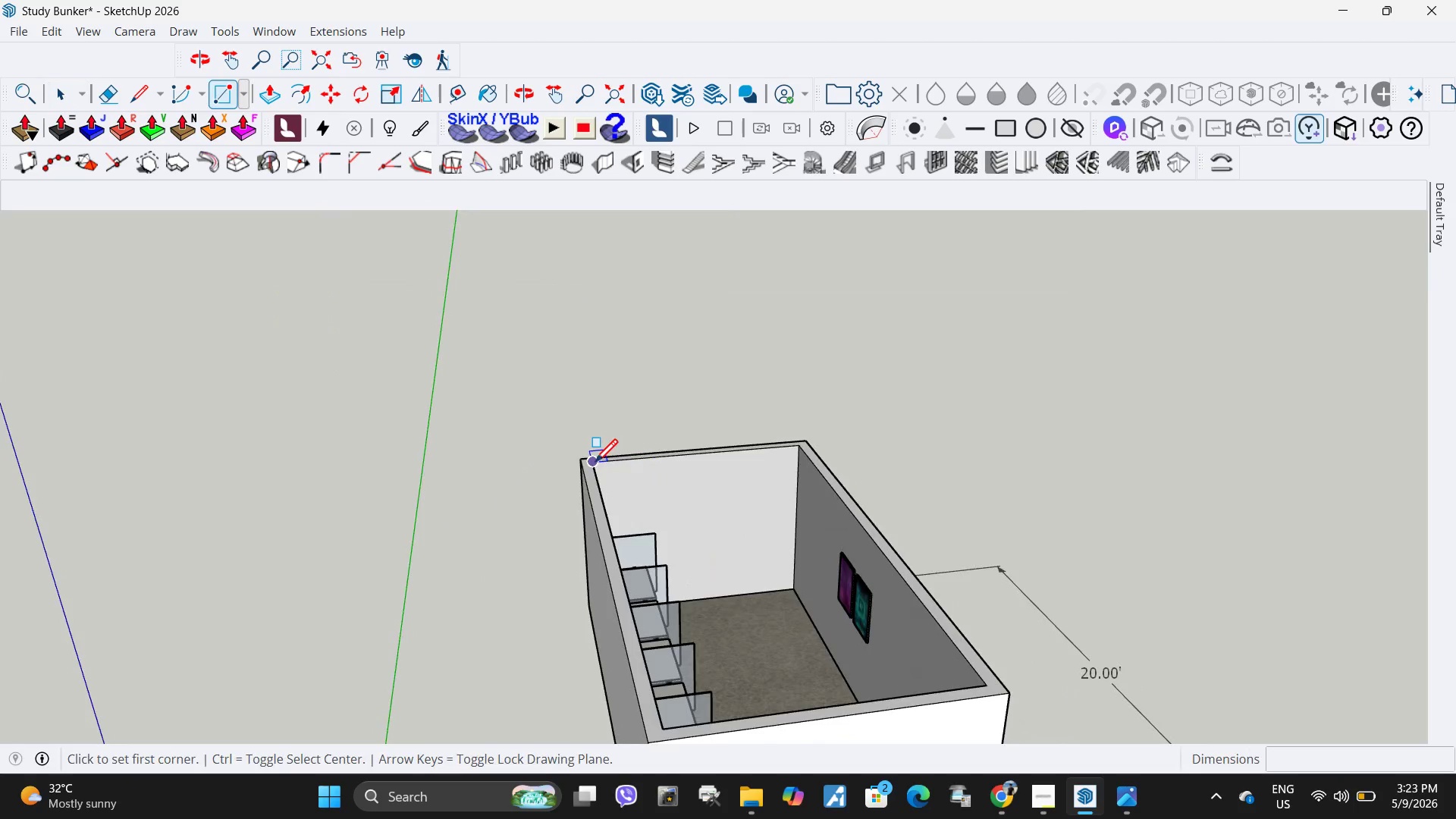 
left_click([595, 465])
 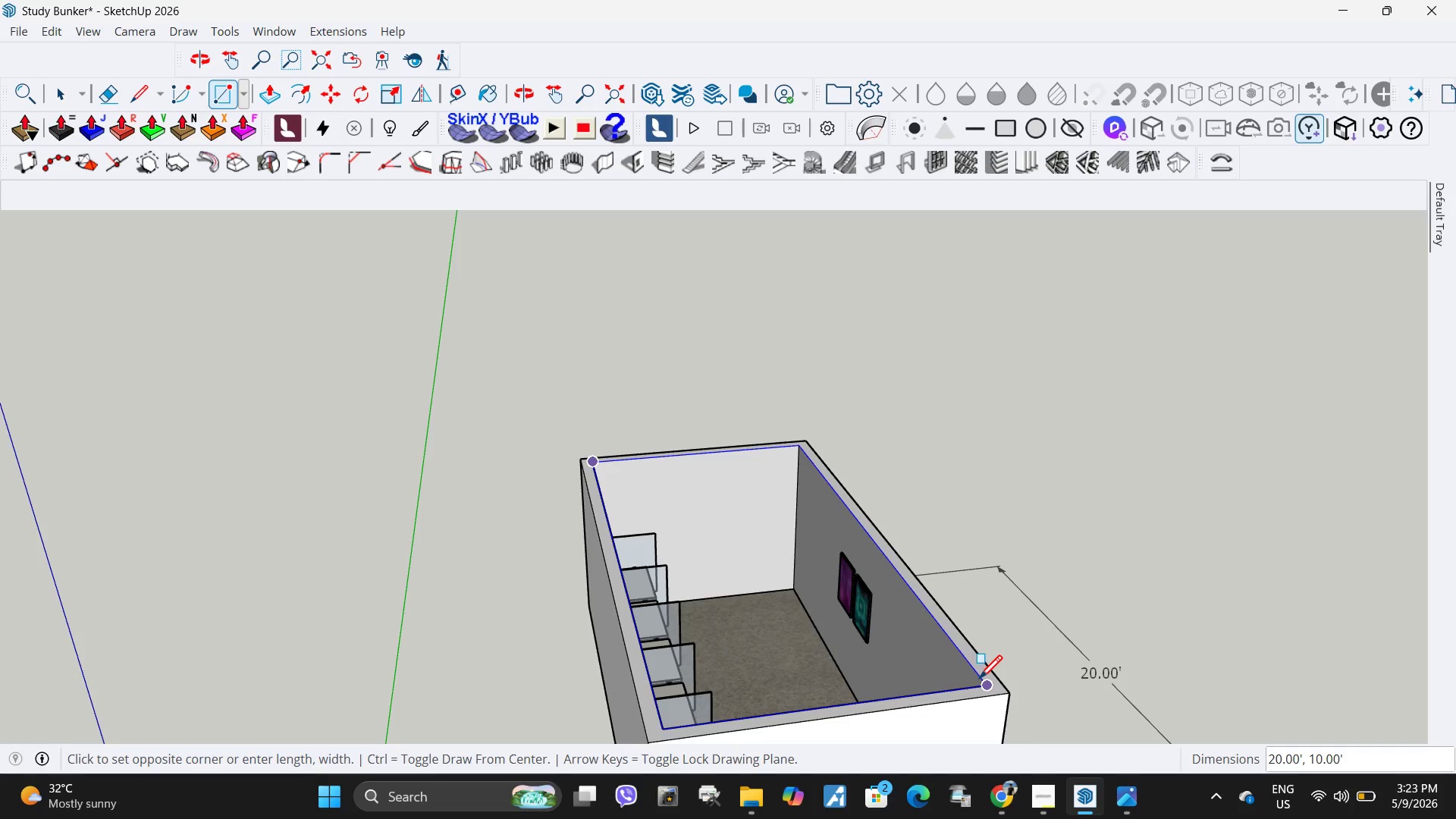 
left_click([979, 681])
 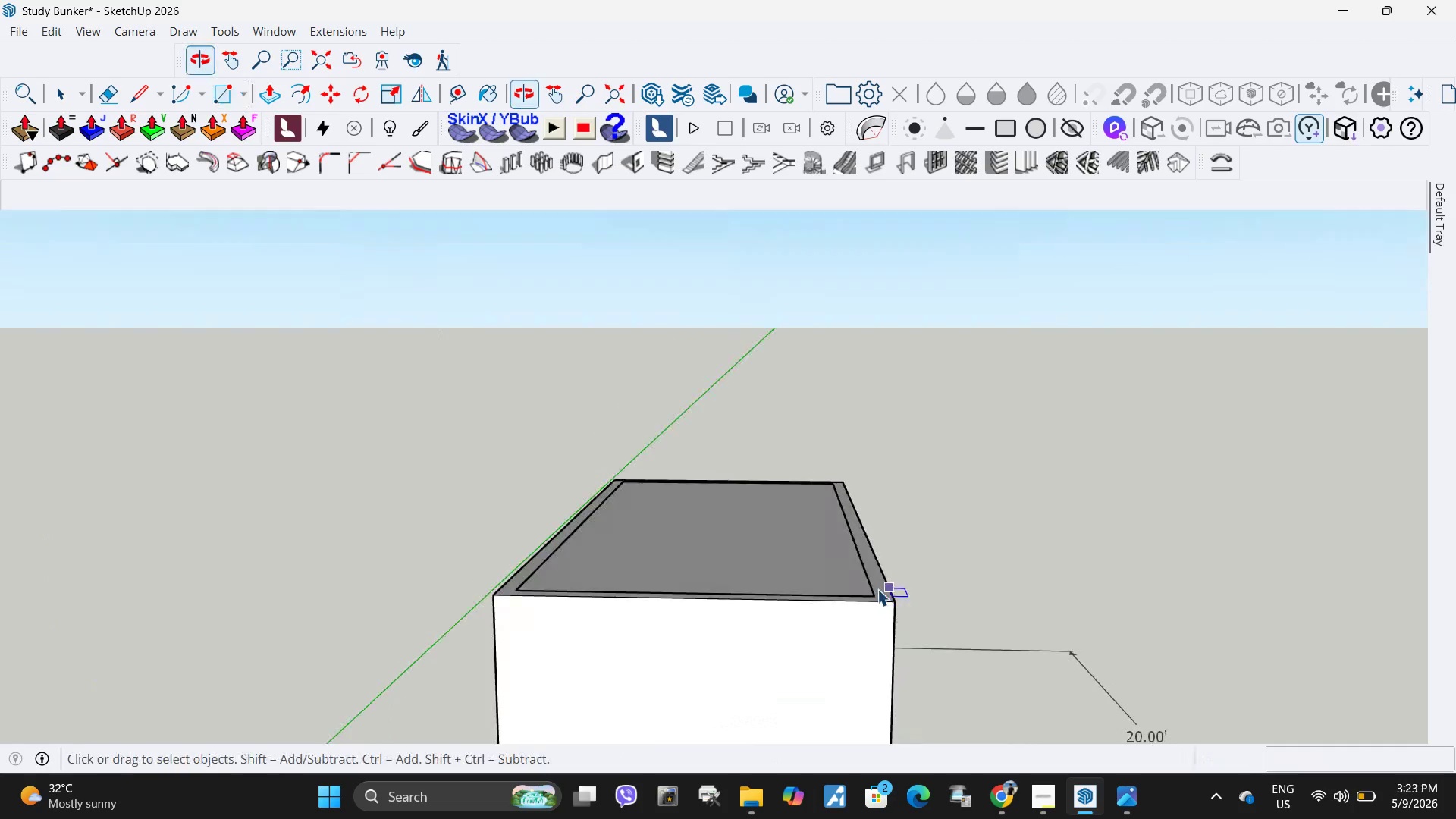 
key(Space)
 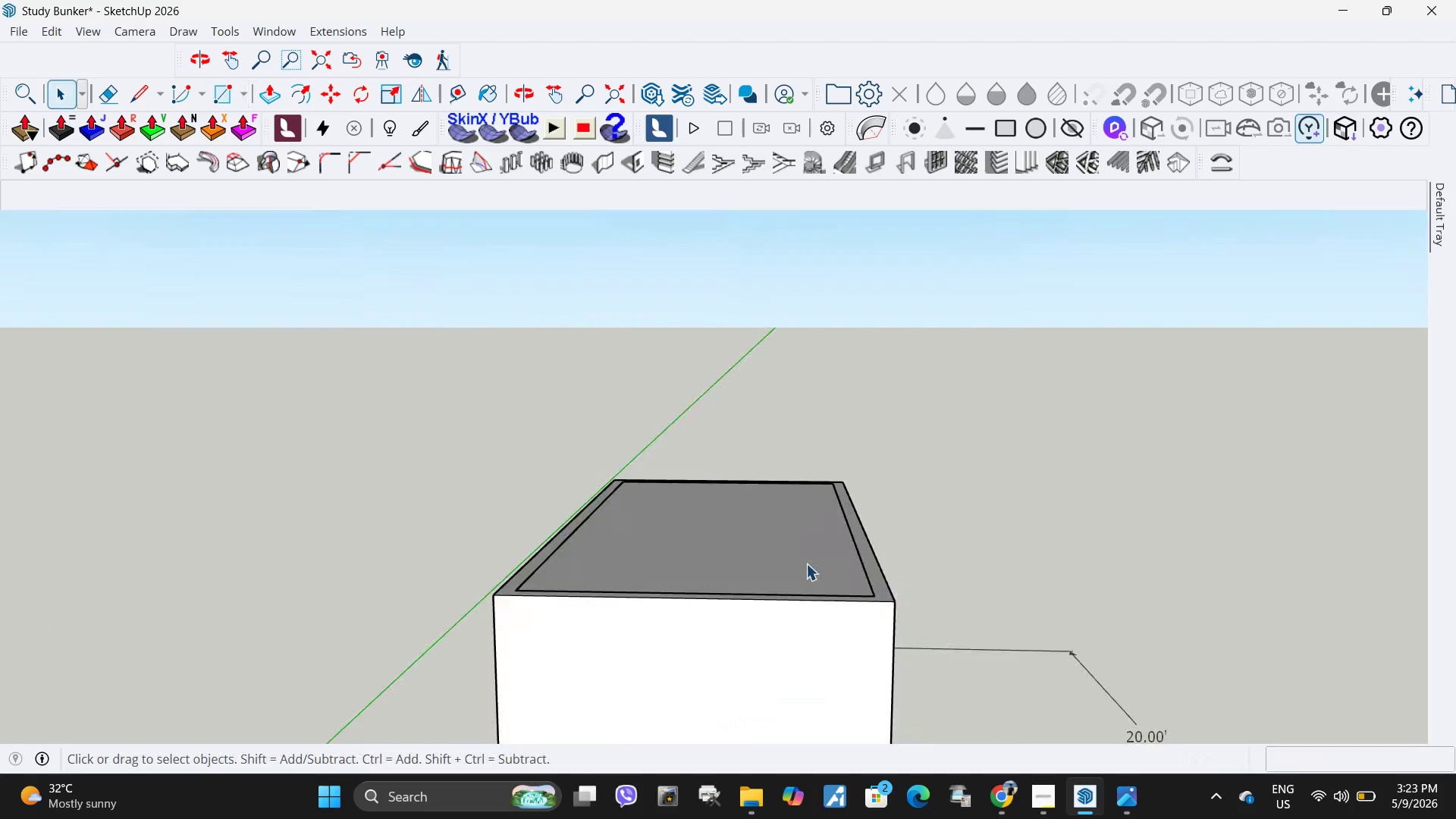 
left_click([806, 563])
 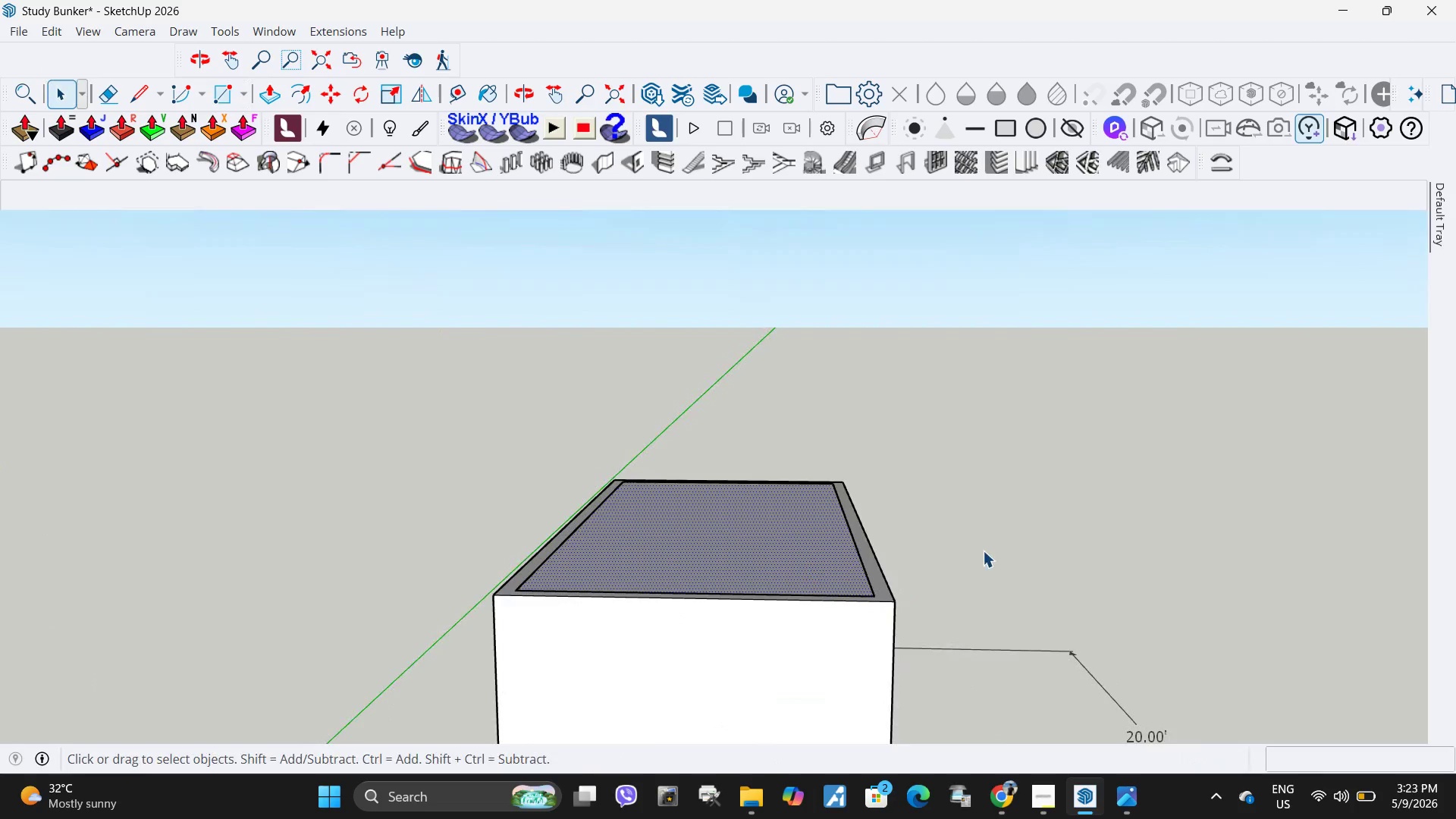 
key(M)
 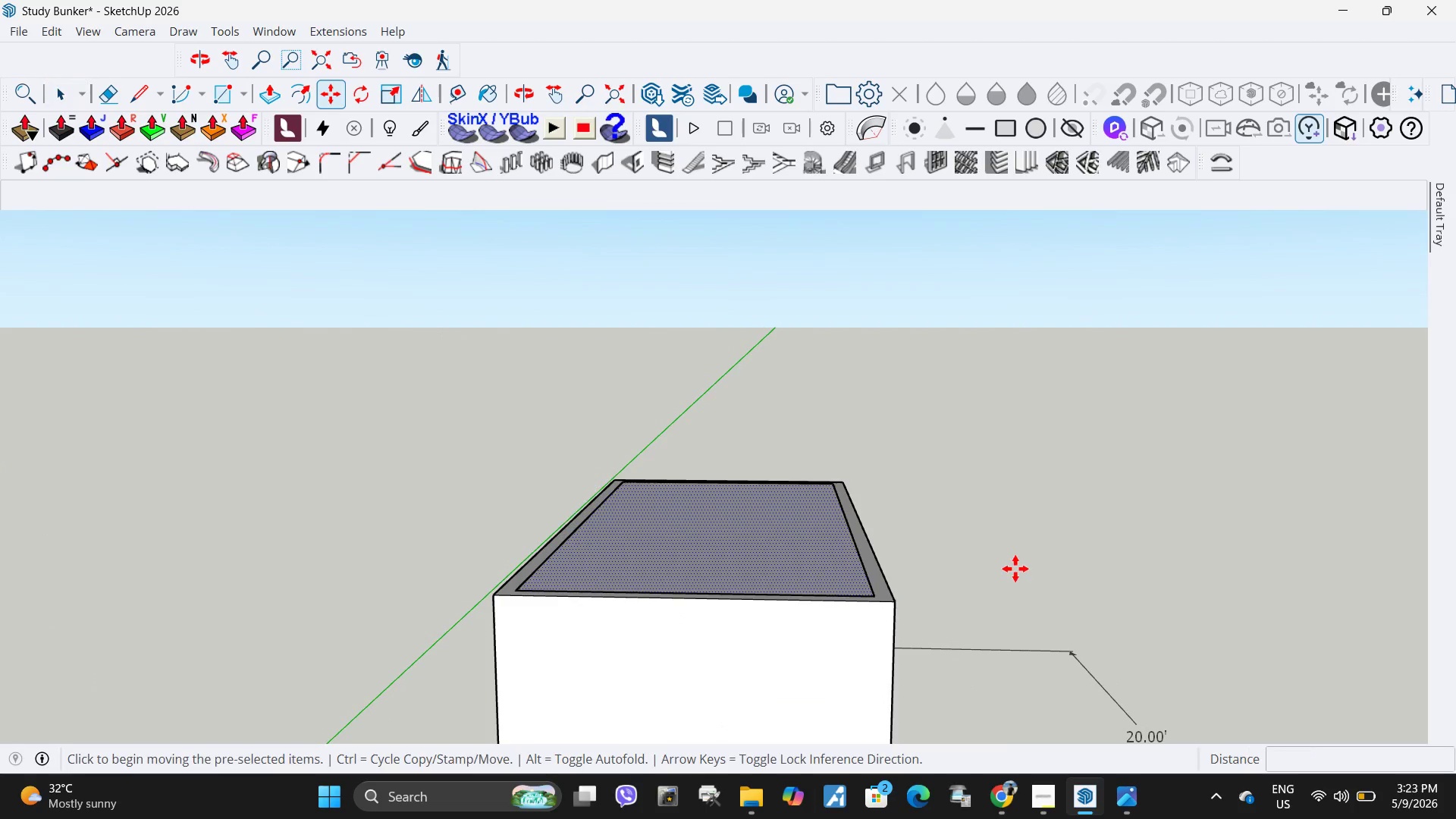 
left_click([1015, 572])
 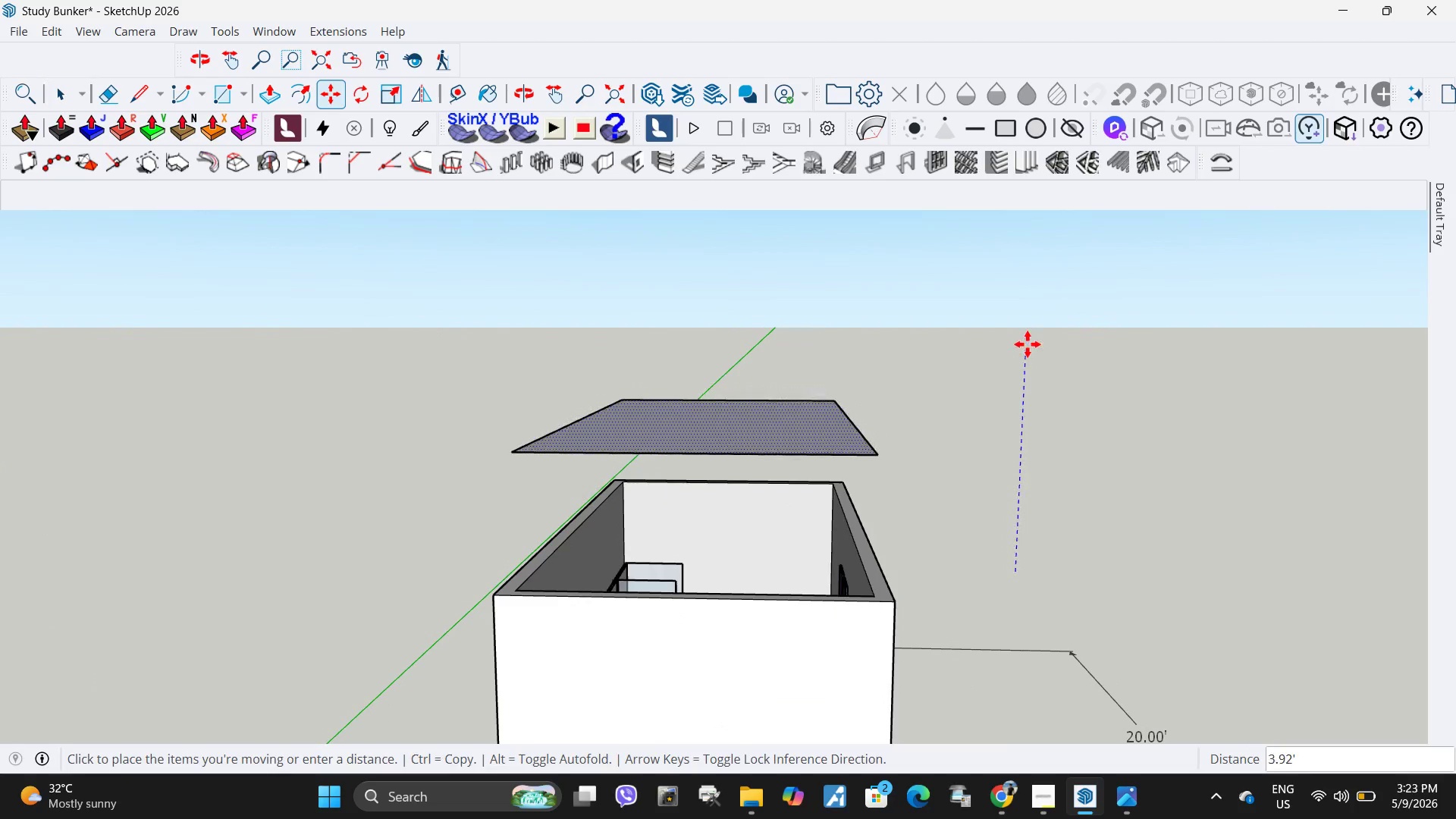 
left_click([1028, 344])
 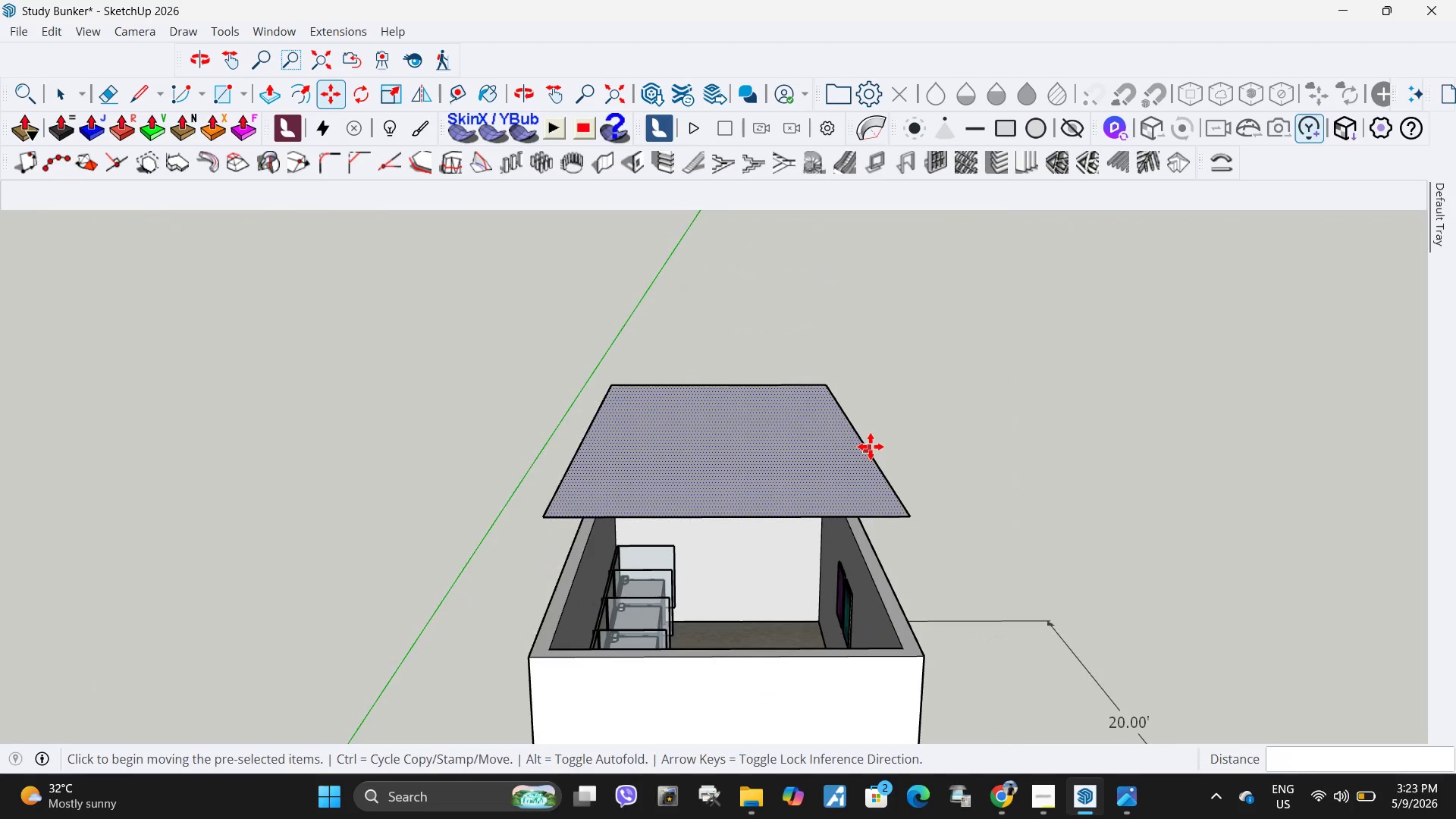 
key(P)
 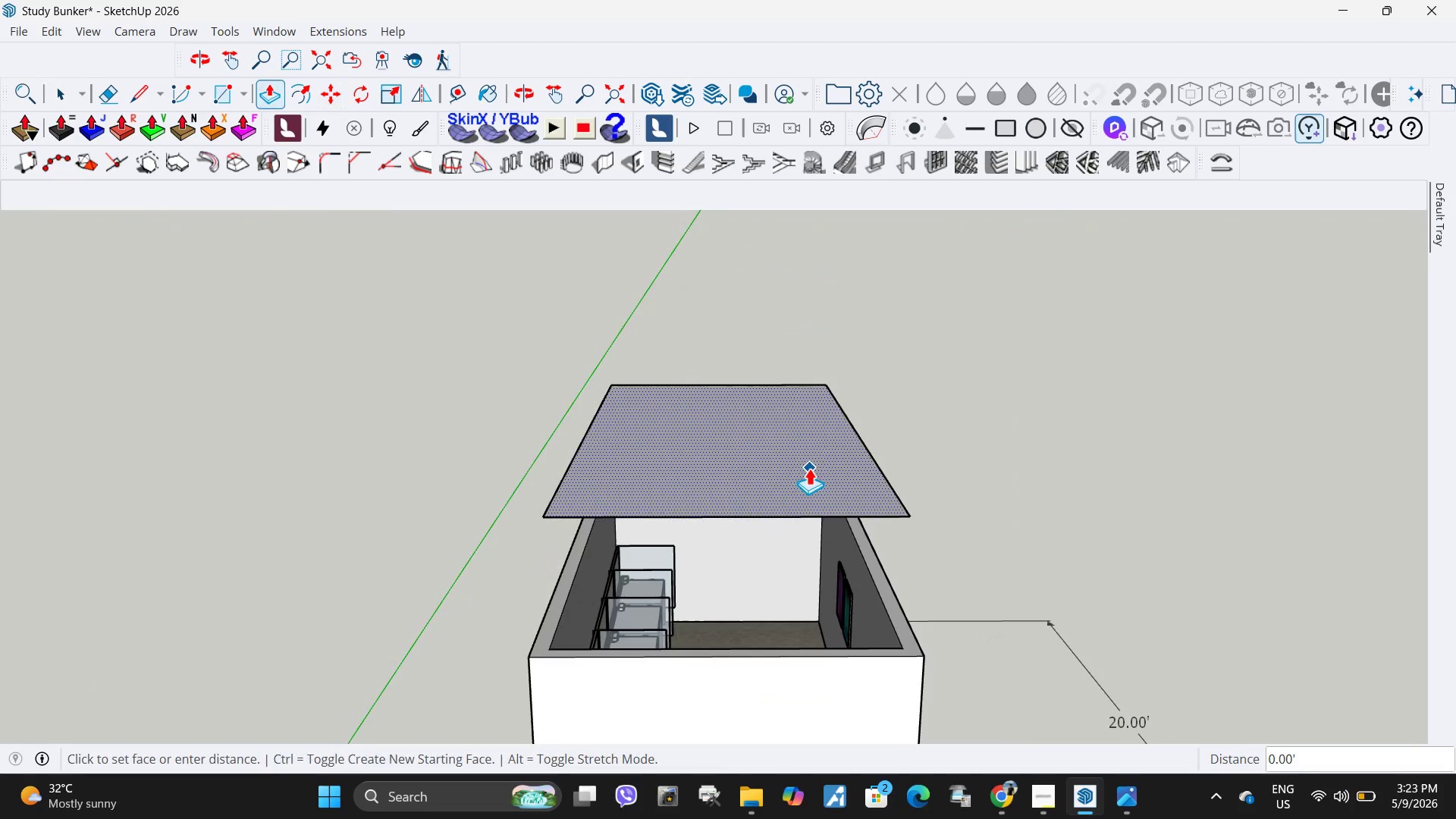 
left_click([809, 468])
 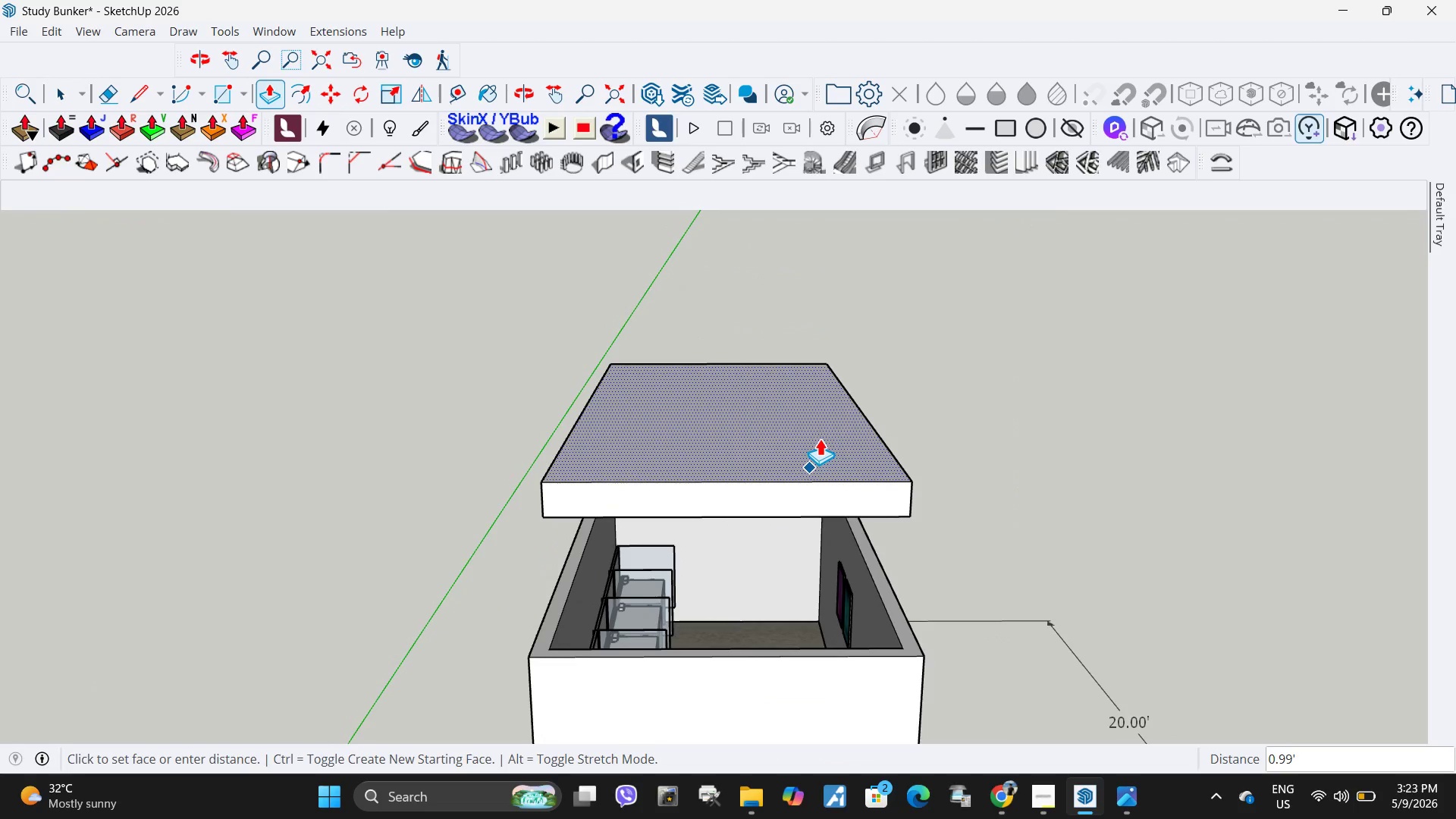 
key(NumpadDecimal)
 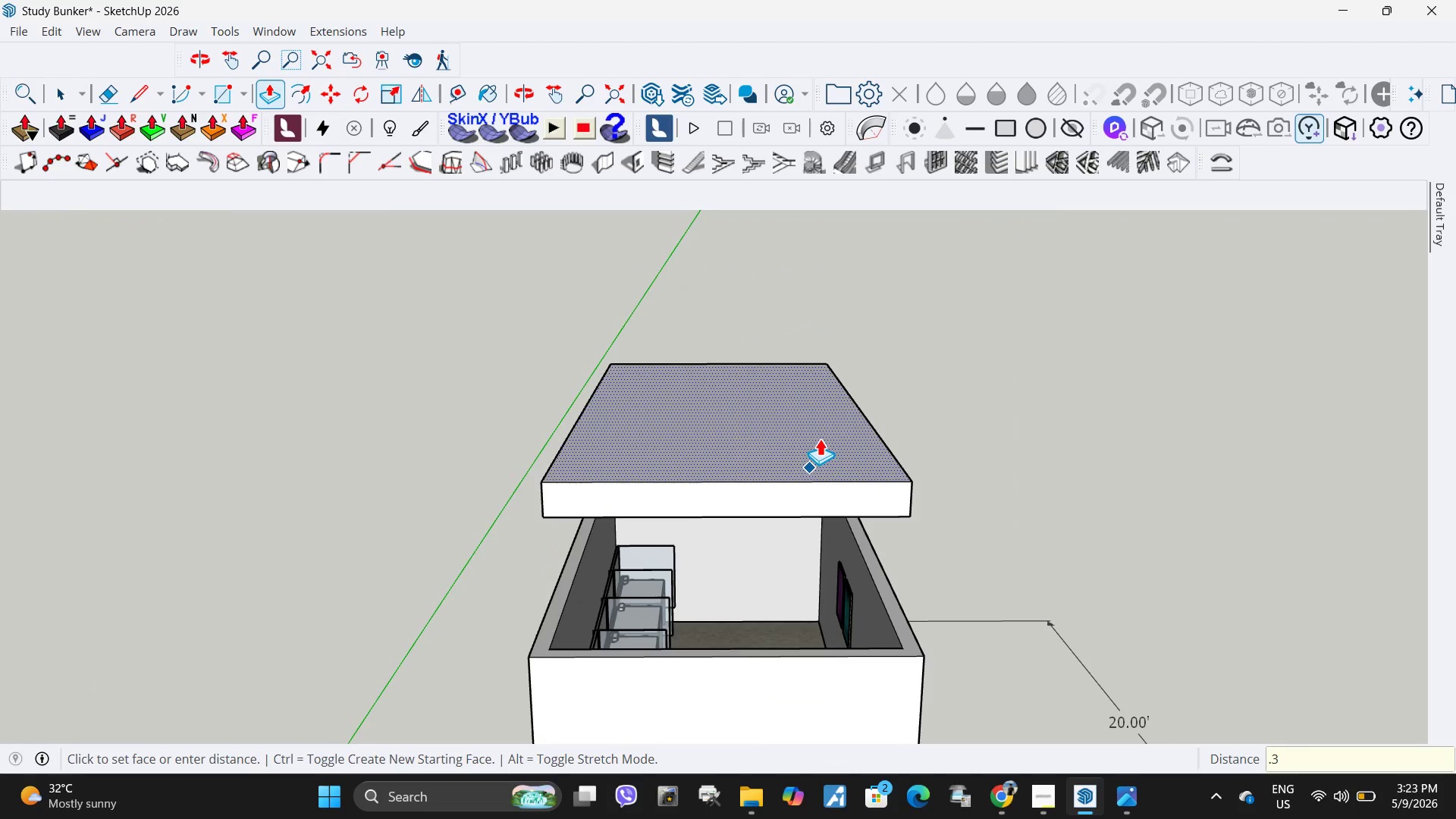 
key(Numpad3)
 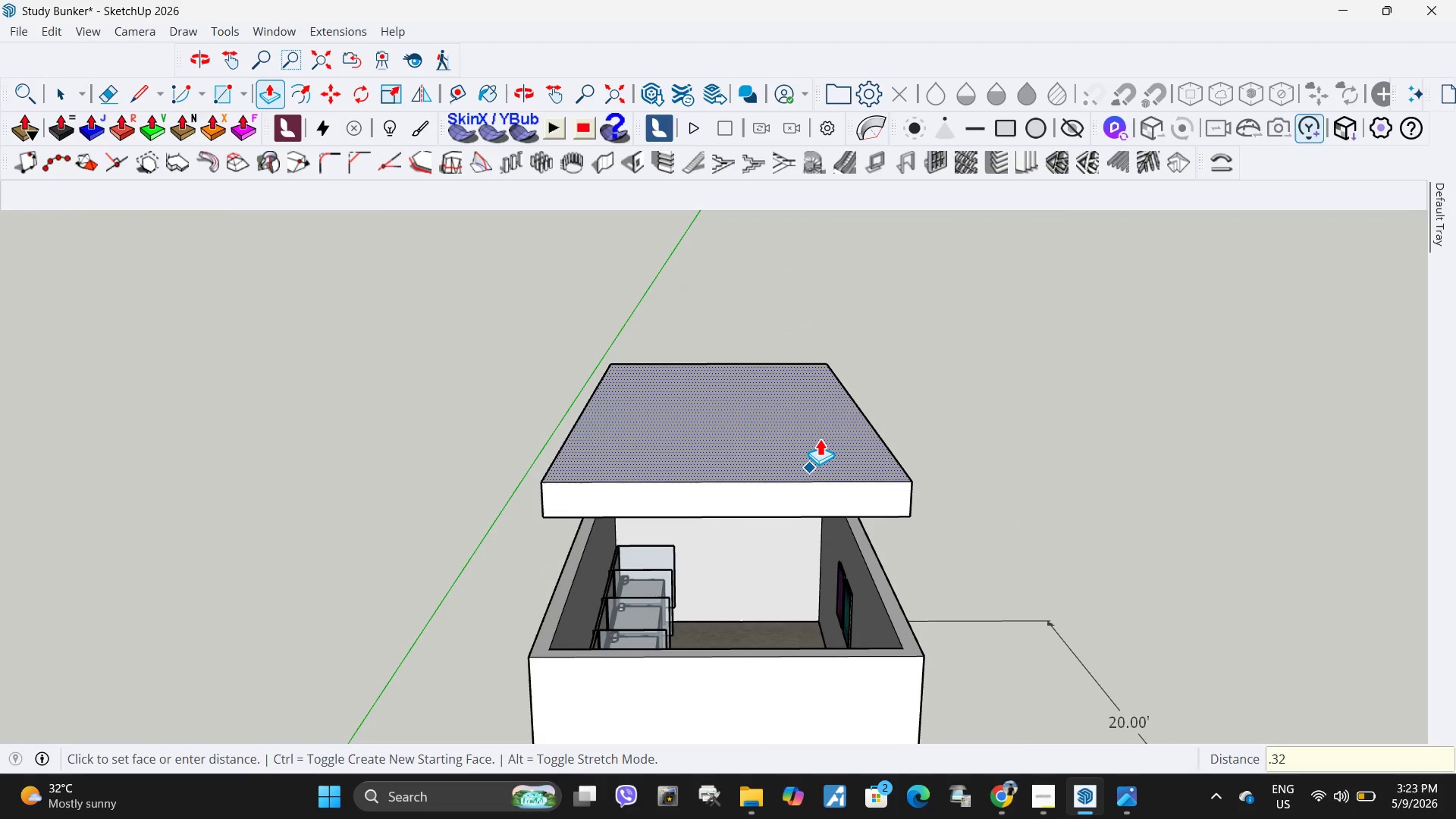 
key(Numpad2)
 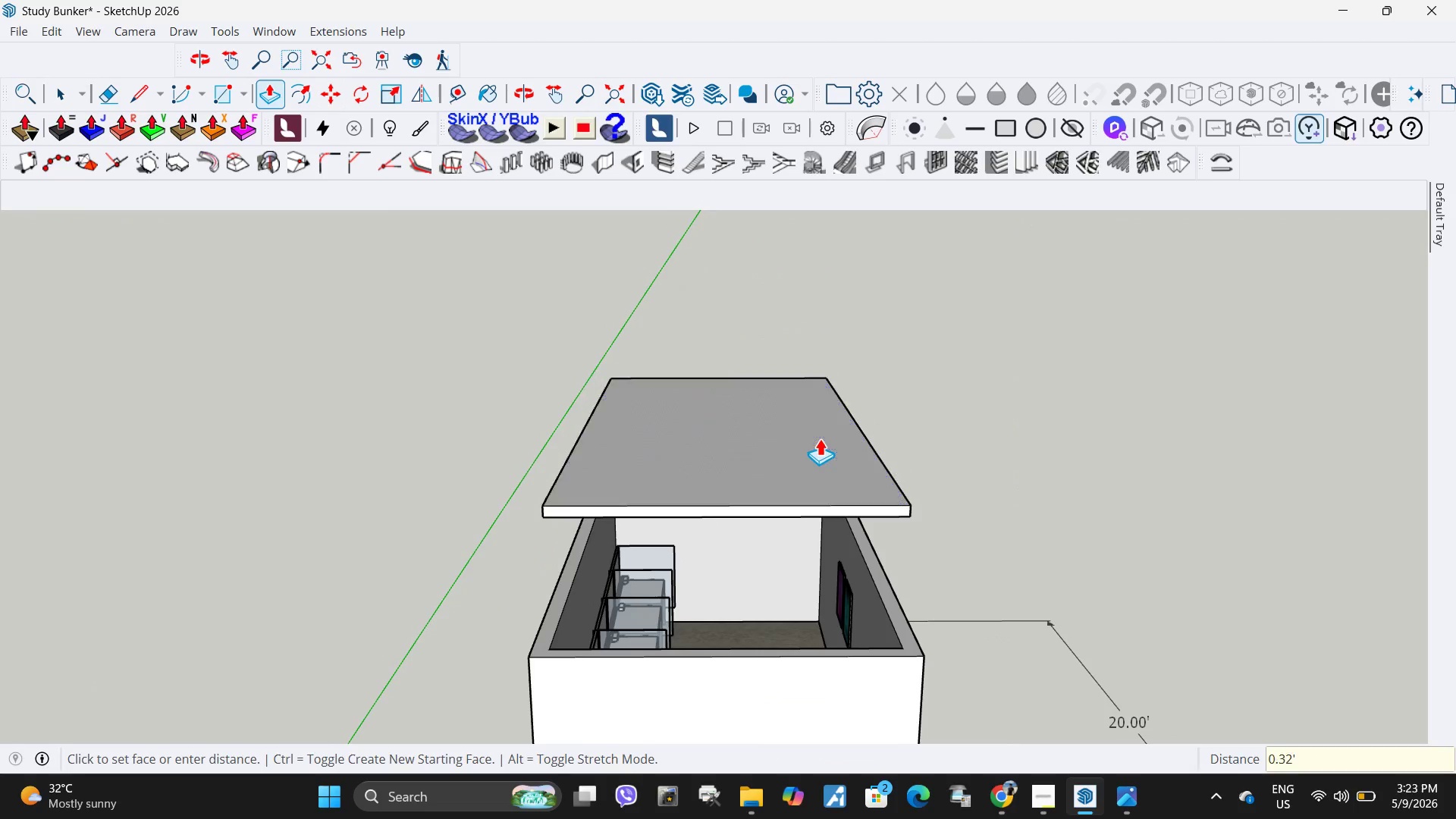 
key(NumpadEnter)
 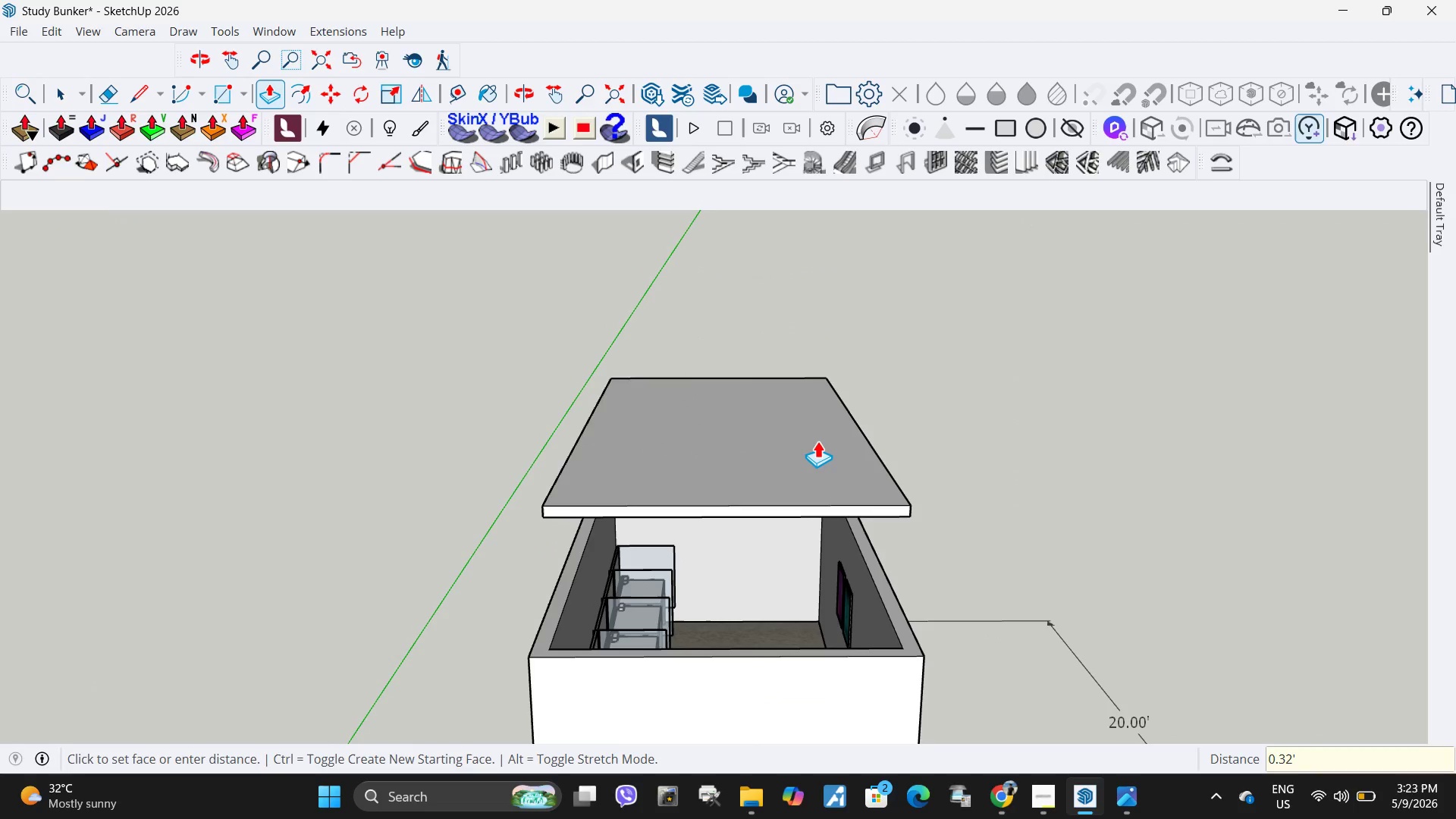 
left_click([814, 443])
 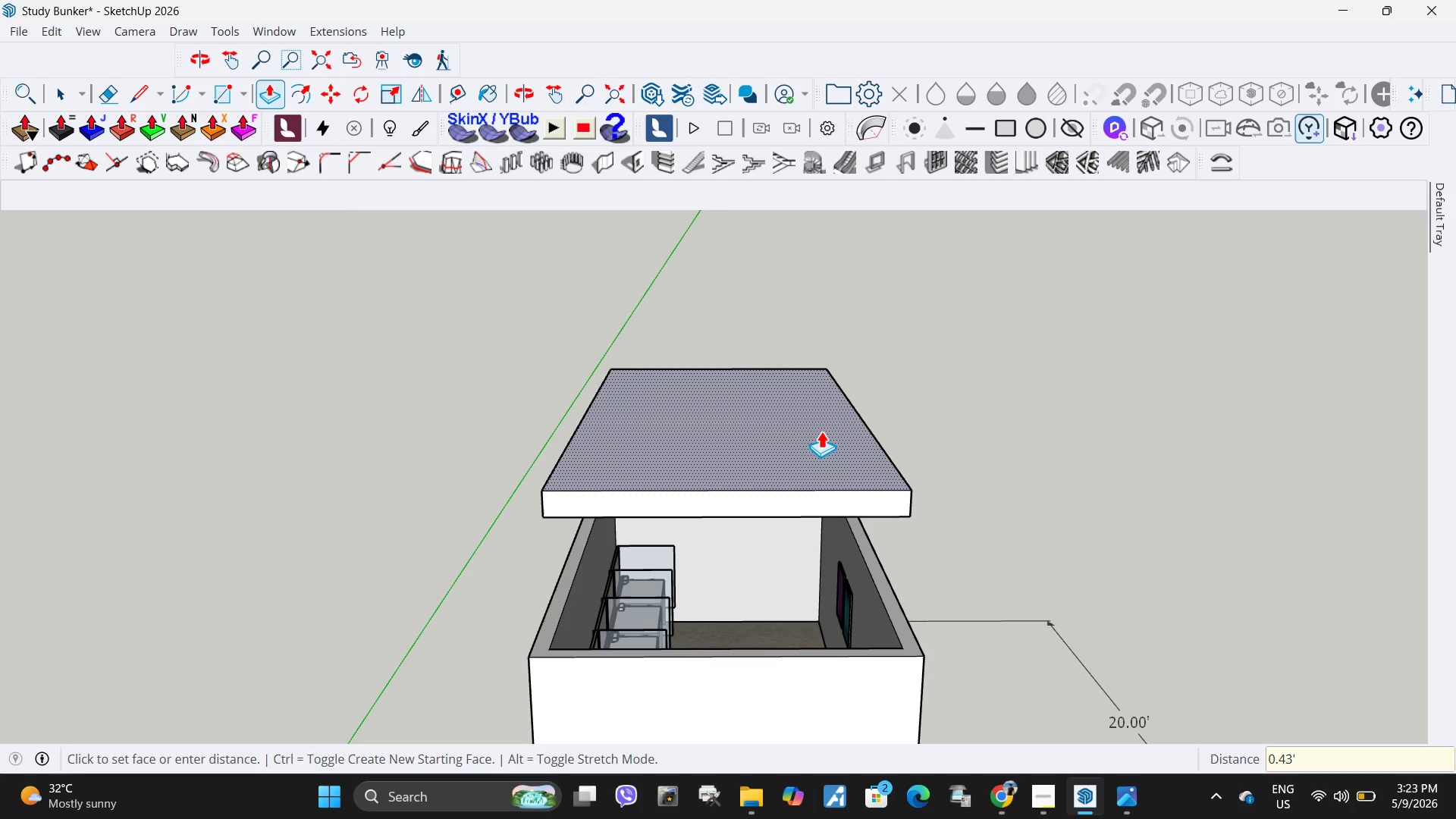 
key(NumpadDecimal)
 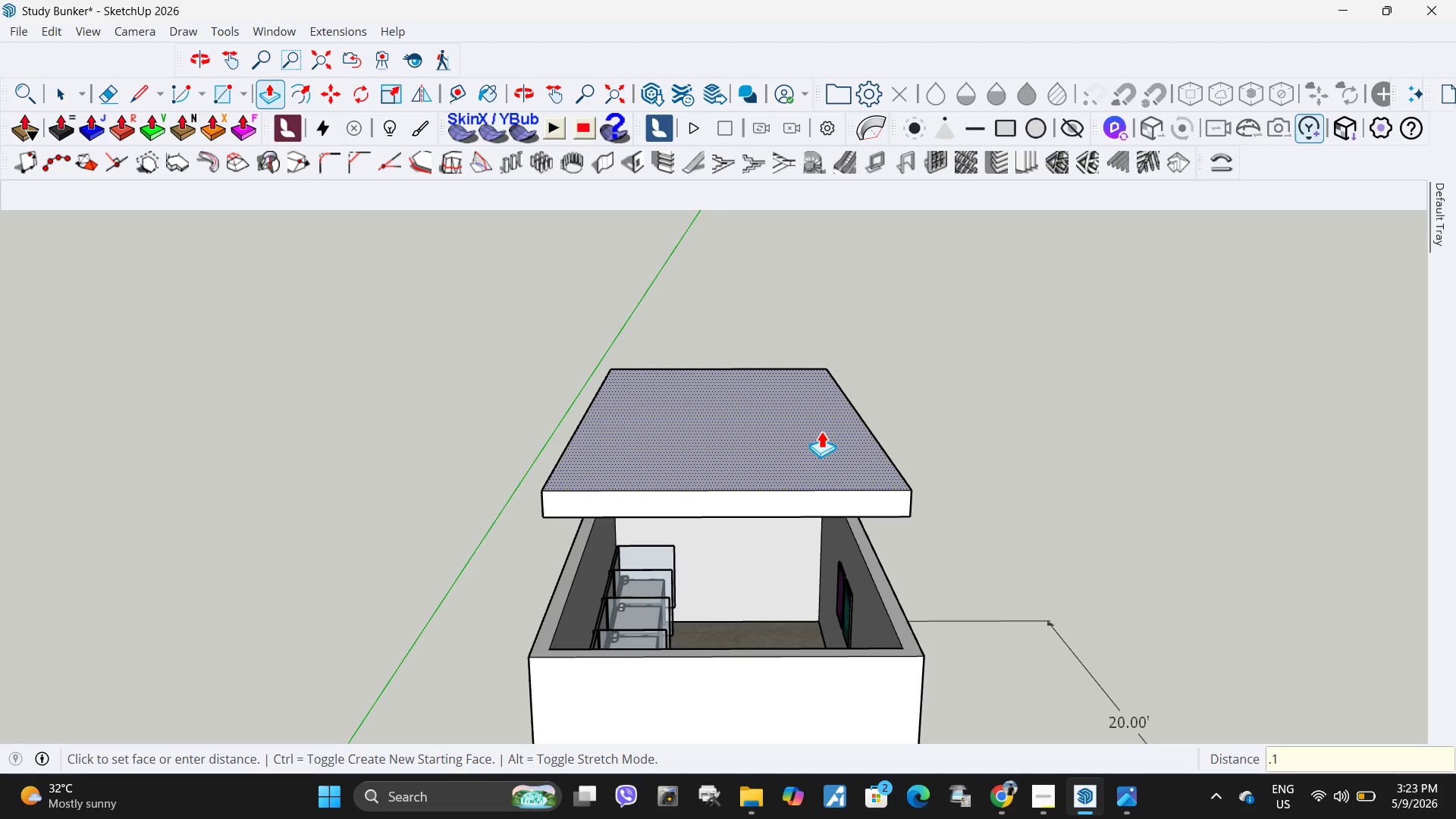 
key(Numpad1)
 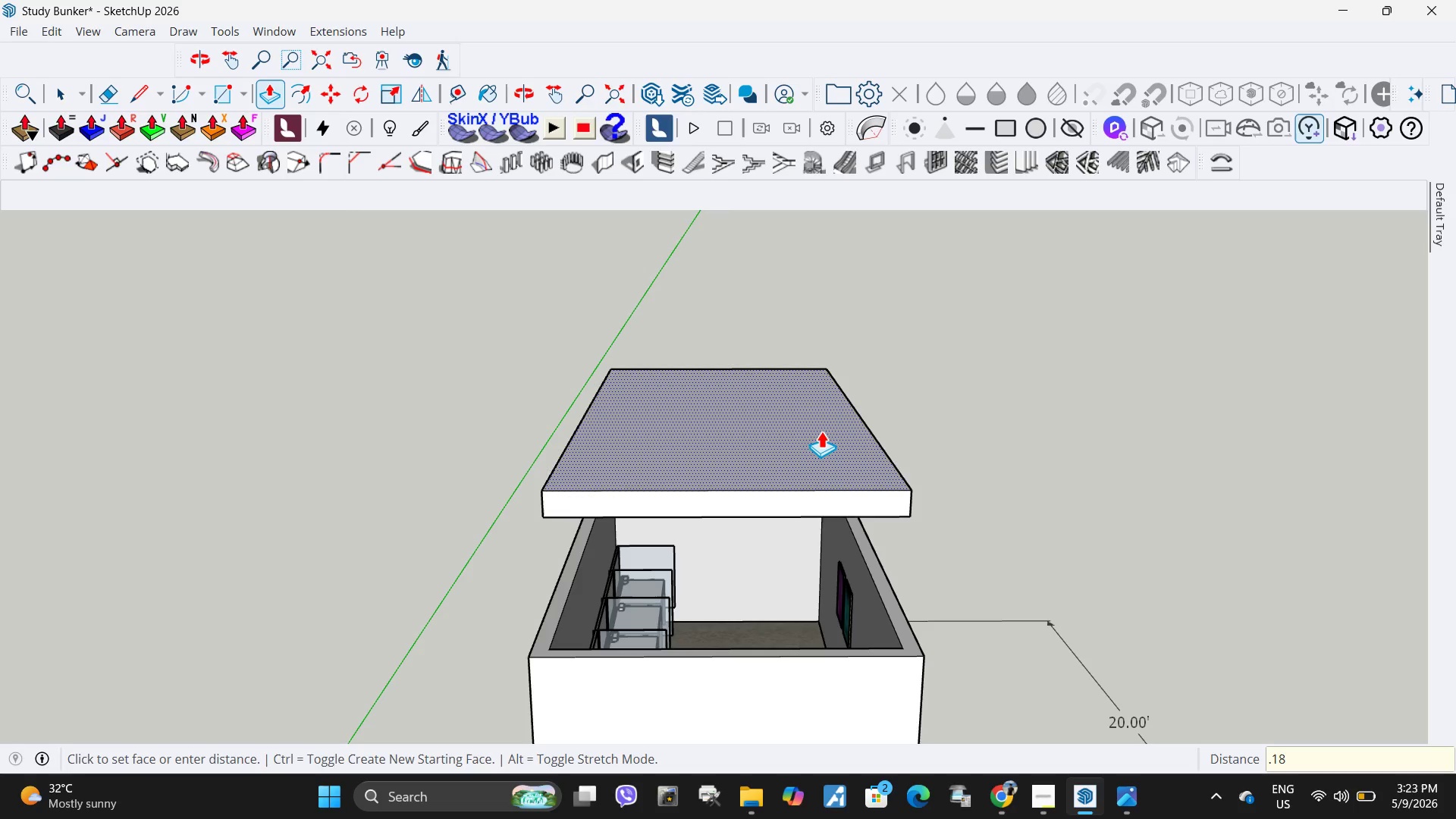 
key(Numpad8)
 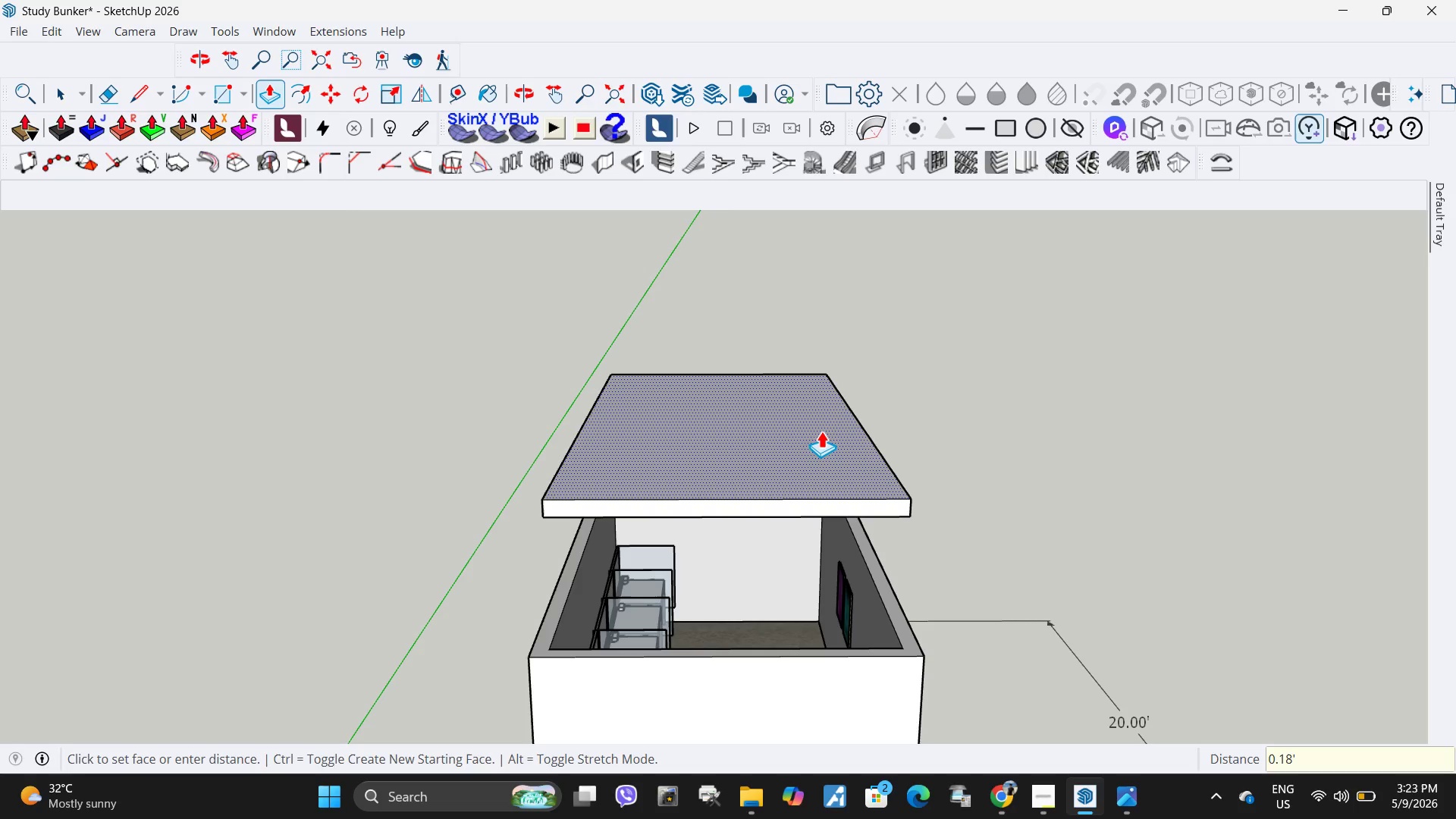 
key(NumpadEnter)
 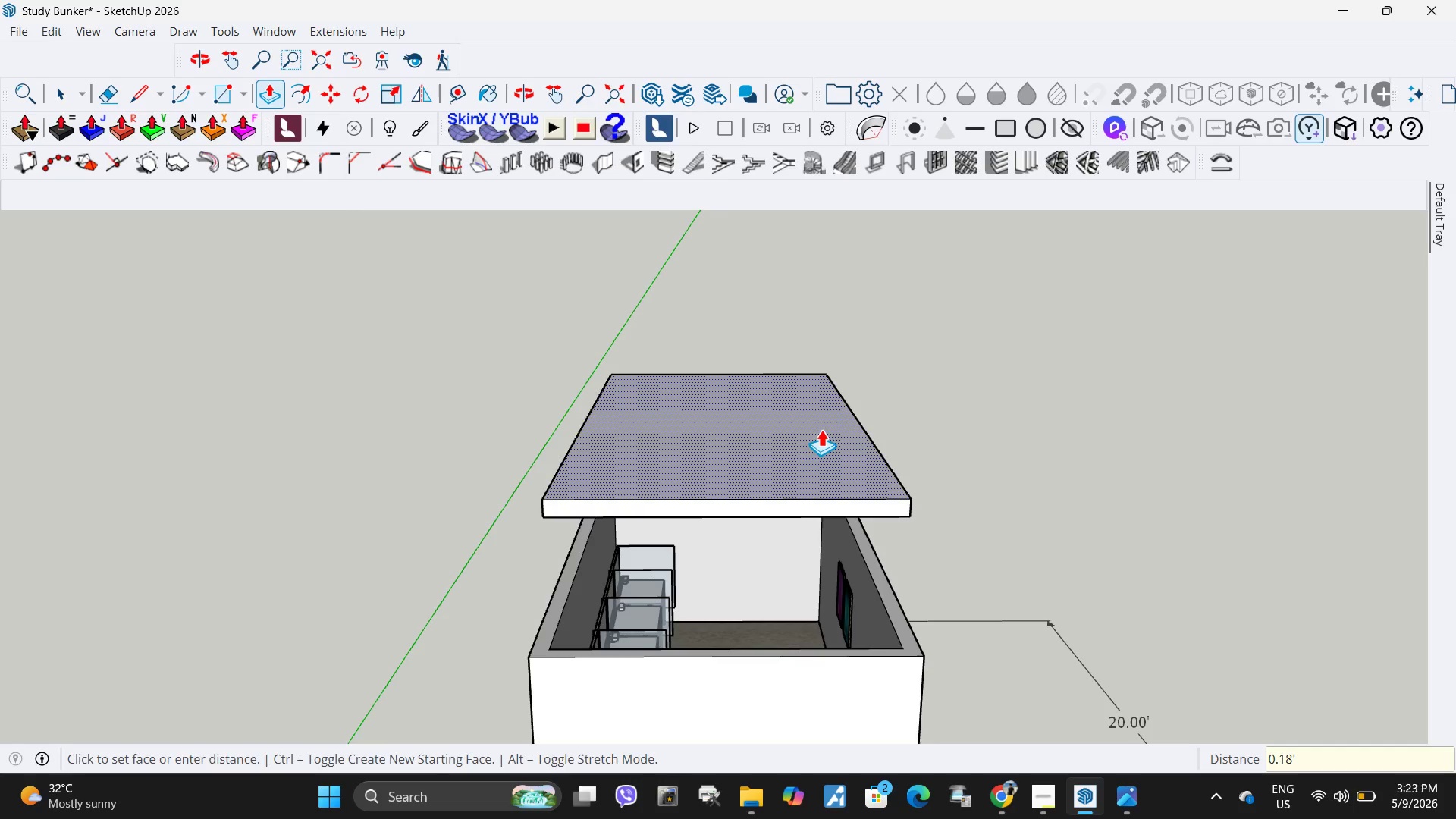 
scroll: coordinate [821, 428], scroll_direction: up, amount: 5.0
 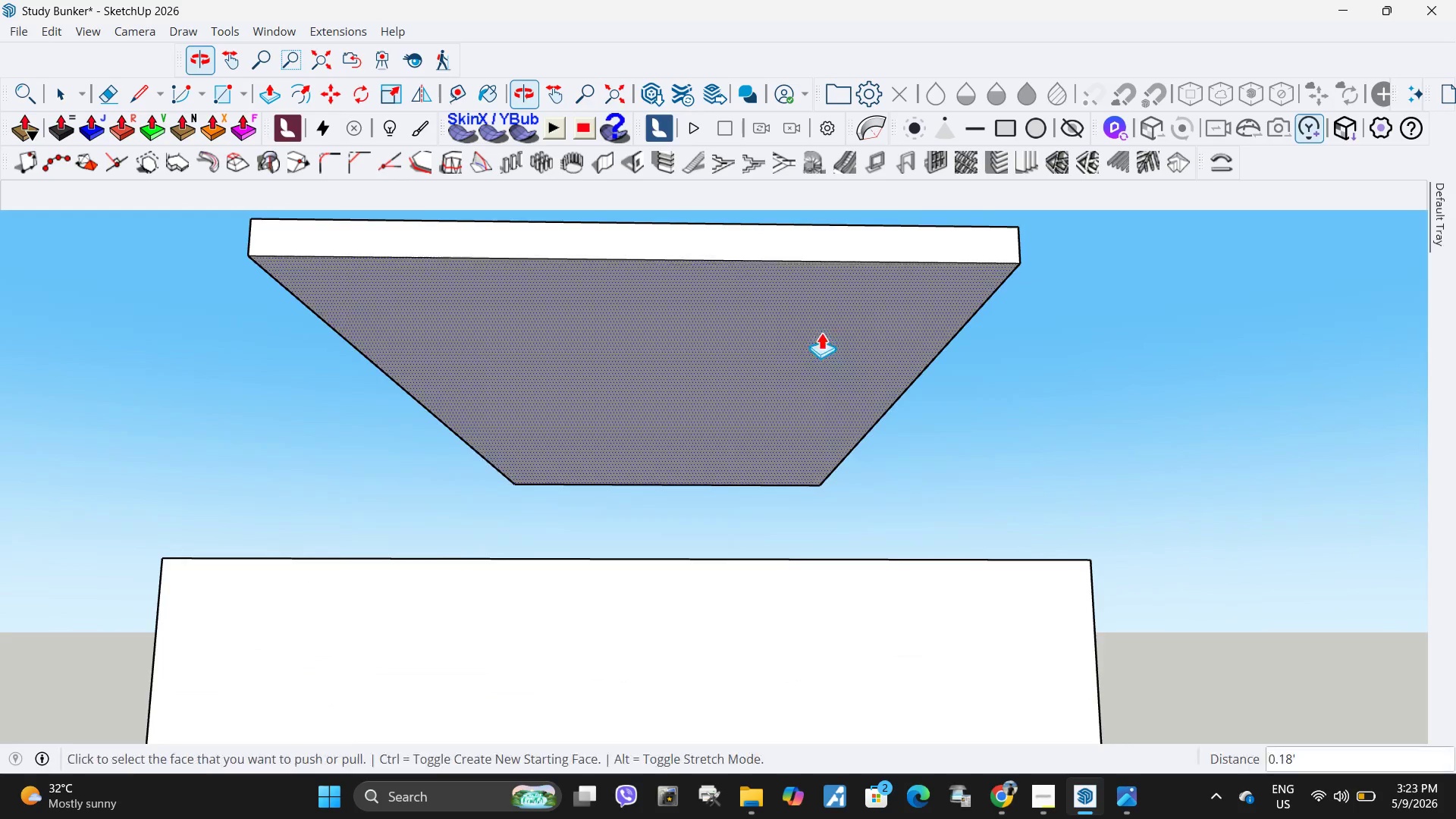 
key(Space)
 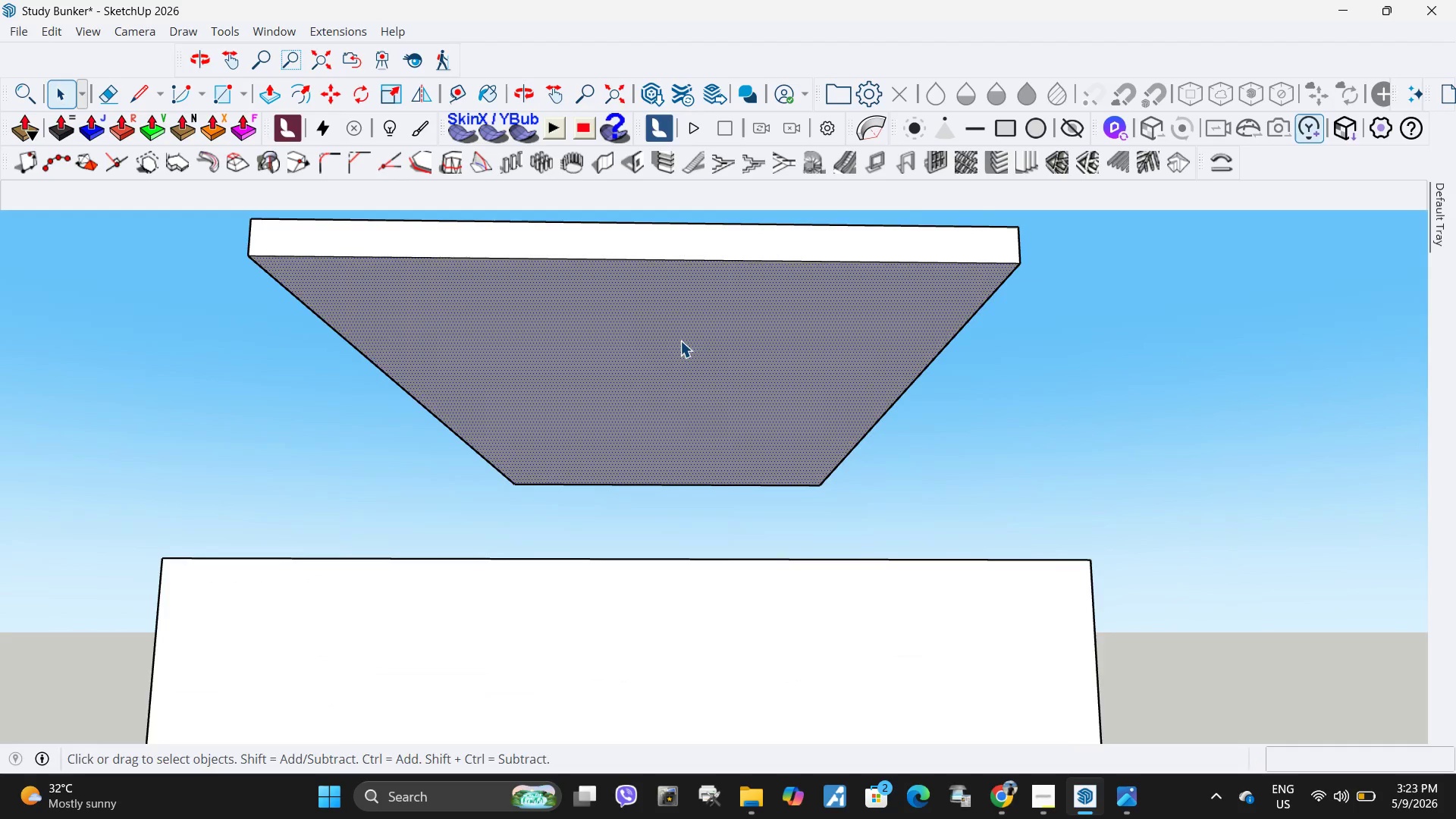 
left_click([680, 340])
 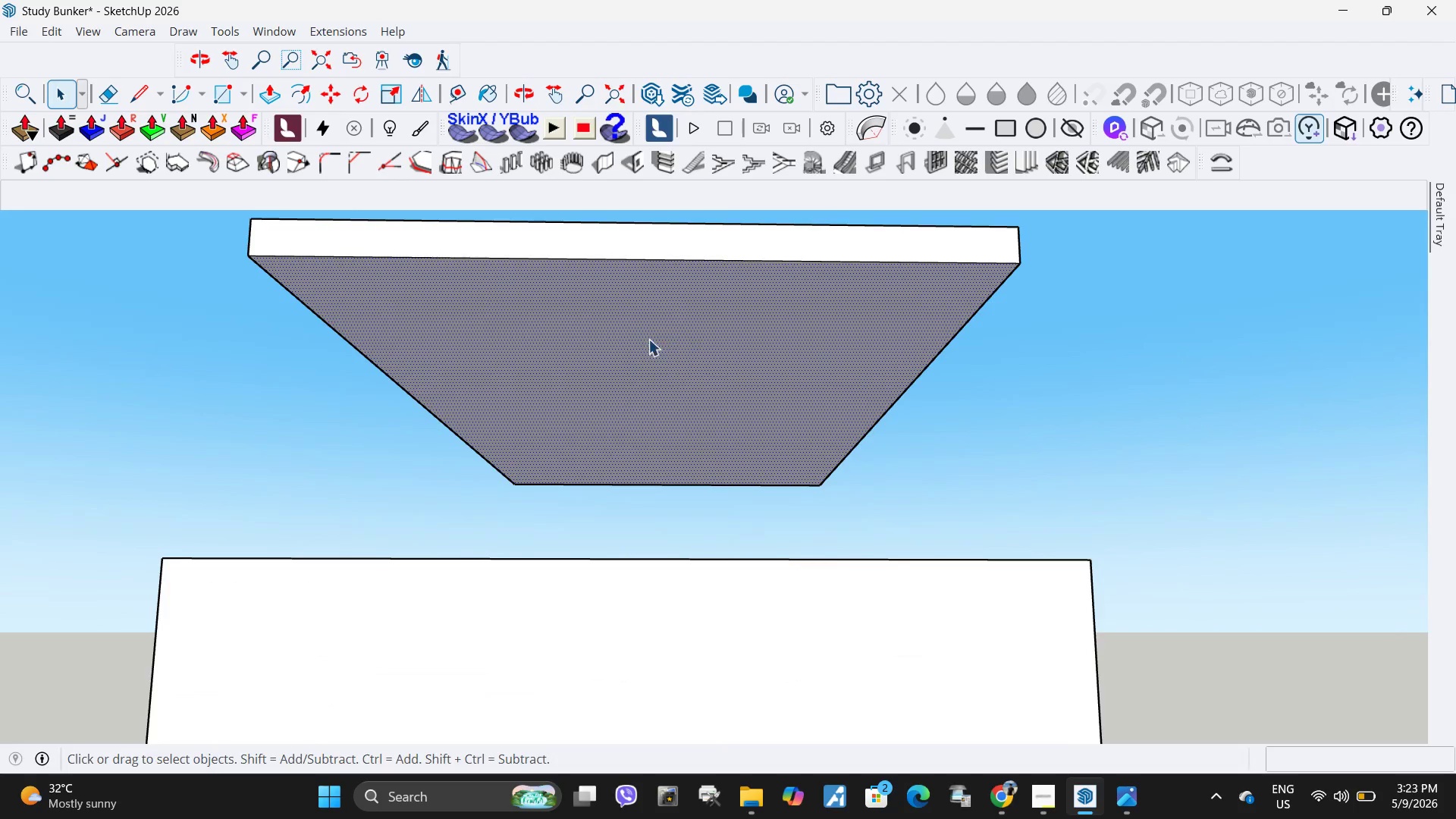 
key(F)
 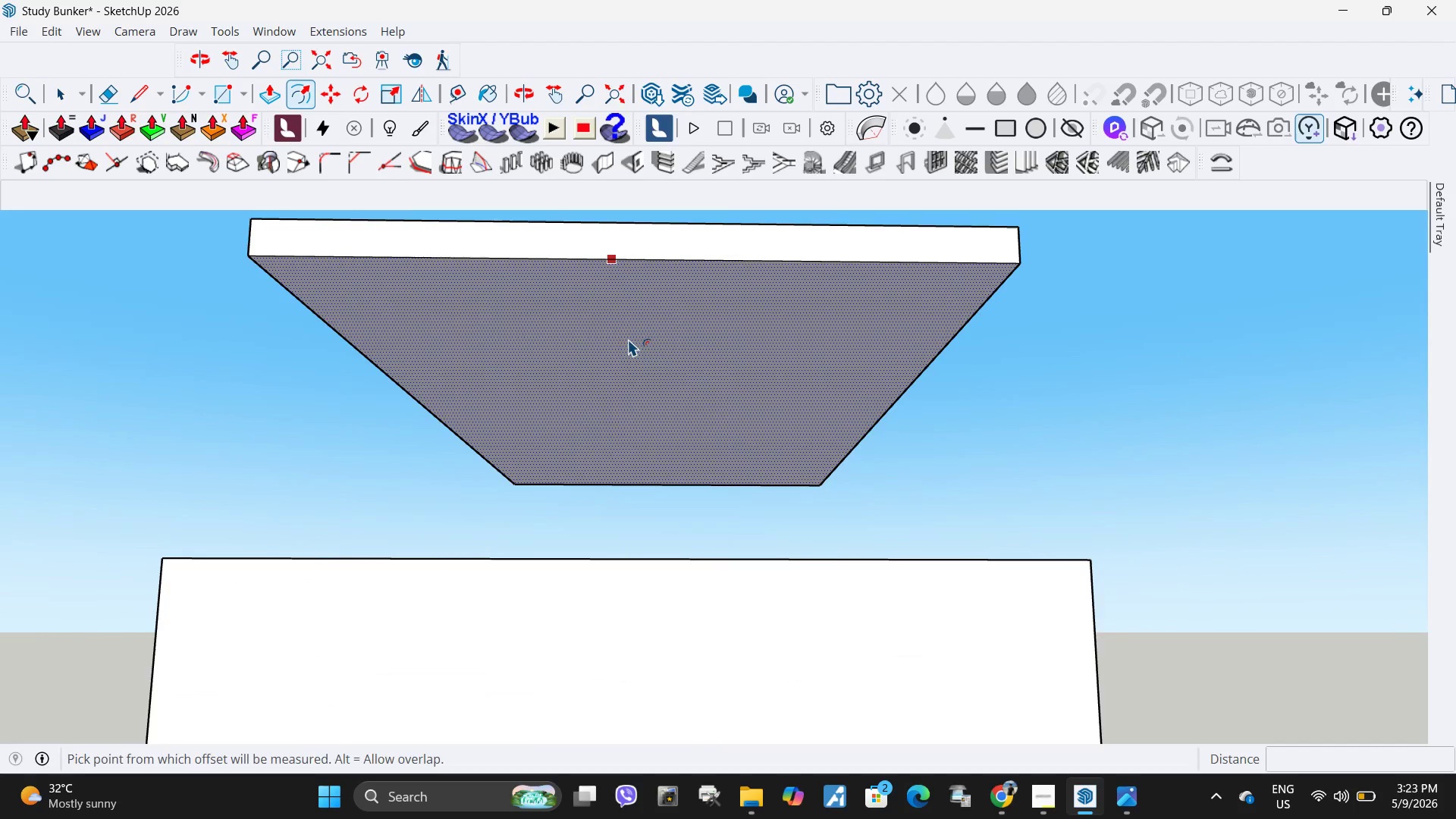 
left_click([628, 339])
 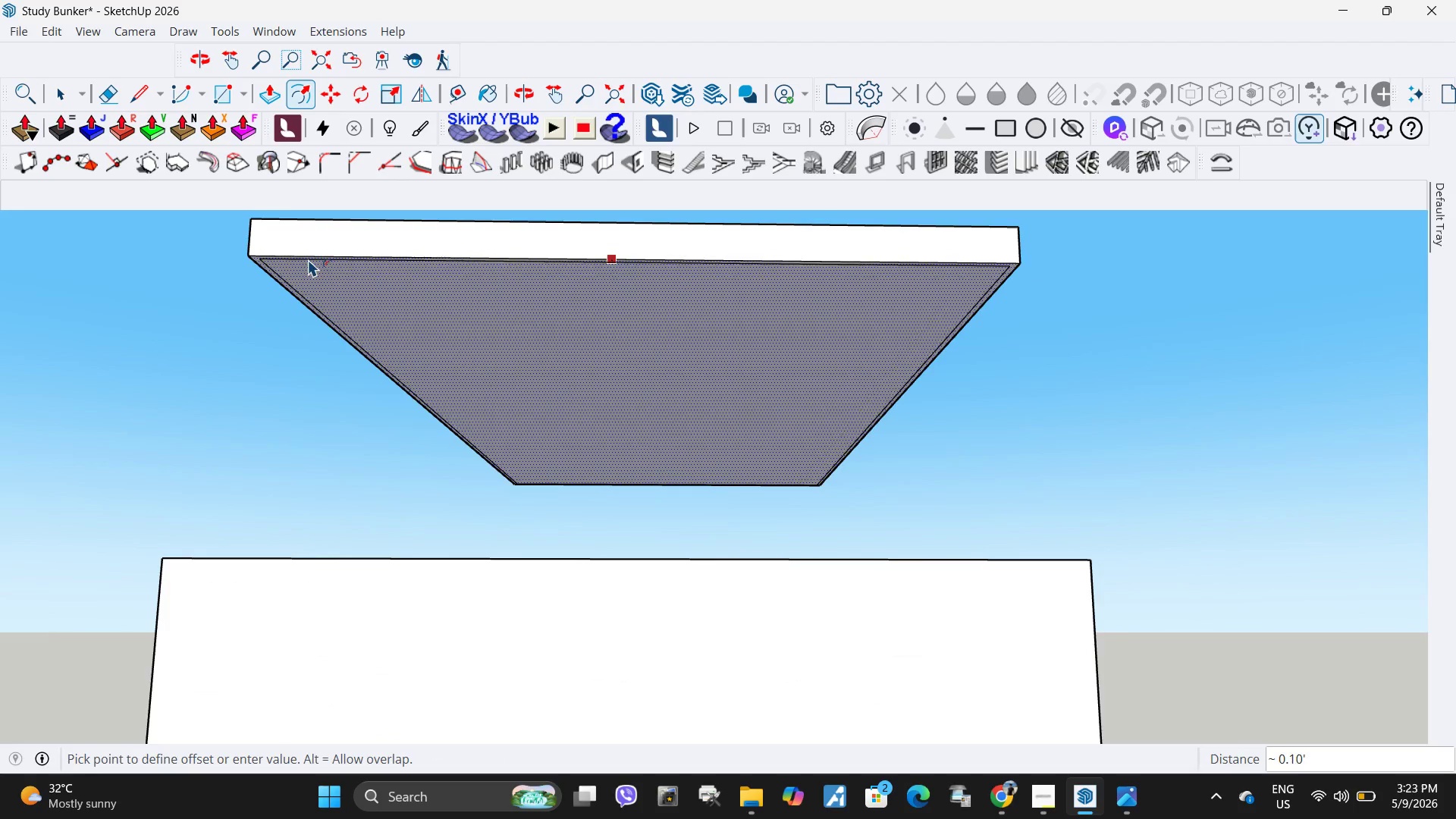 
key(NumpadDecimal)
 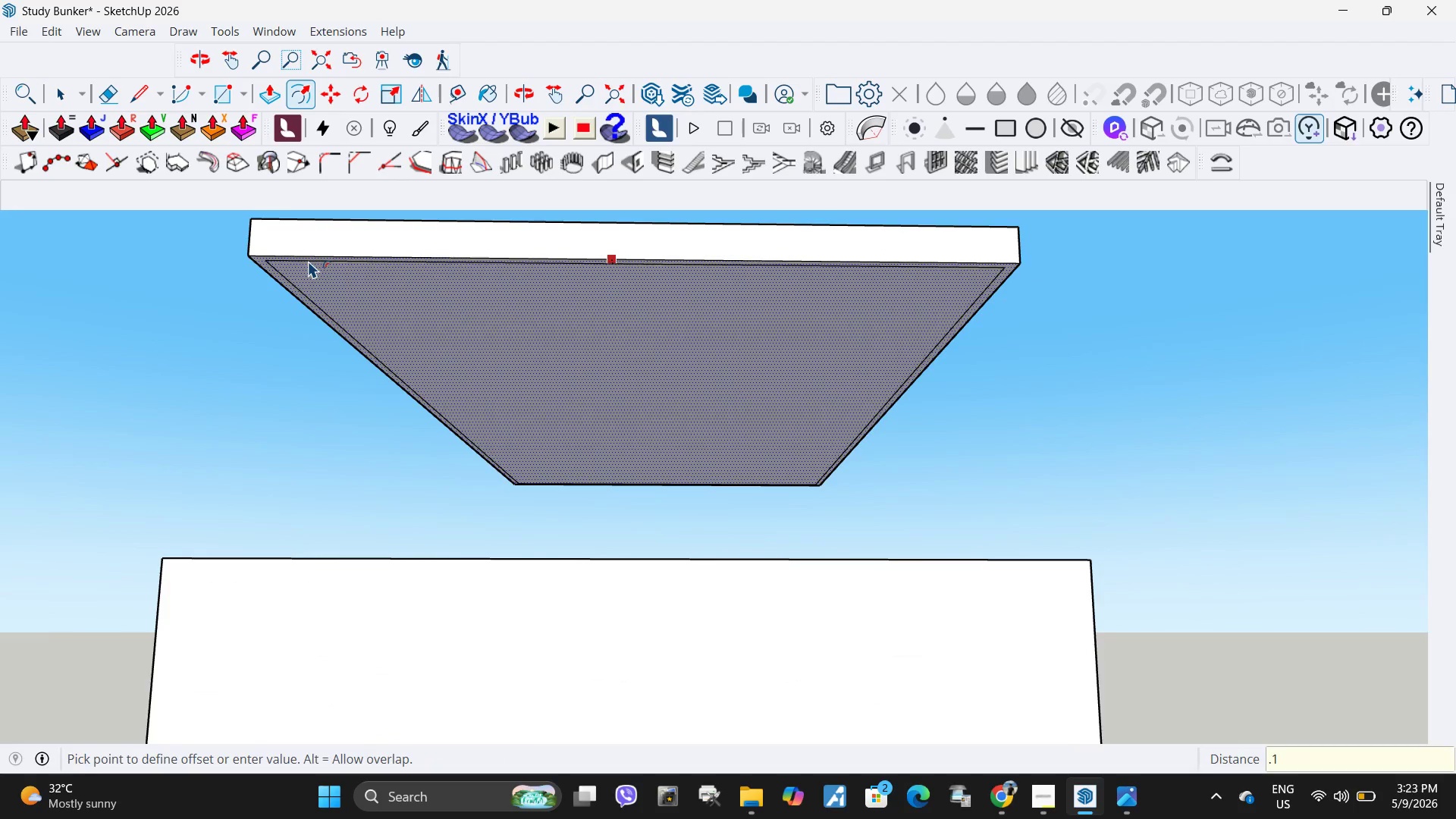 
key(Numpad1)
 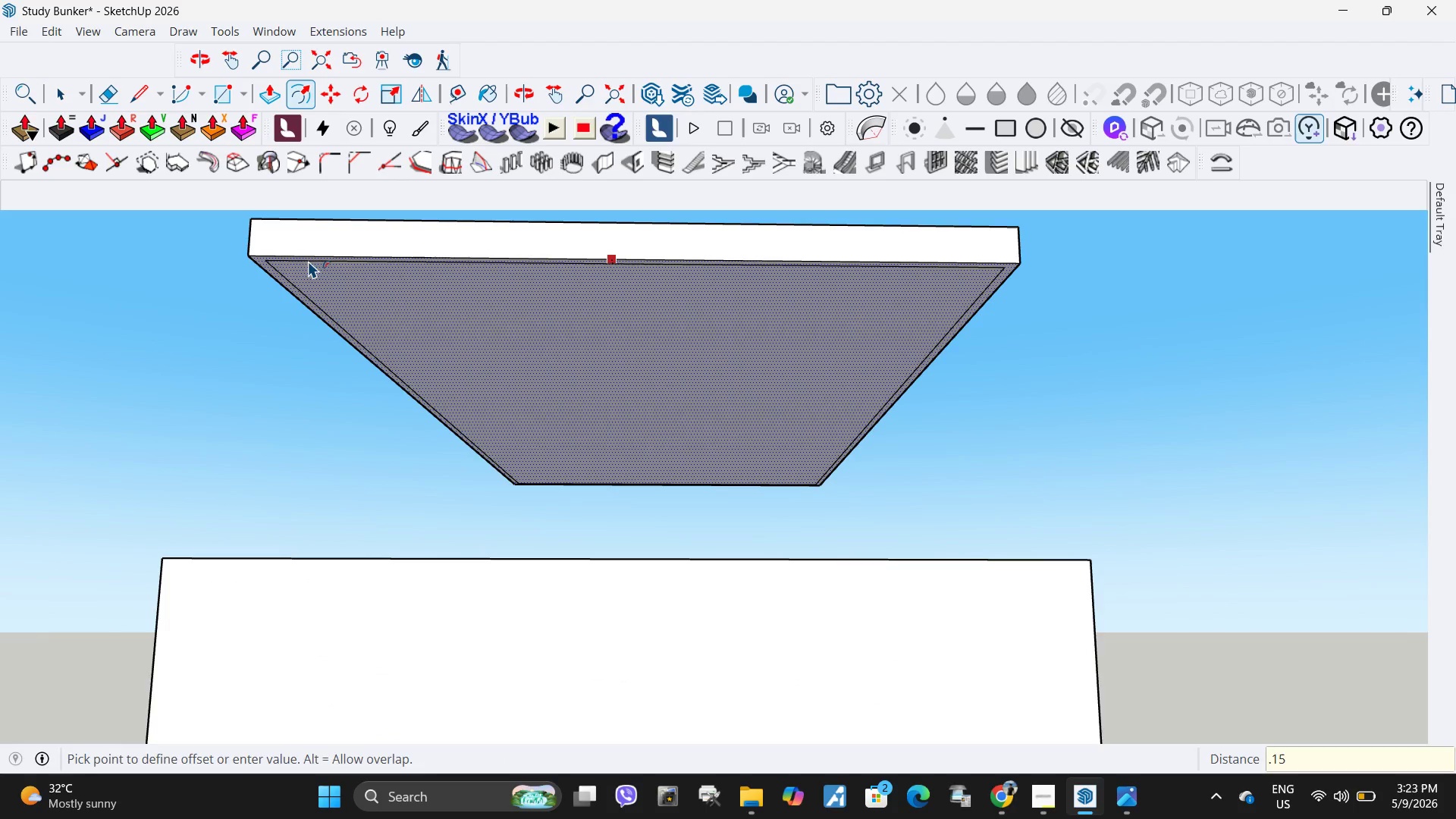 
key(Numpad5)
 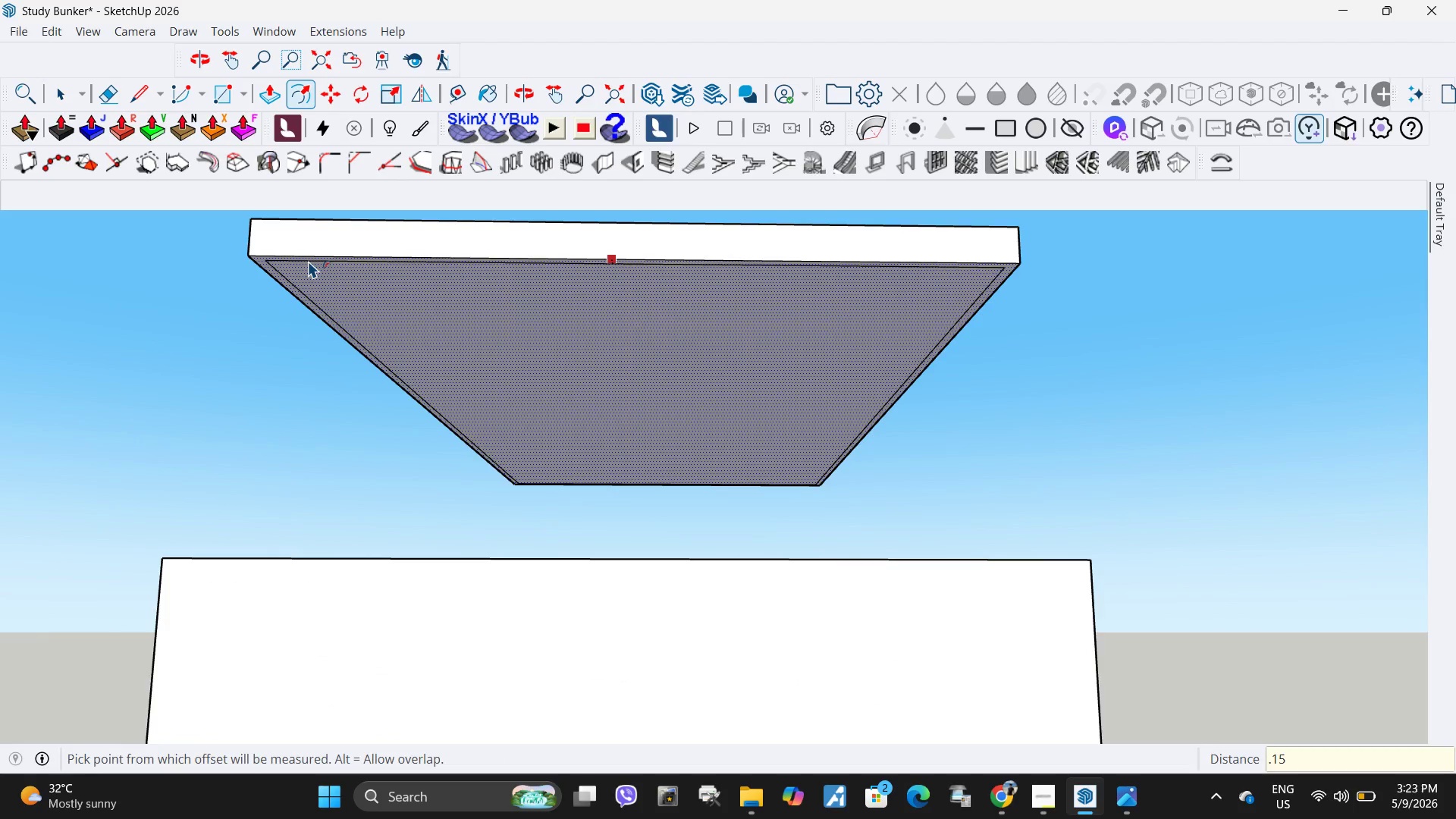 
key(NumpadEnter)
 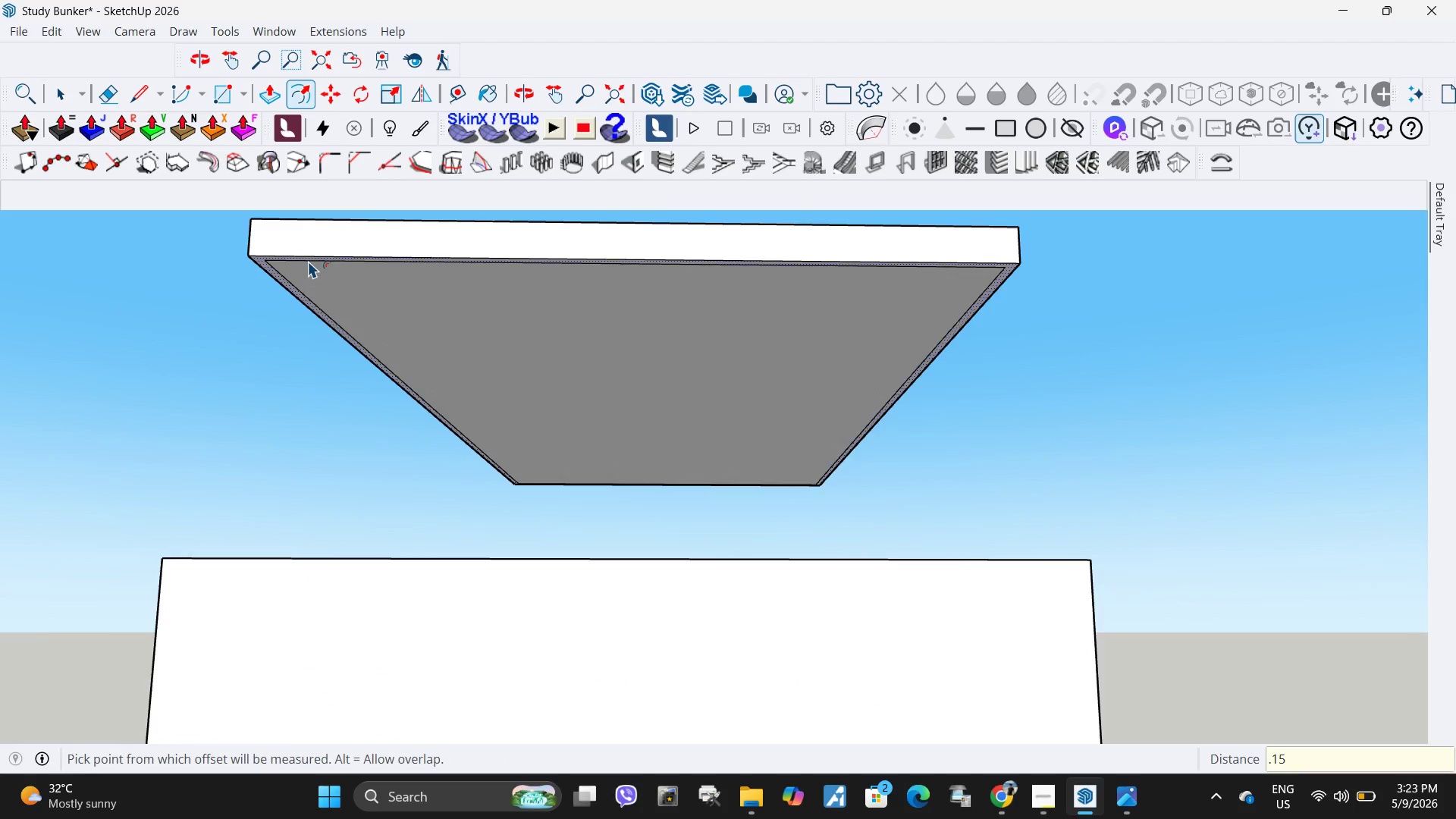 
key(Space)
 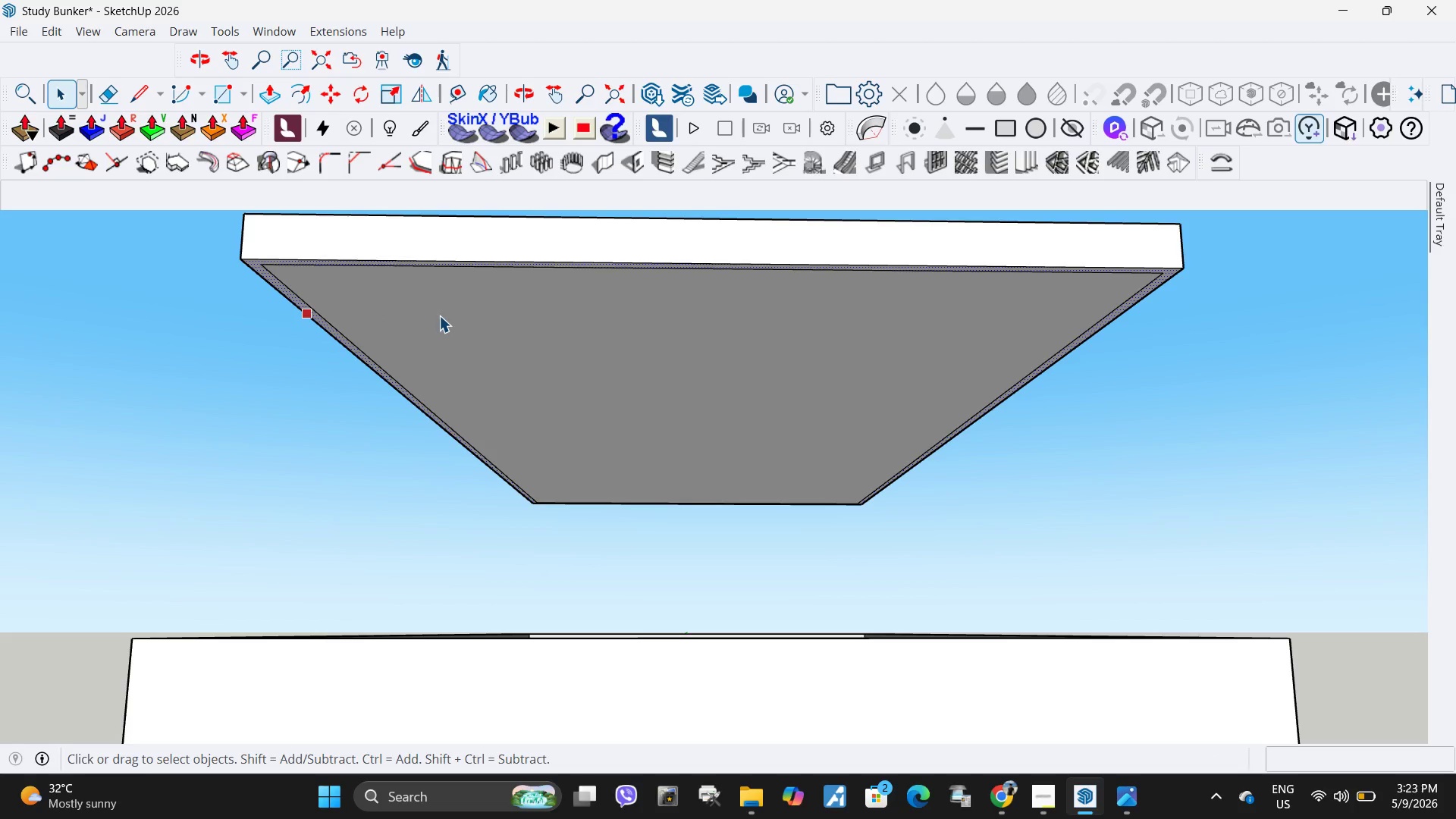 
scroll: coordinate [388, 304], scroll_direction: up, amount: 2.0
 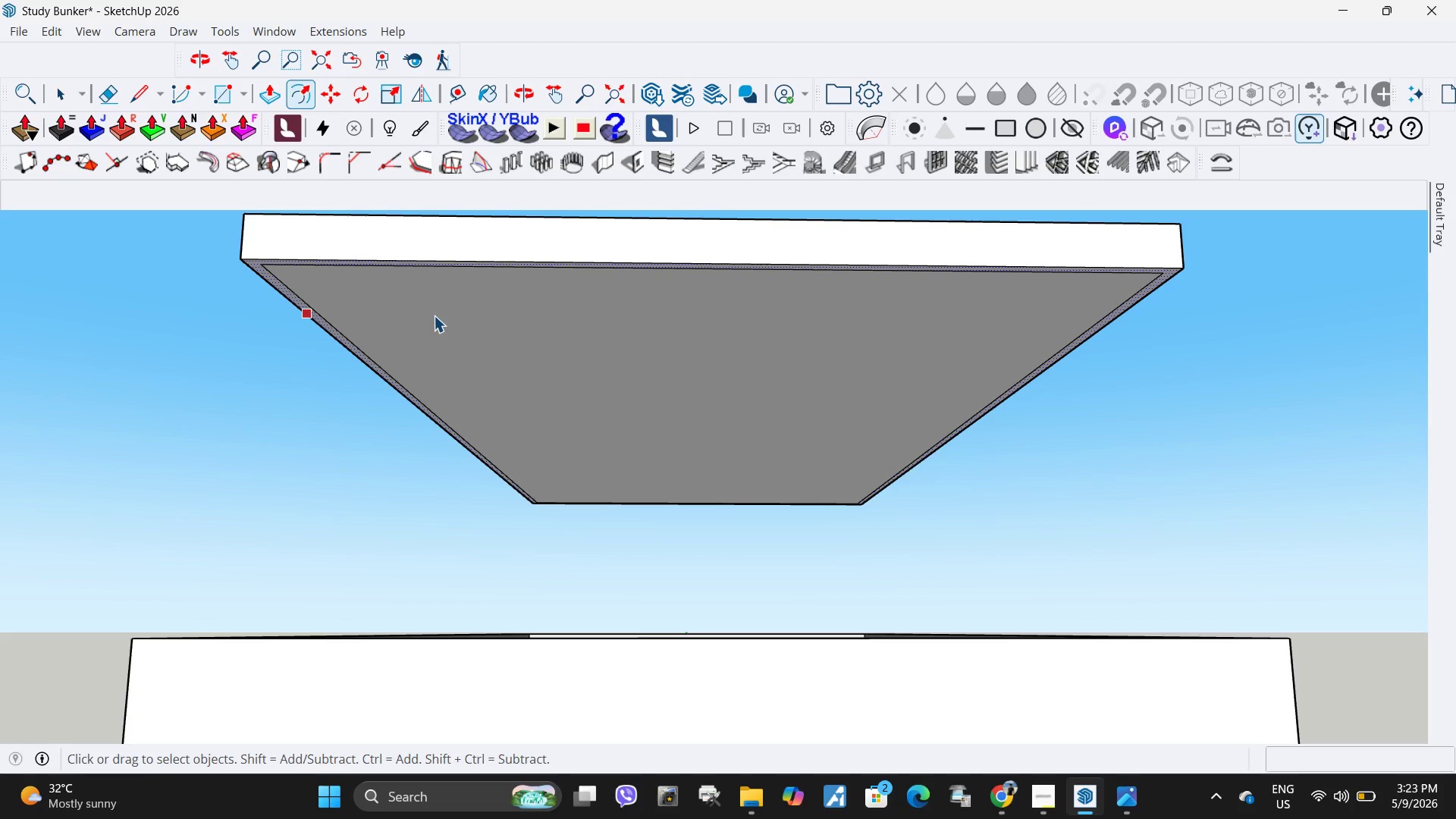 
left_click([439, 315])
 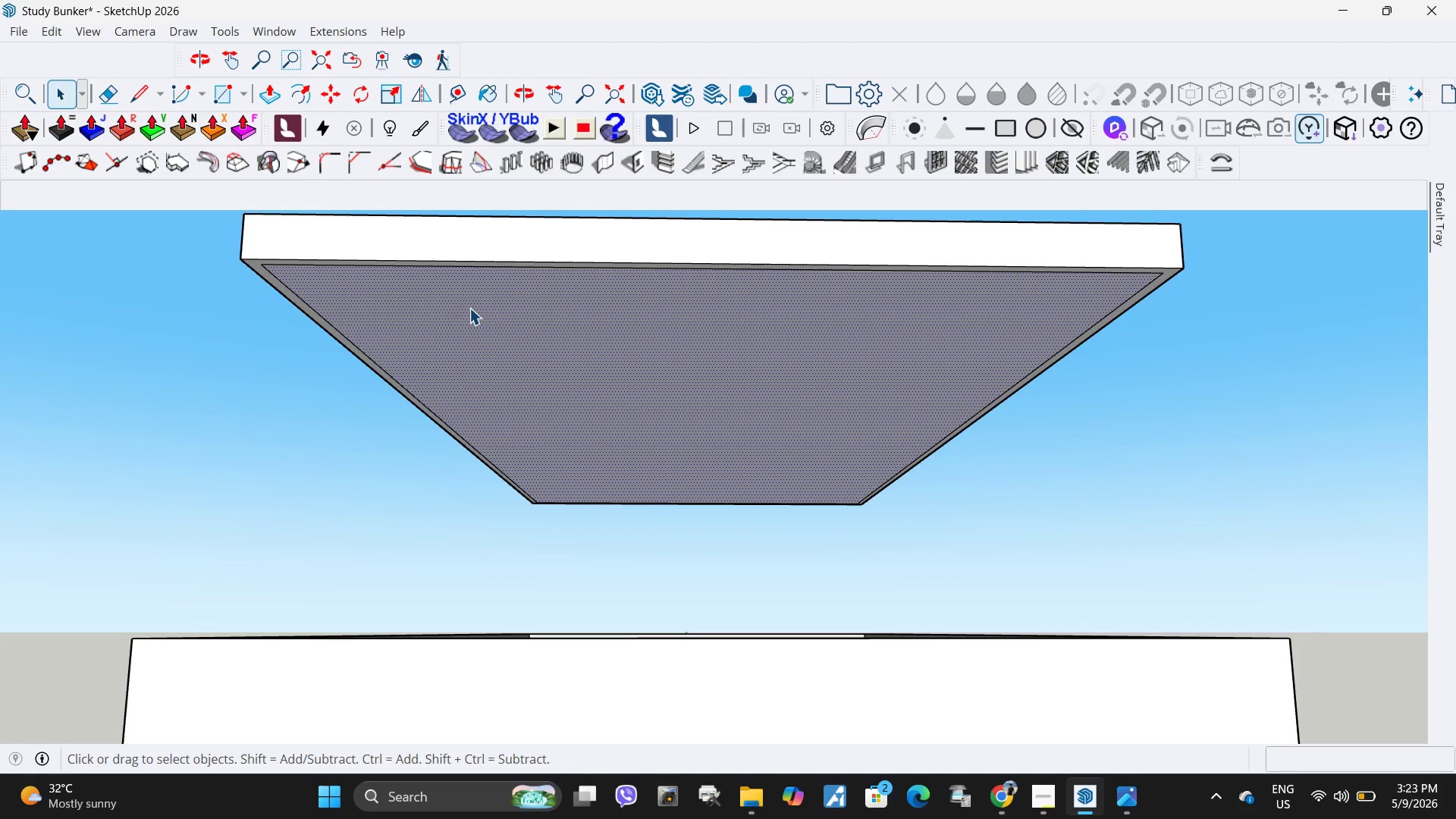 
key(M)
 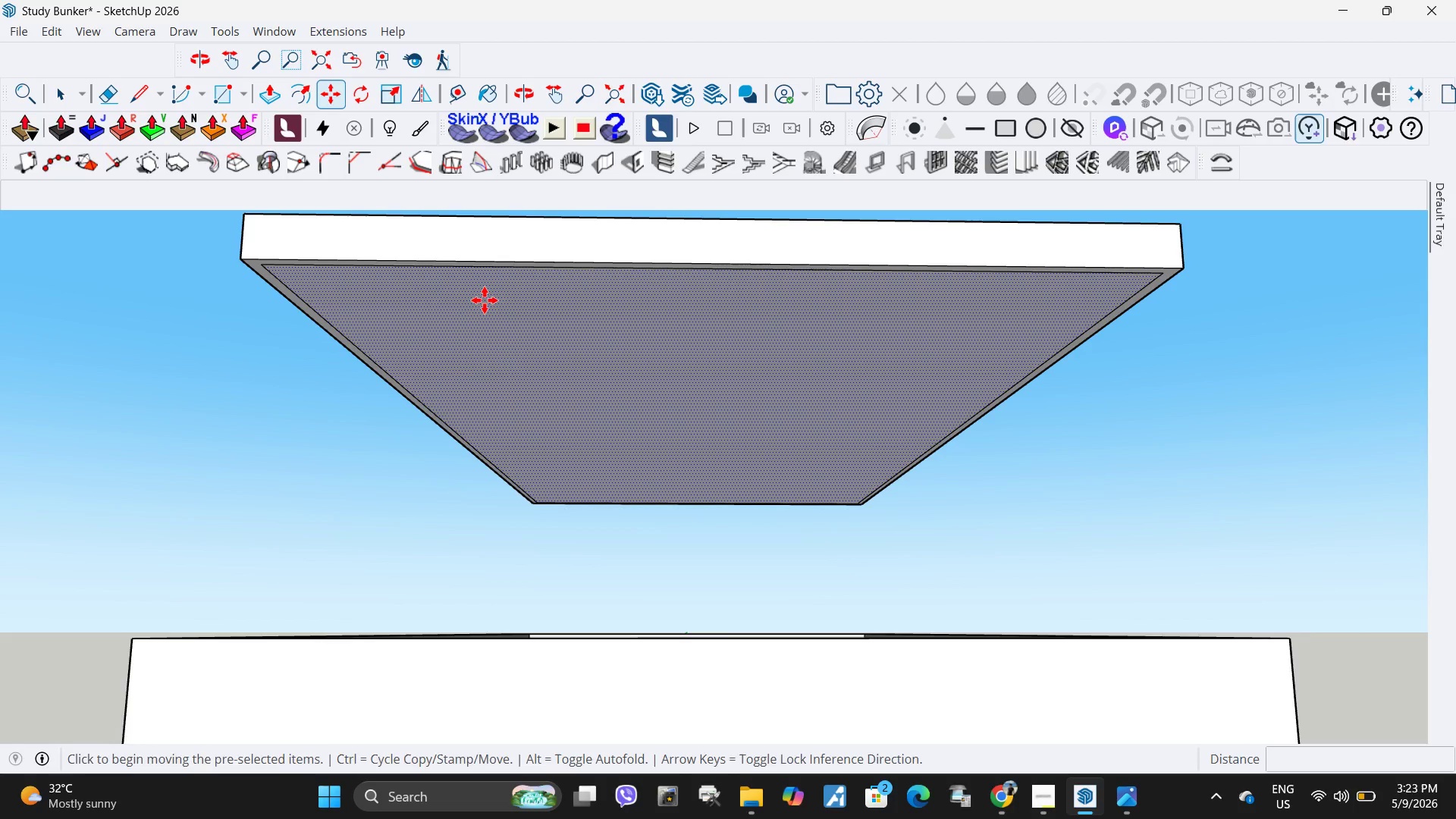 
left_click([485, 300])
 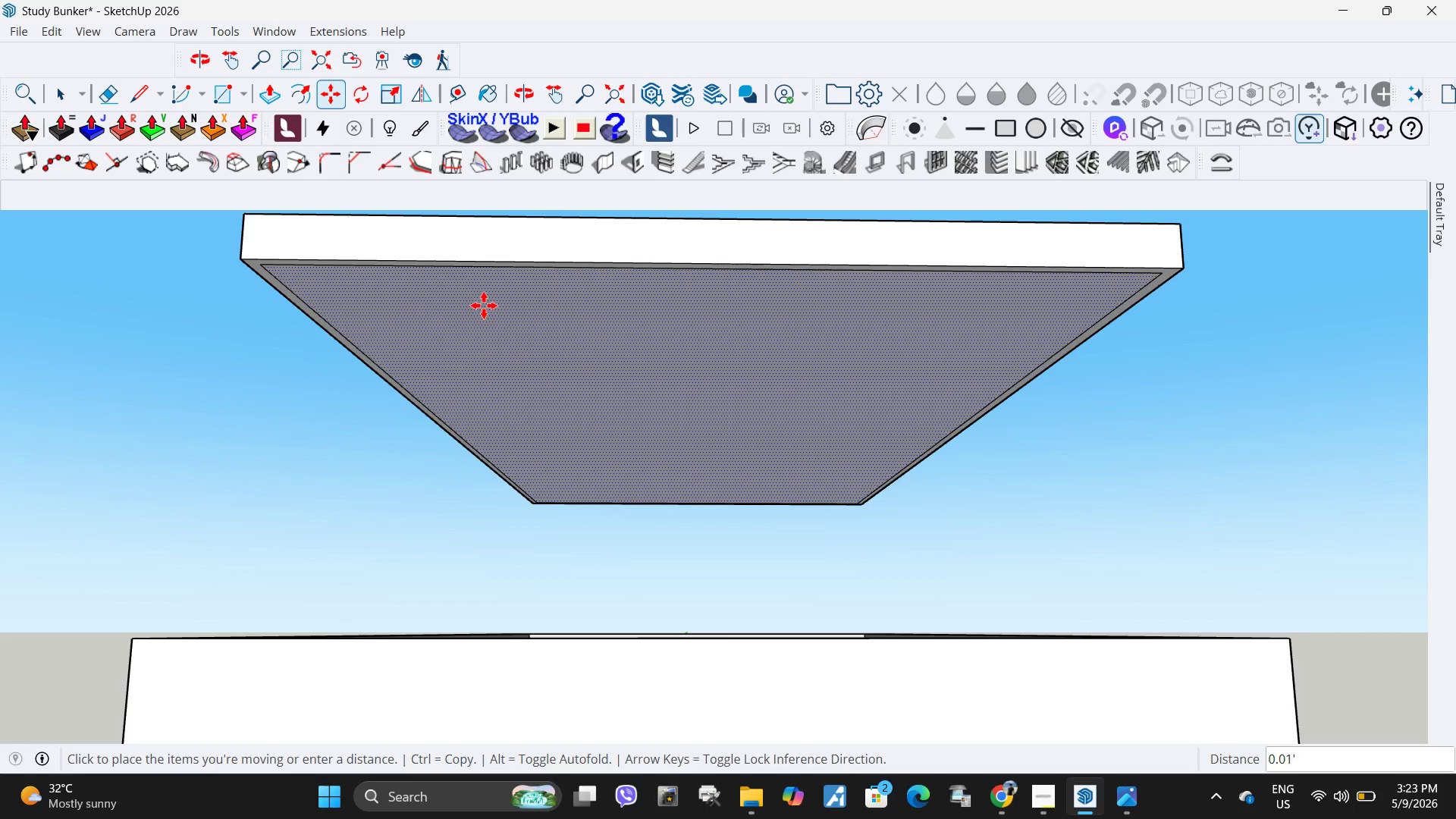 
key(Escape)
 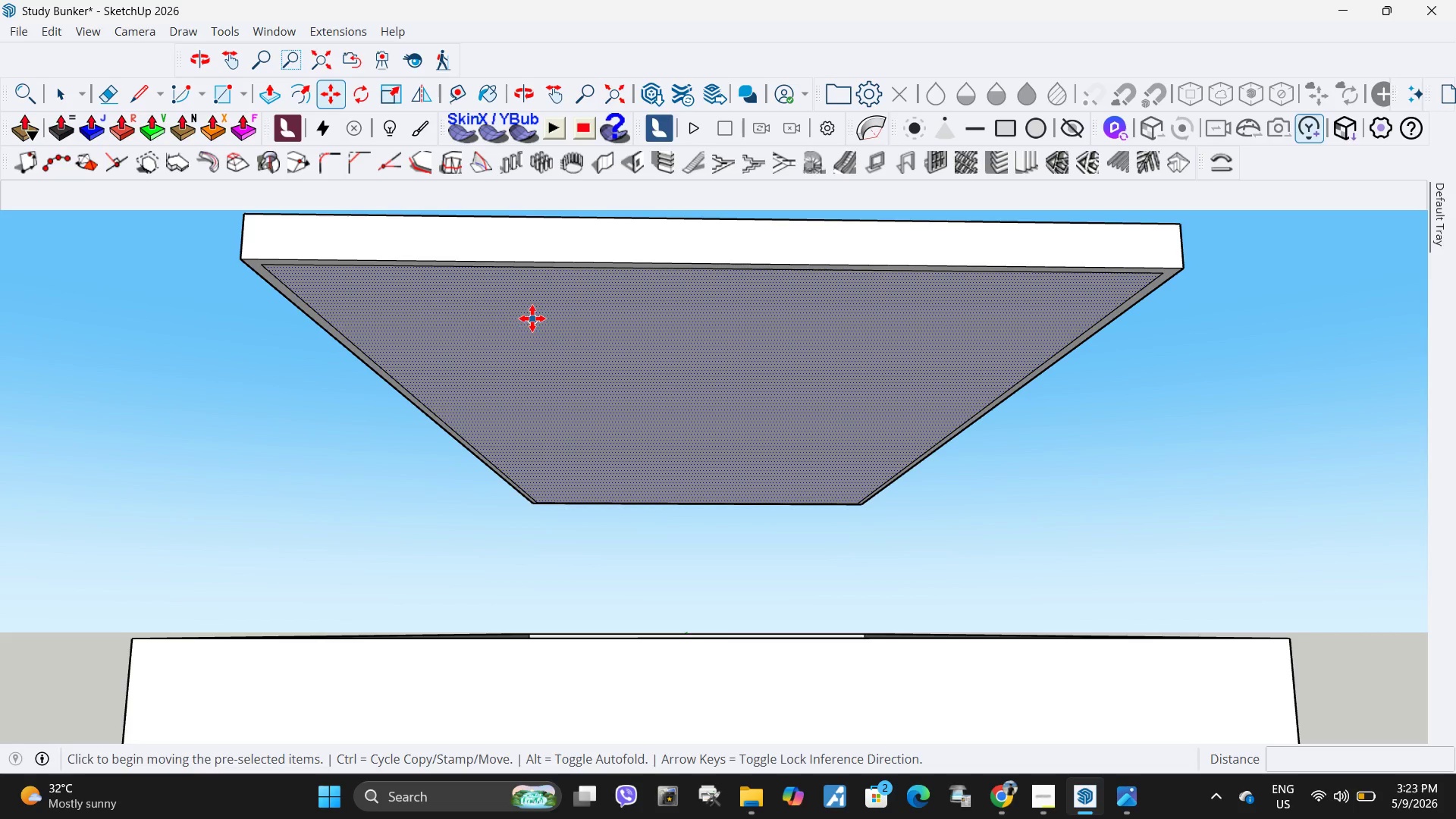 
key(P)
 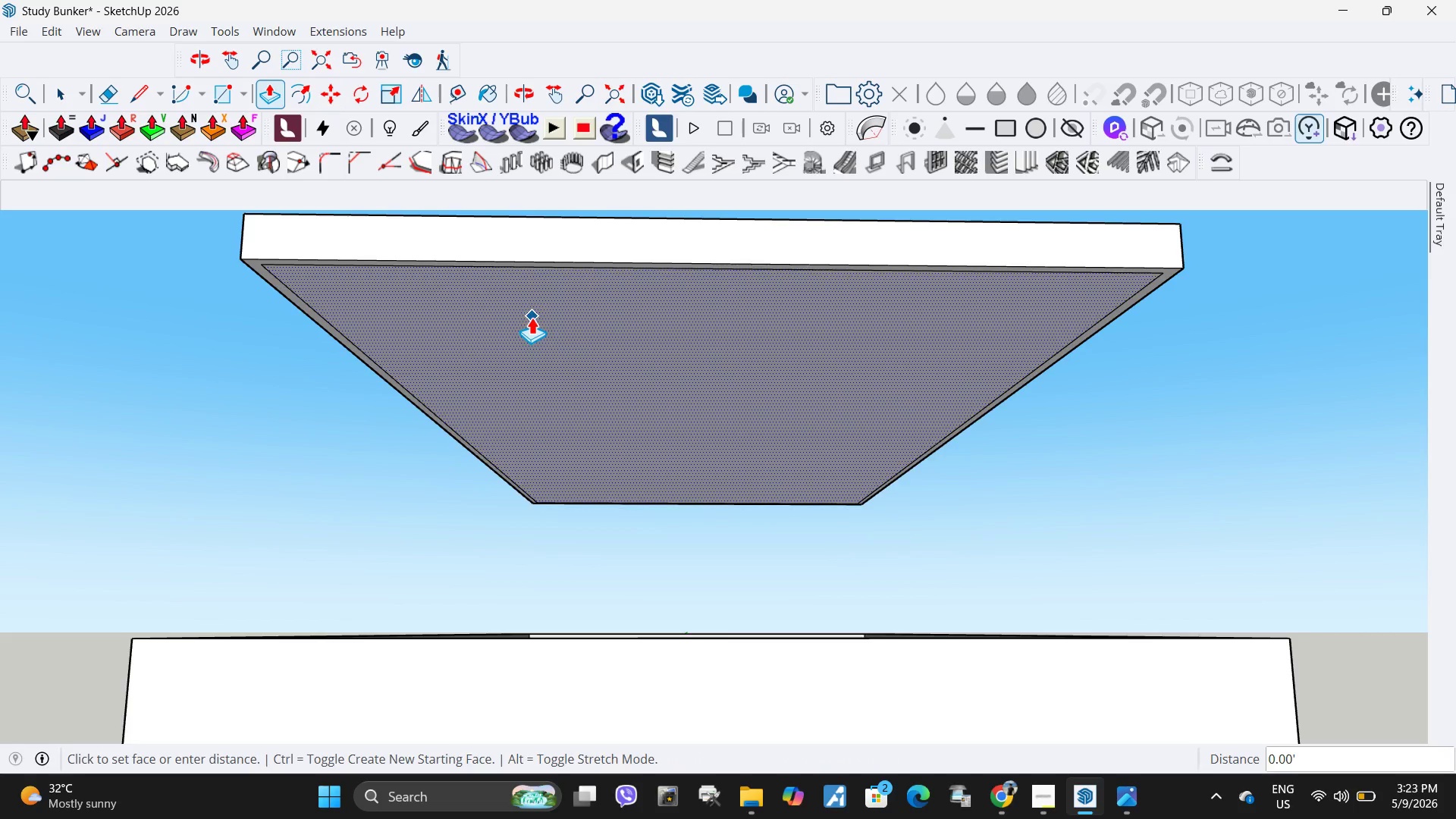 
left_click([532, 317])
 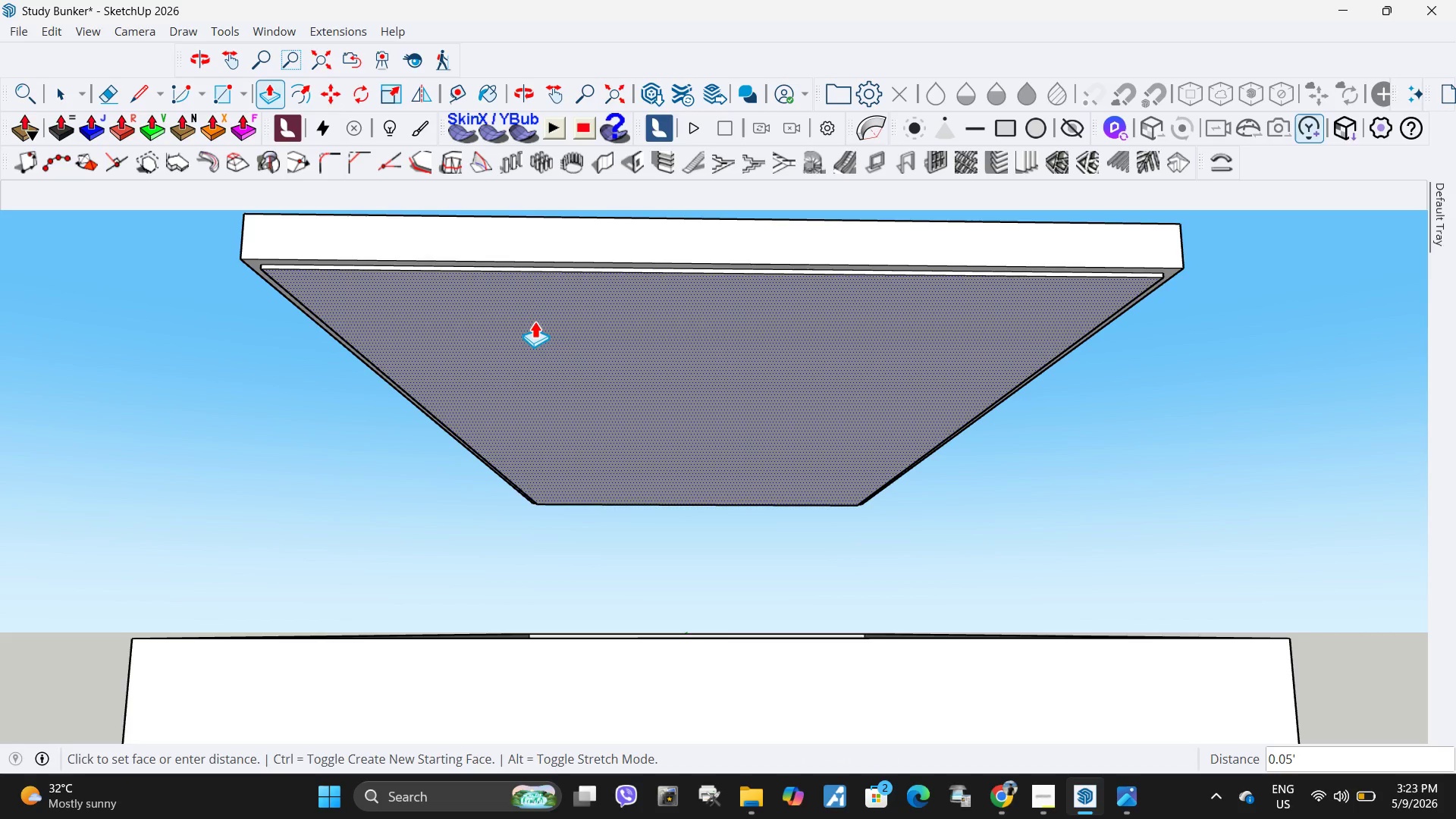 
key(NumpadDecimal)
 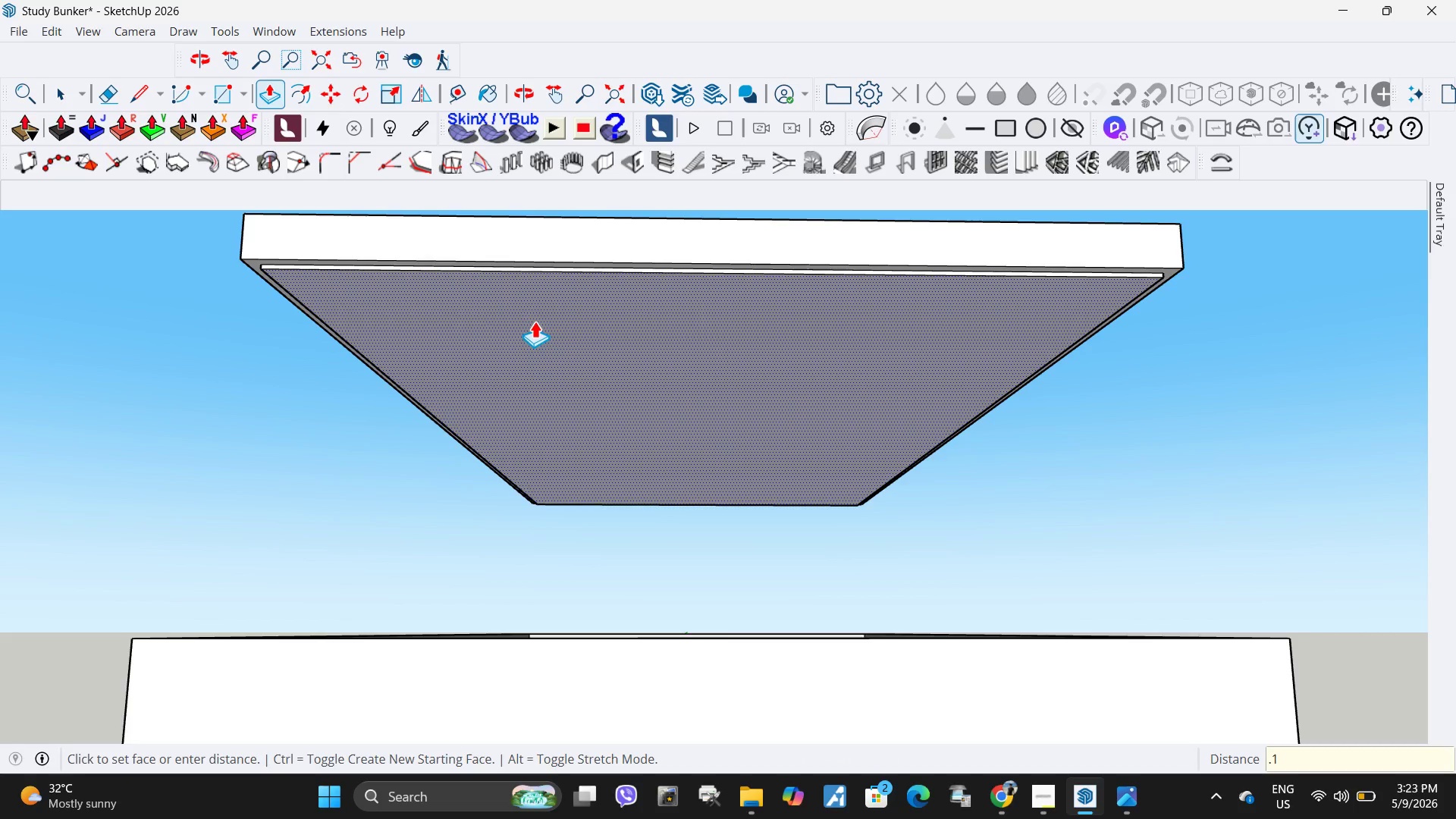 
key(Numpad1)
 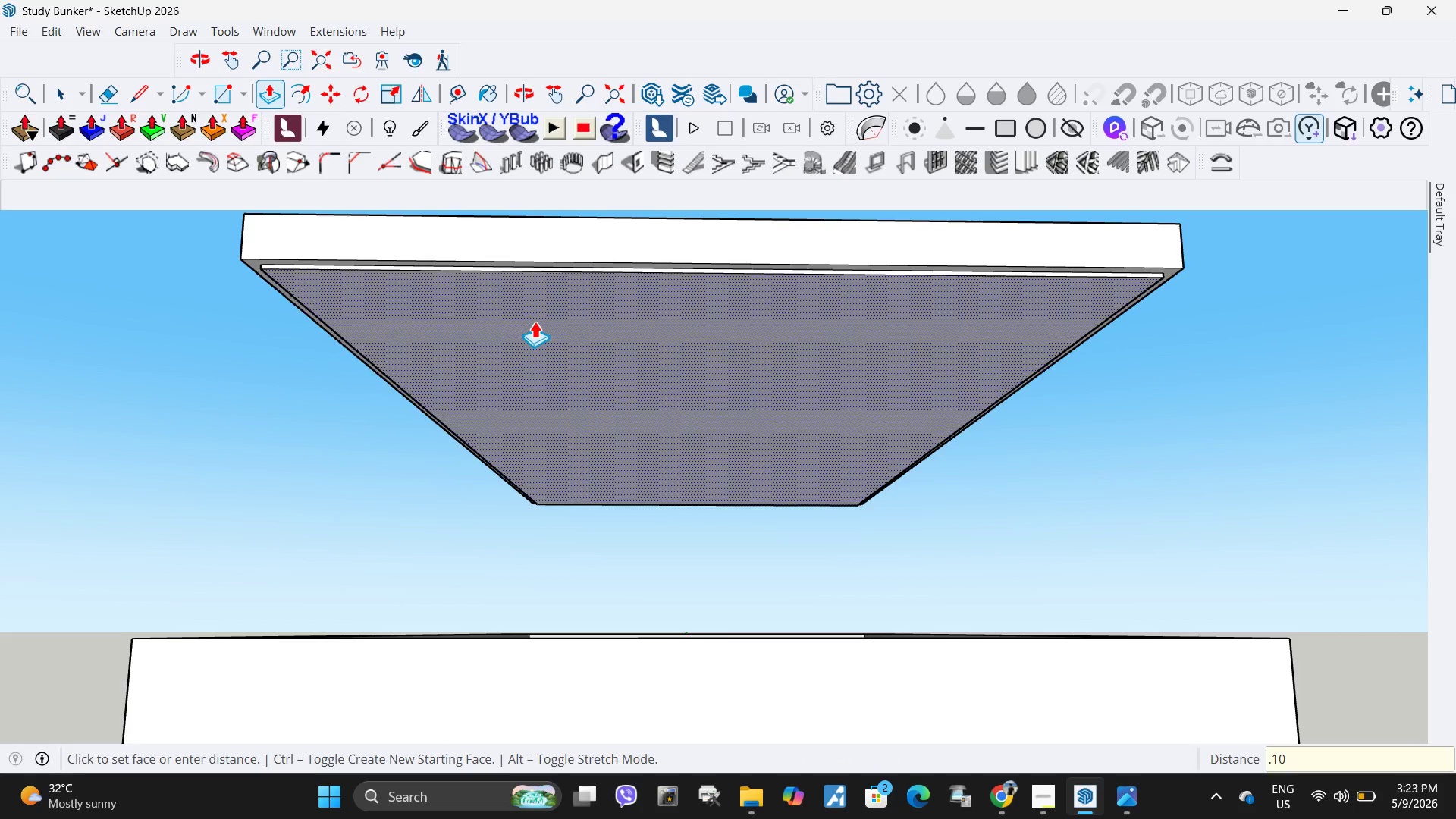 
key(Numpad0)
 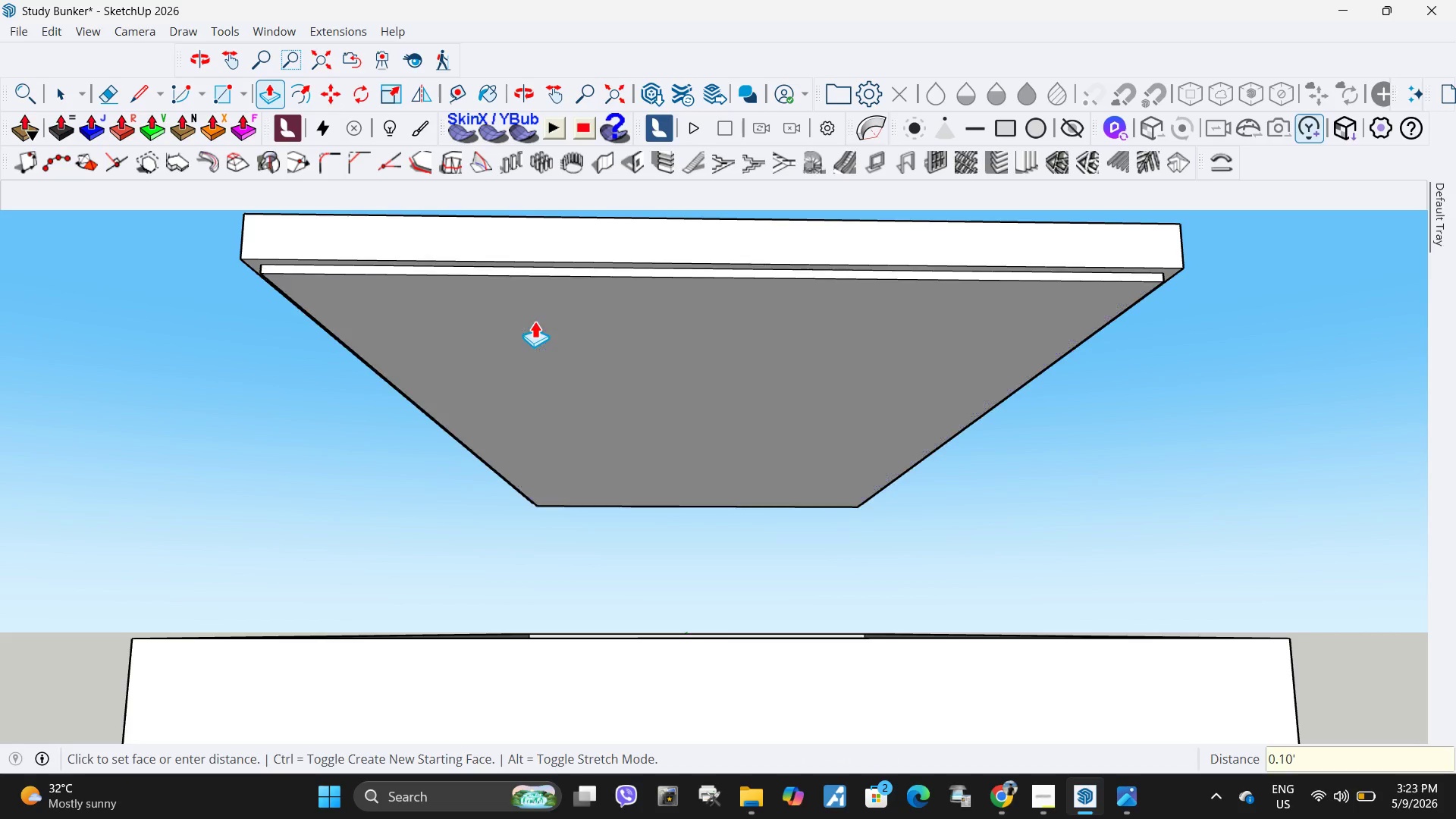 
key(NumpadEnter)
 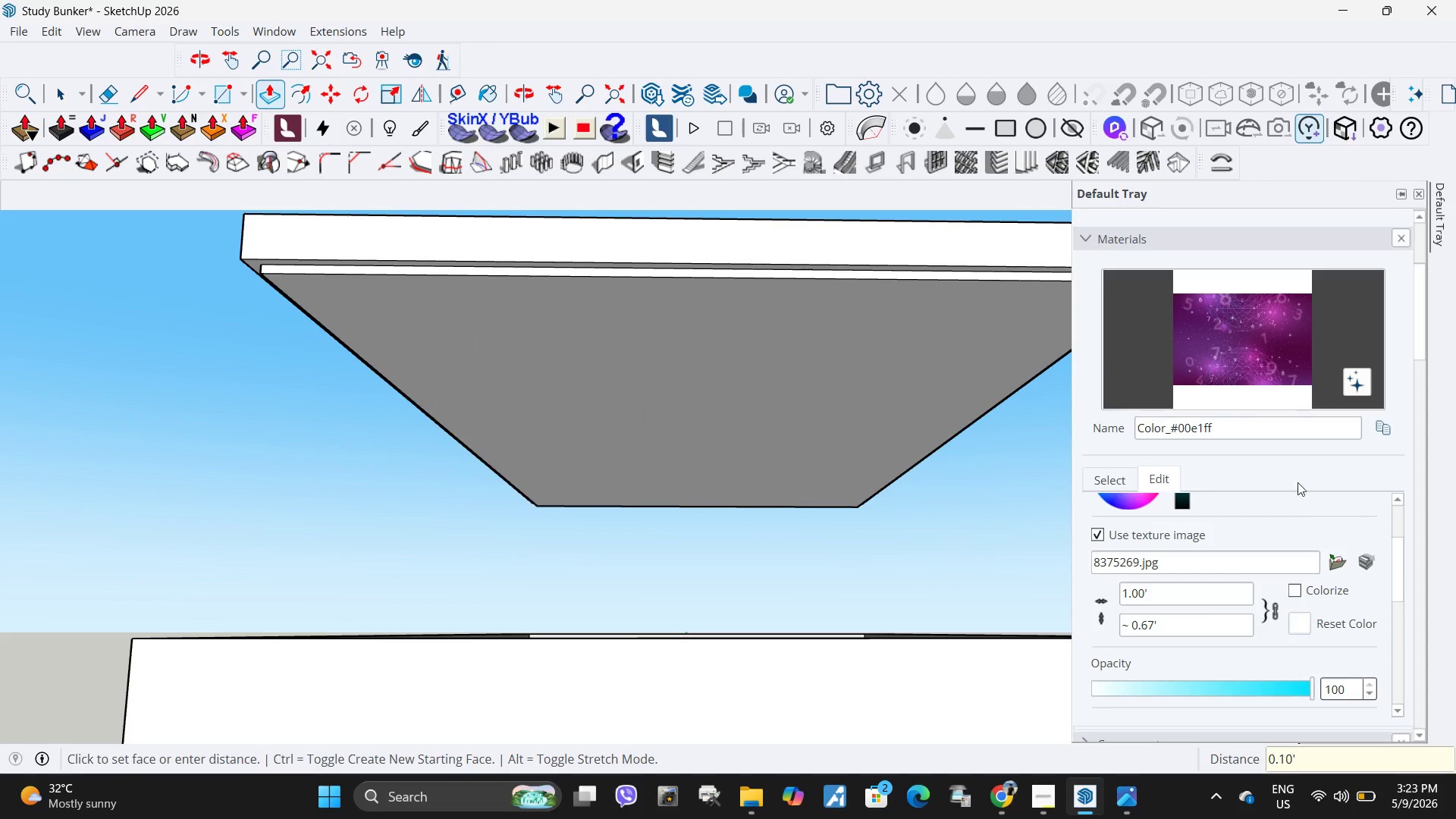 
left_click([1117, 479])
 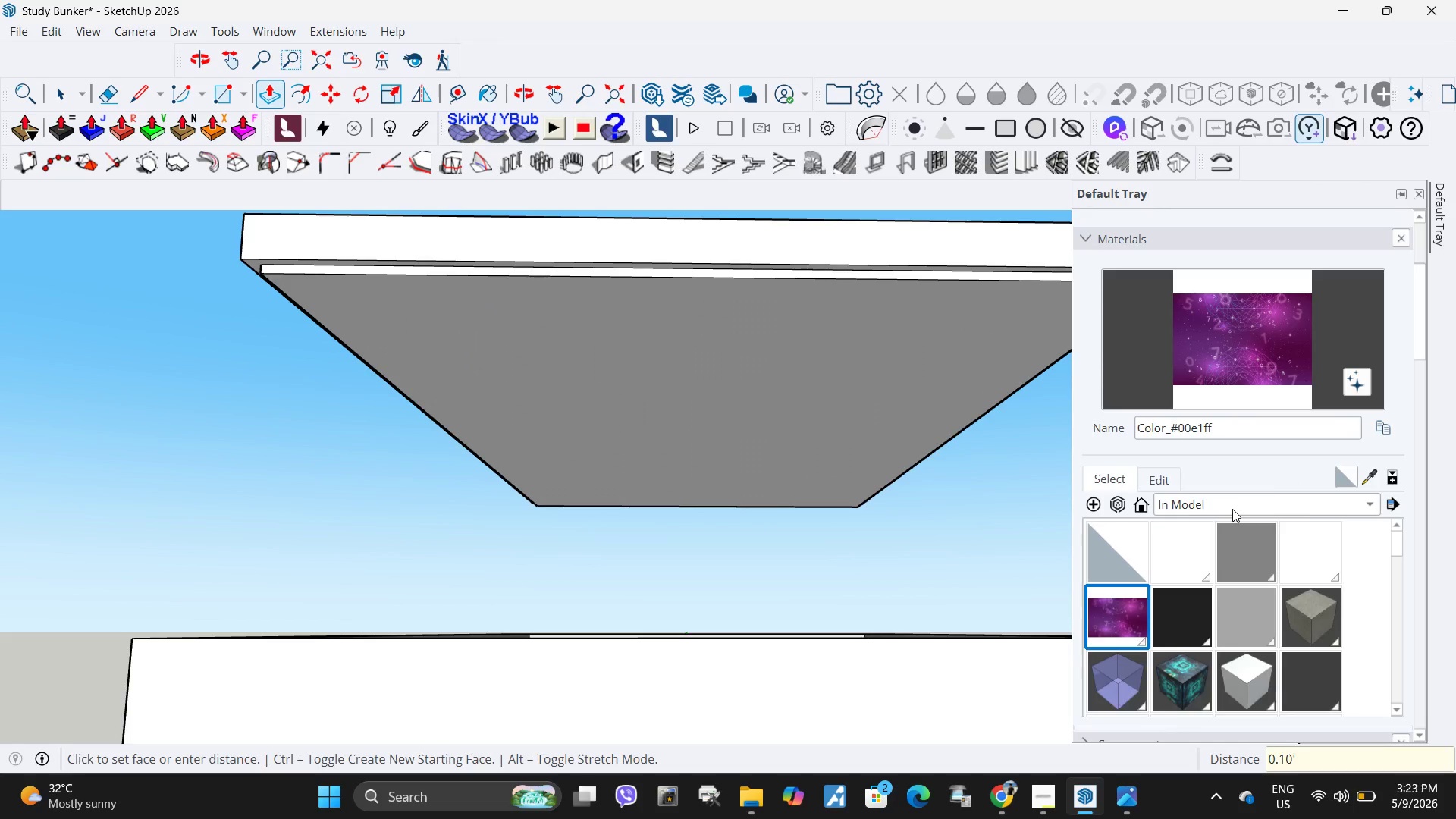 
left_click([1232, 508])
 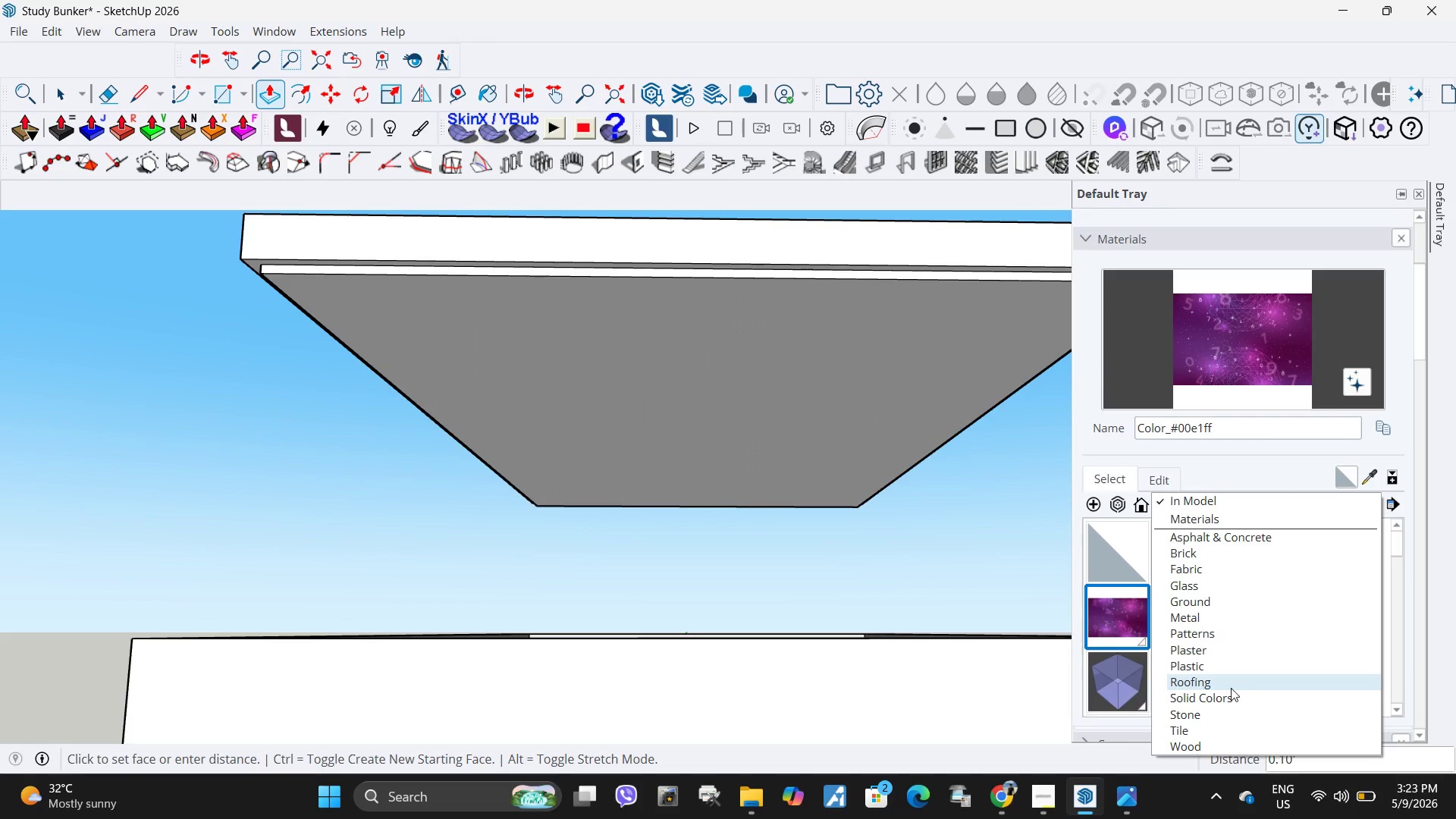 
left_click([1230, 698])
 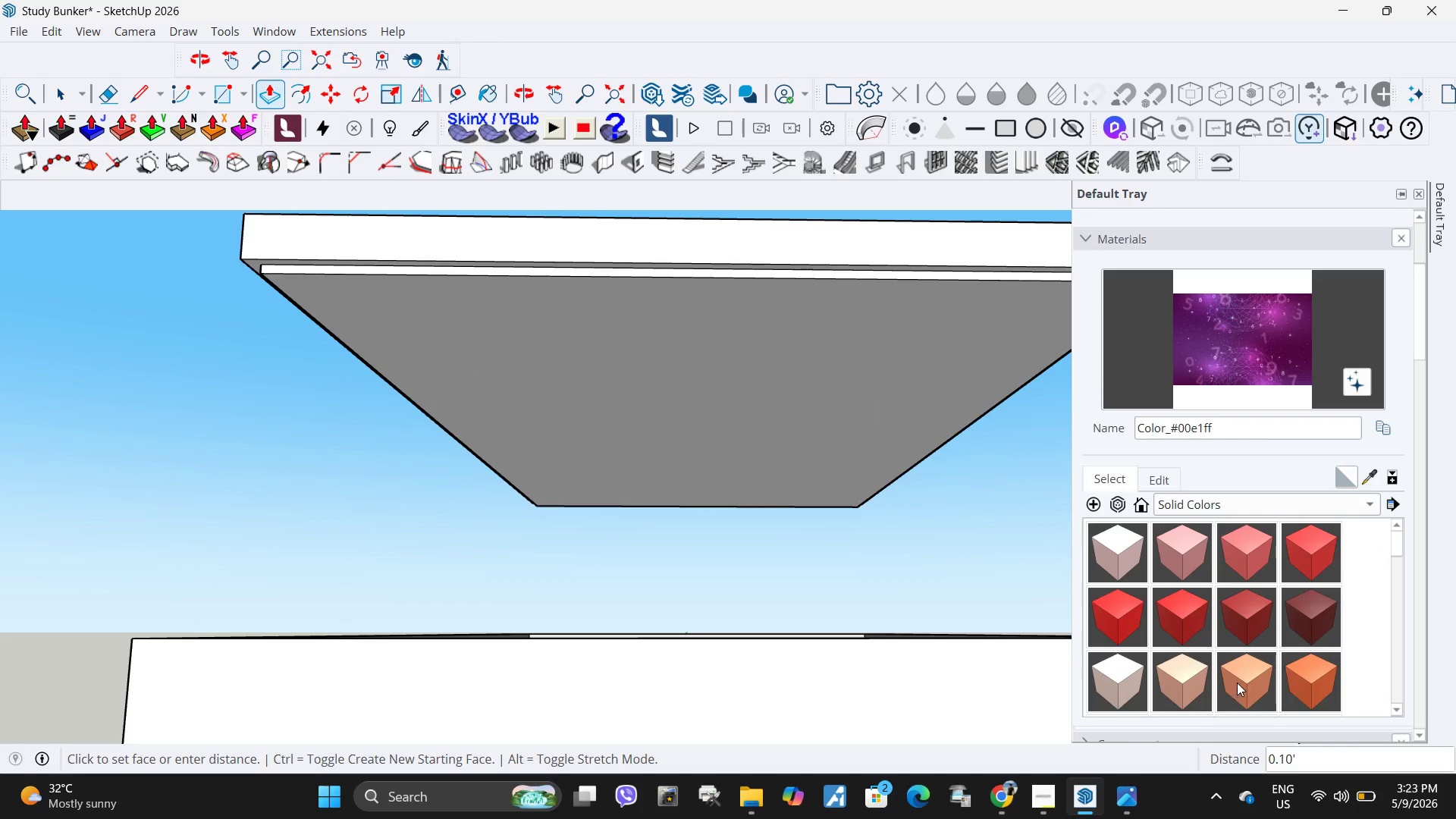 
scroll: coordinate [1332, 620], scroll_direction: down, amount: 3.0
 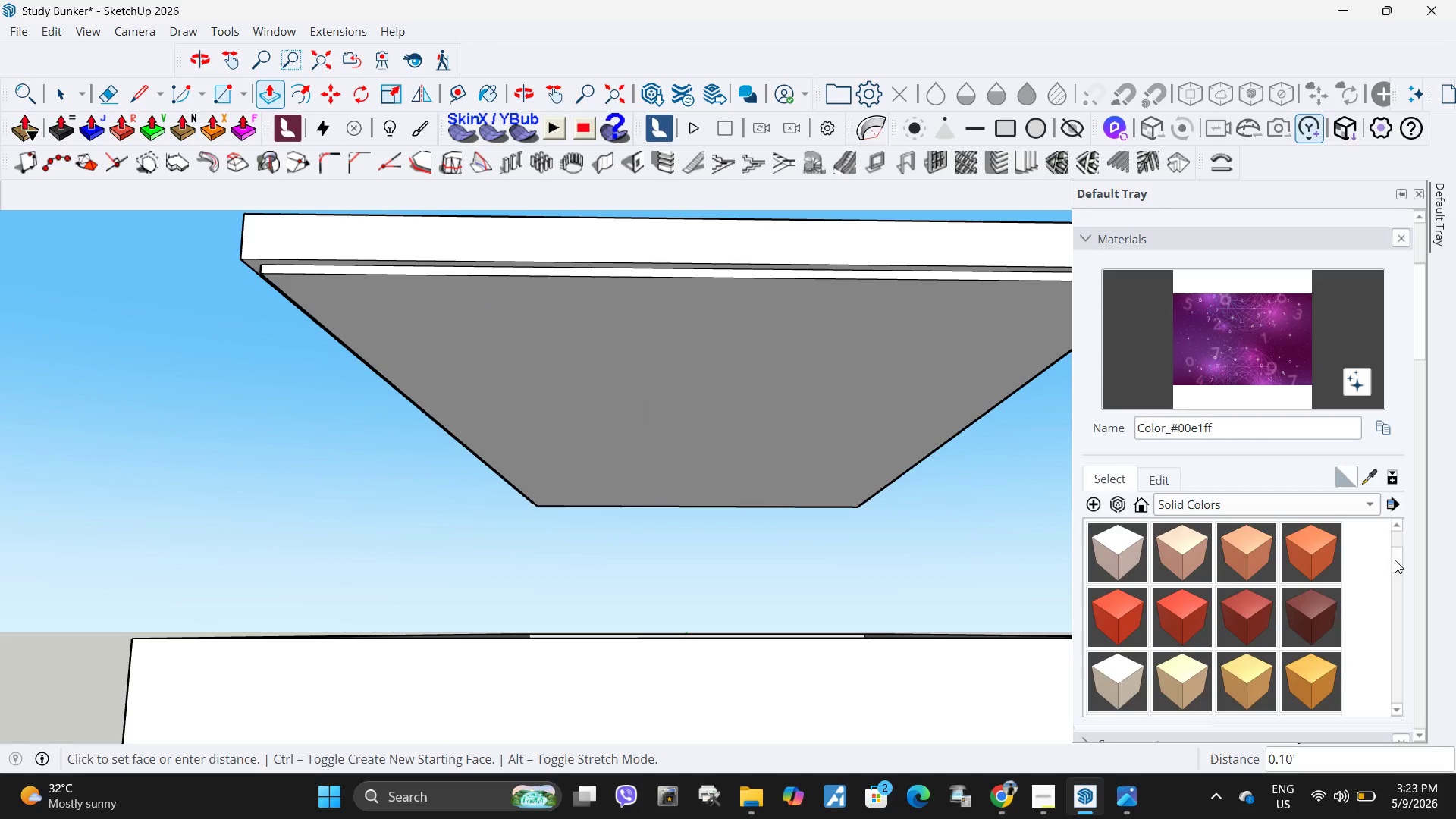 
left_click_drag(start_coordinate=[1395, 560], to_coordinate=[1378, 653])
 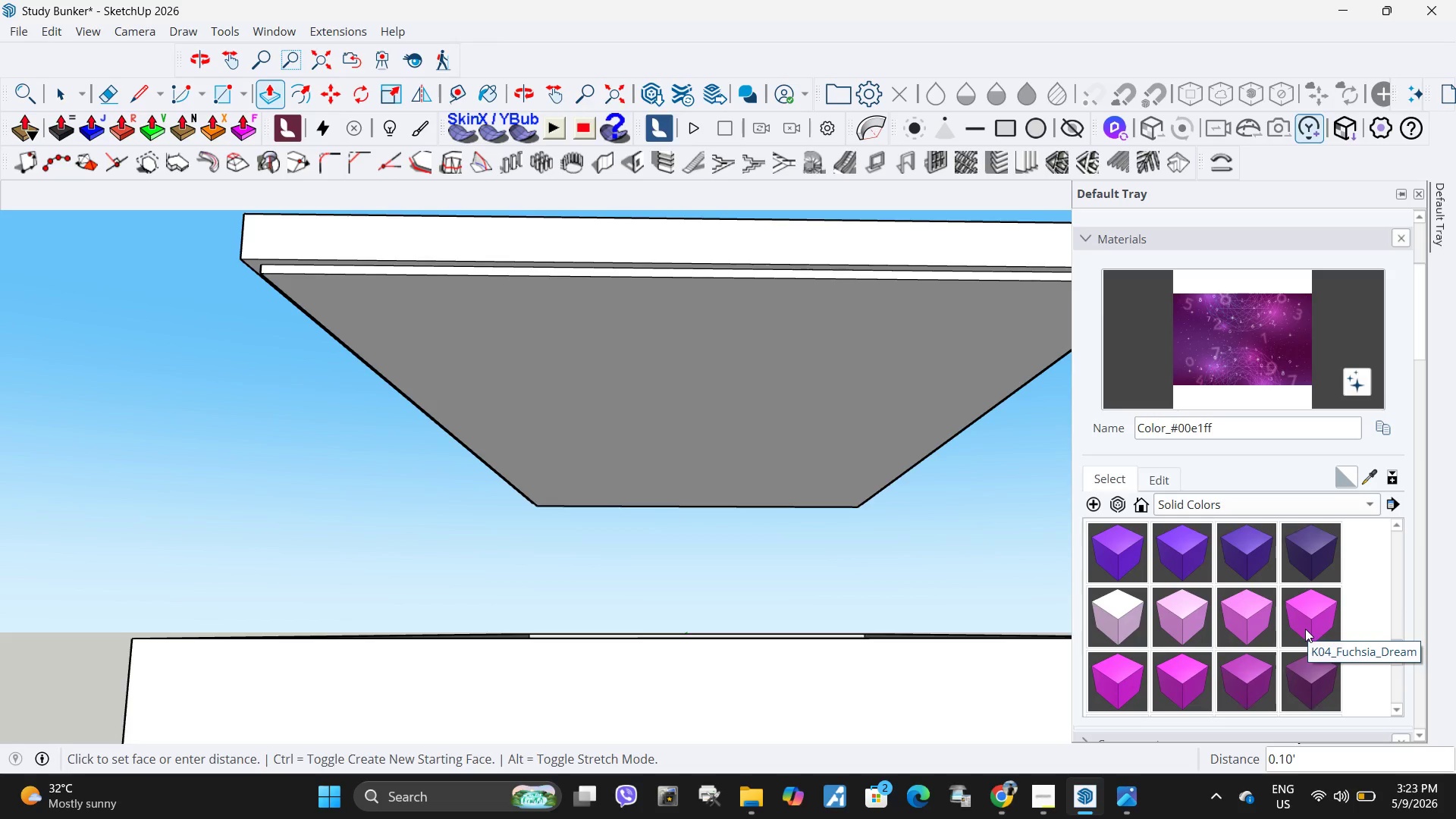 
scroll: coordinate [1268, 618], scroll_direction: up, amount: 4.0
 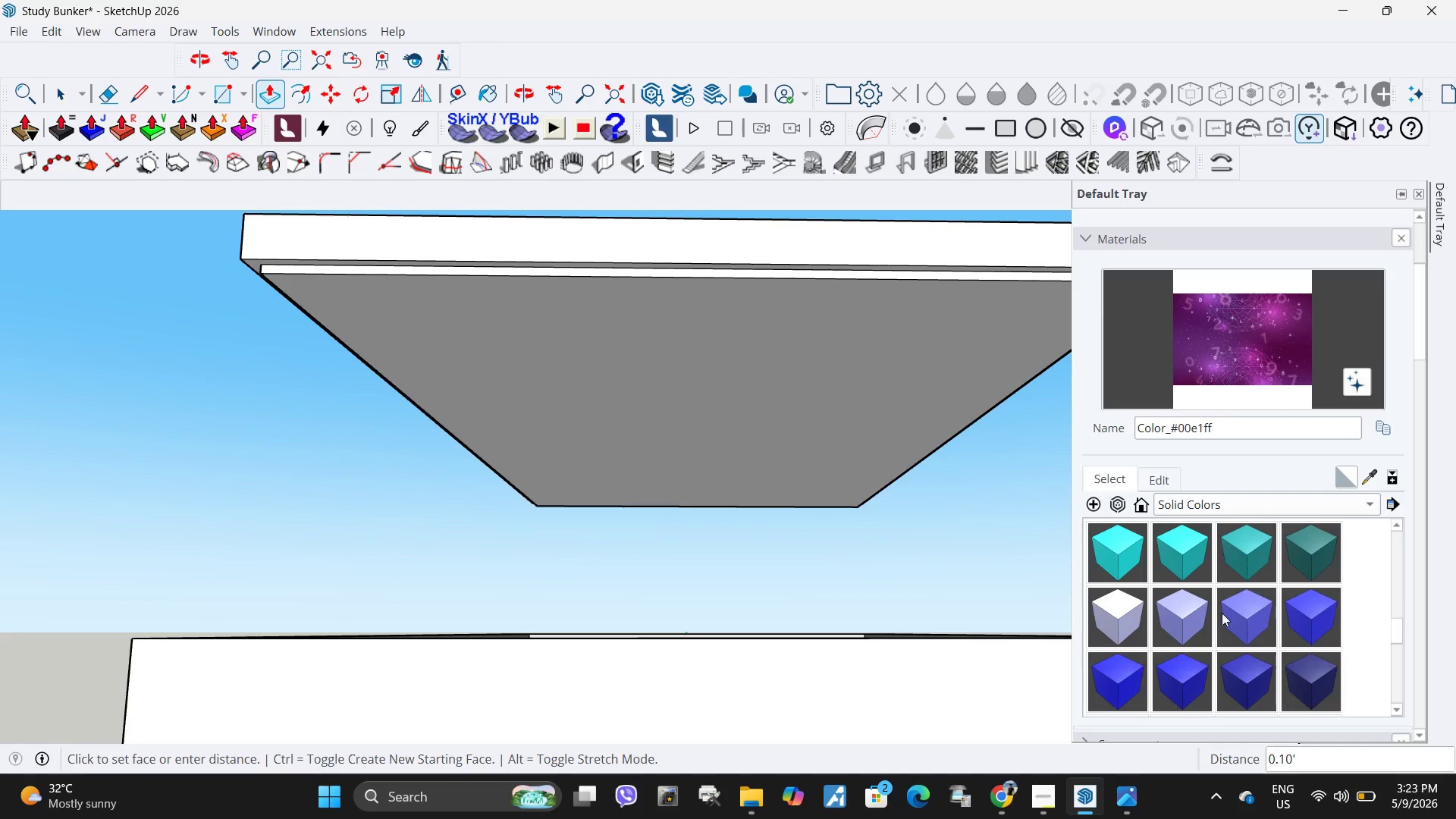 
mouse_move([1186, 620])
 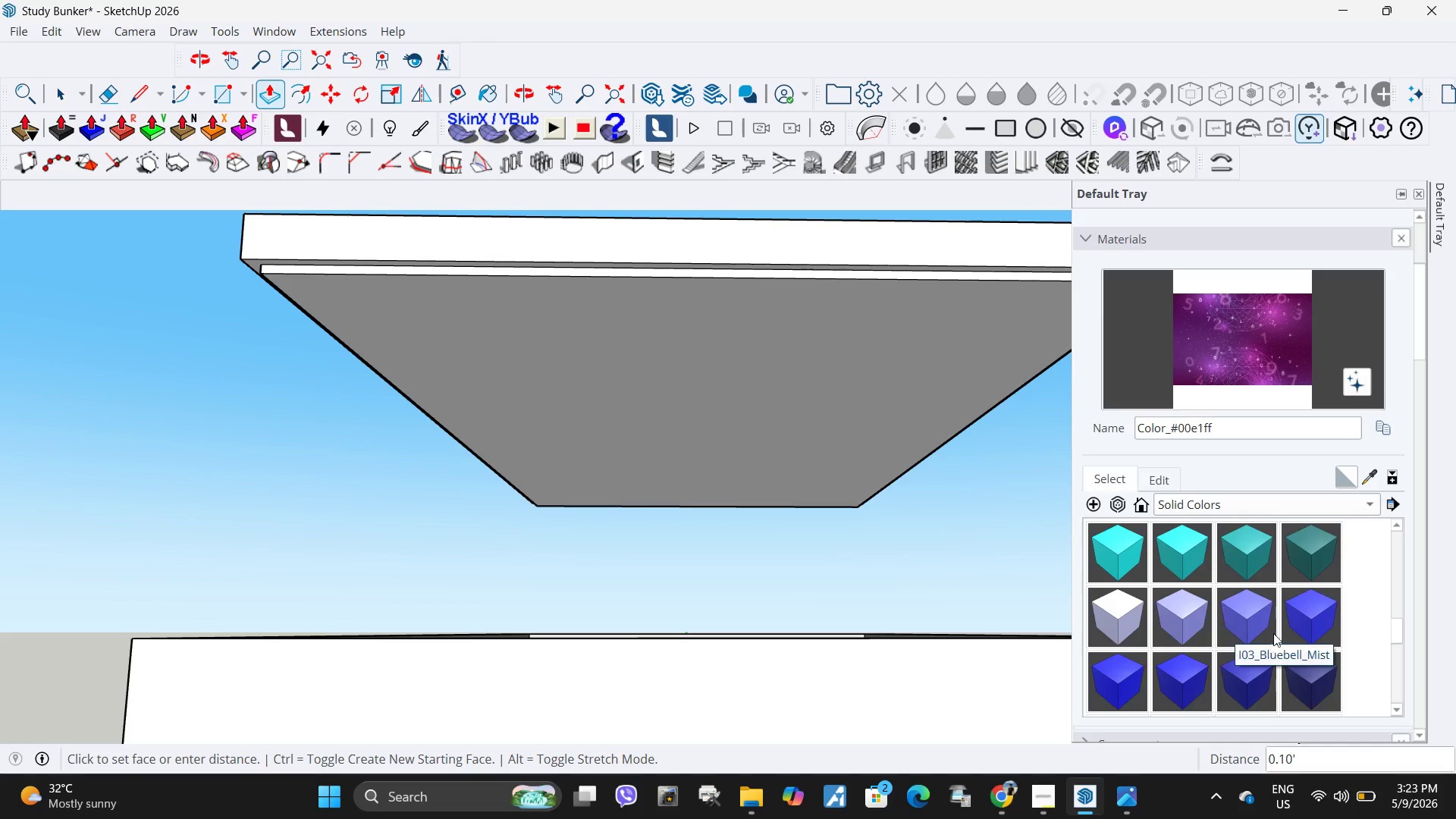 
scroll: coordinate [1270, 632], scroll_direction: down, amount: 1.0
 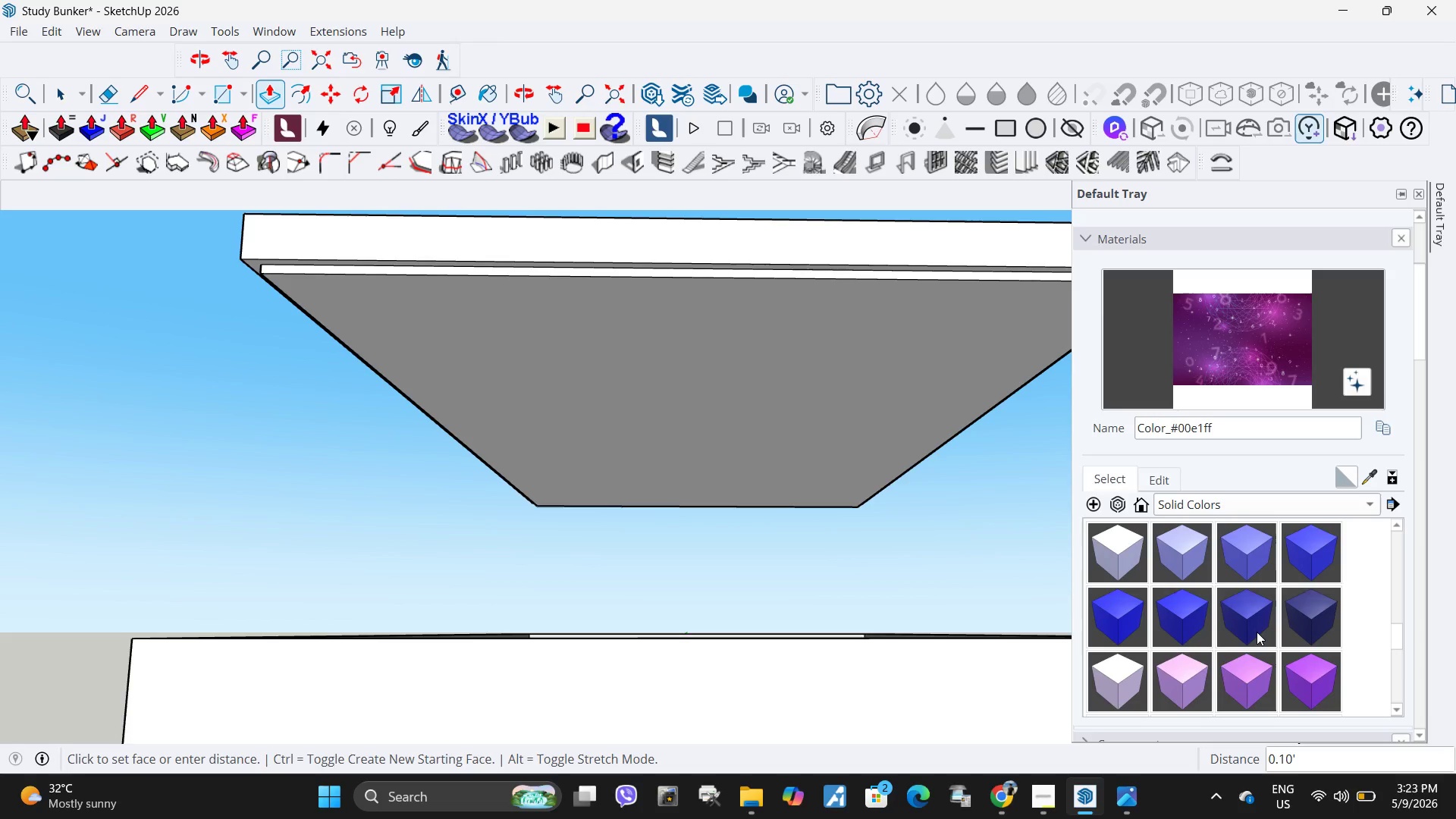 
mouse_move([1246, 608])
 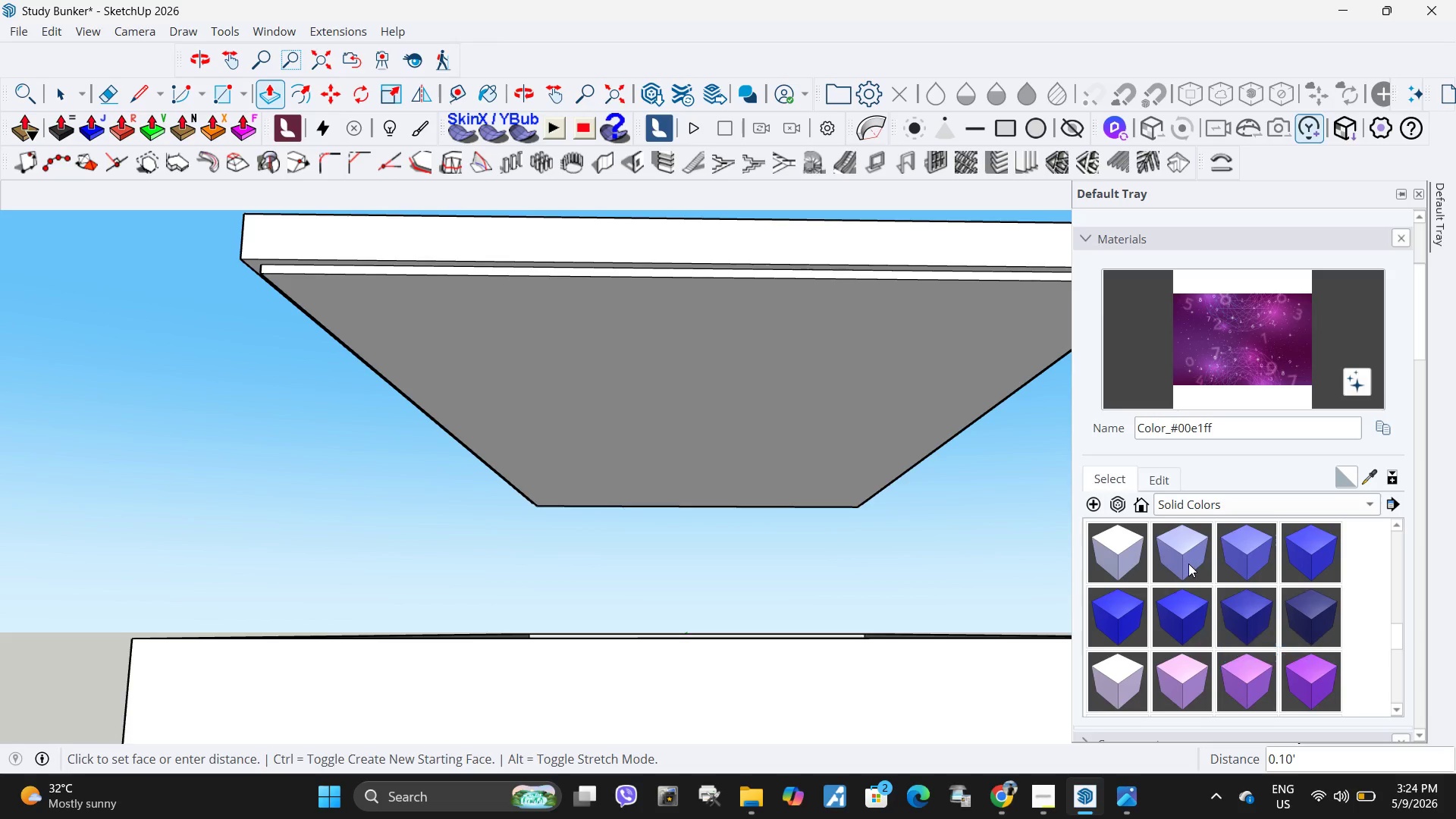 
left_click([1188, 563])
 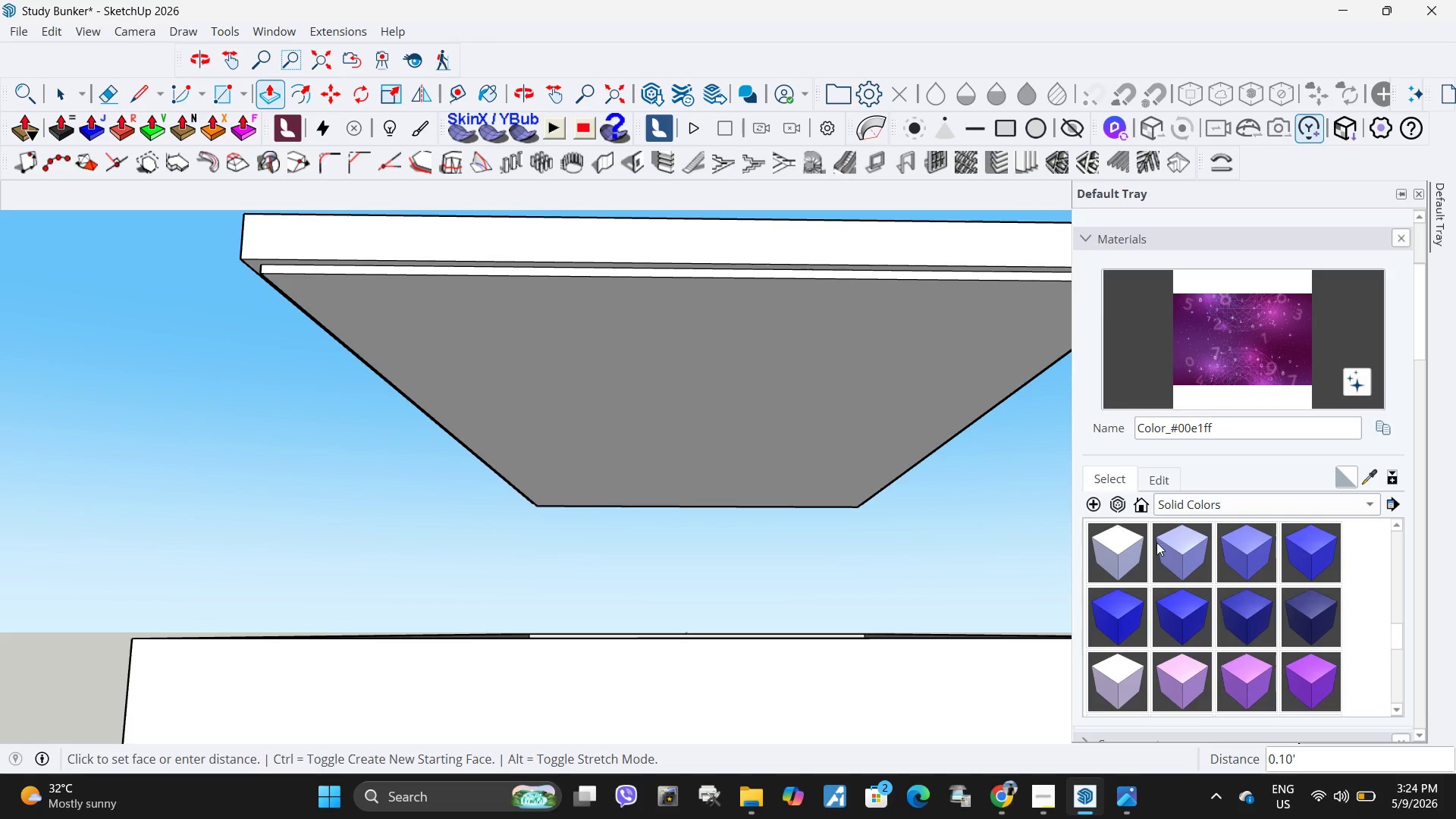 
left_click([1172, 546])
 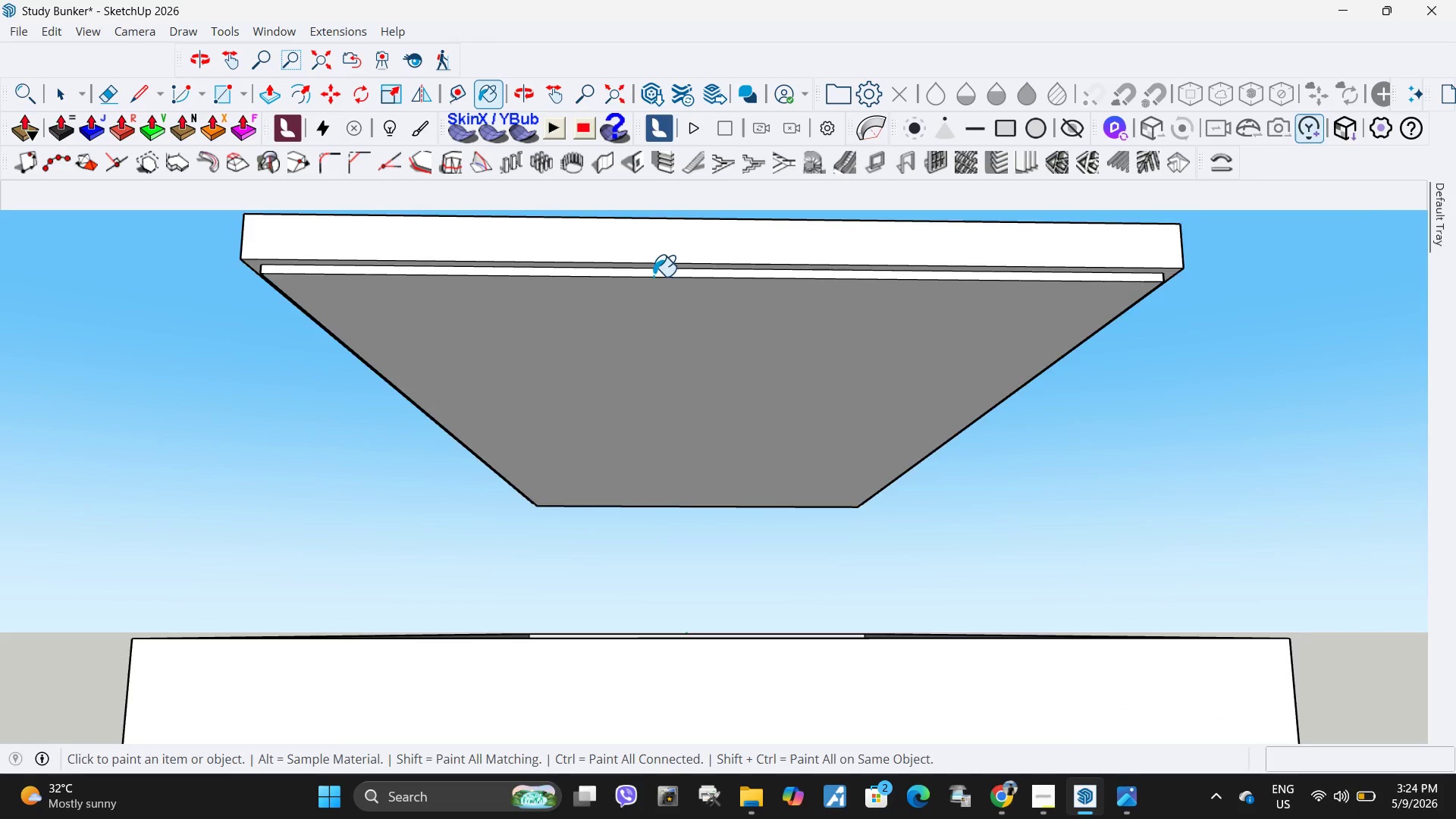 
scroll: coordinate [640, 267], scroll_direction: up, amount: 6.0
 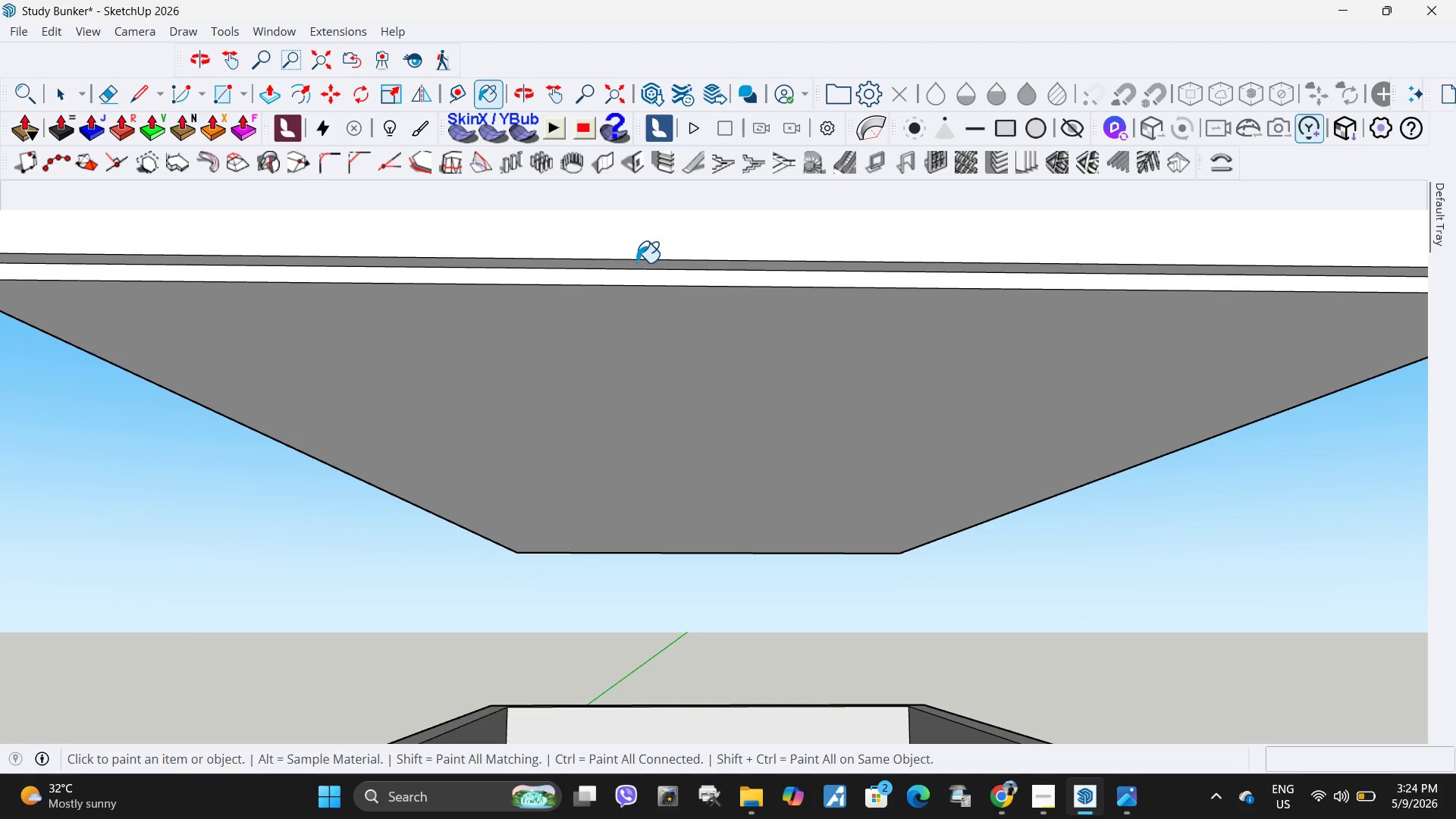 
left_click([636, 262])
 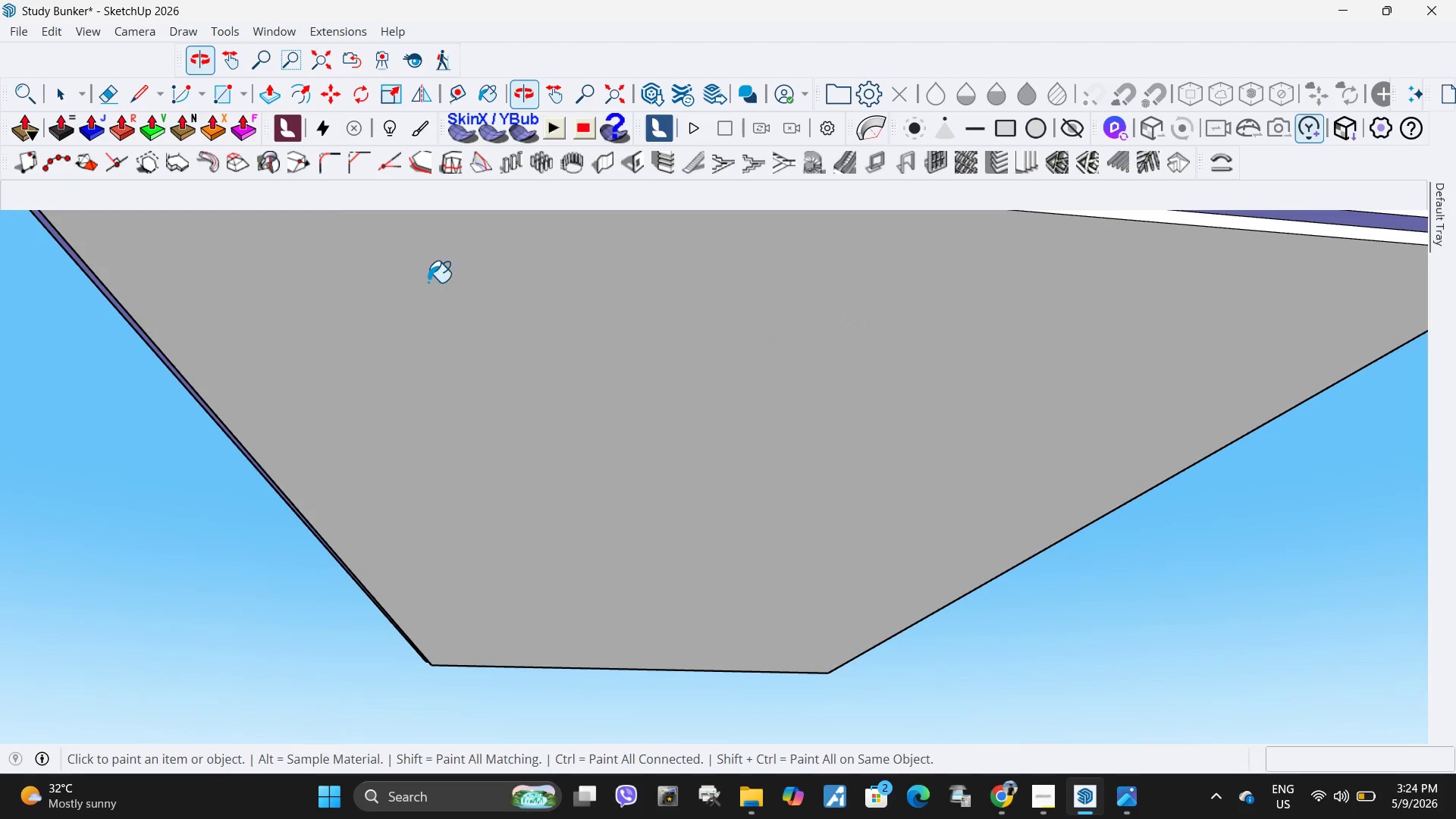 
scroll: coordinate [912, 348], scroll_direction: down, amount: 9.0
 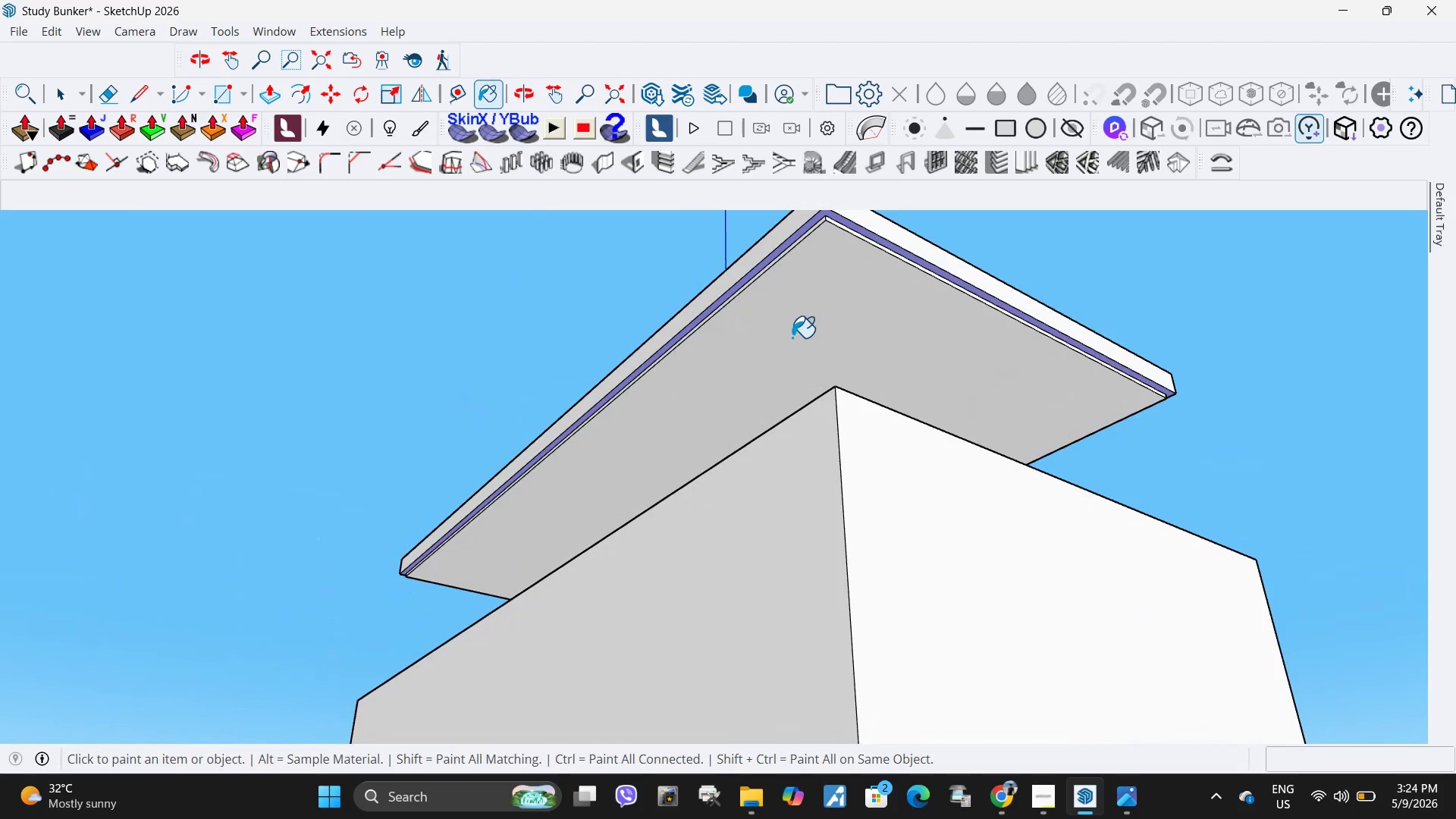 
wait(8.45)
 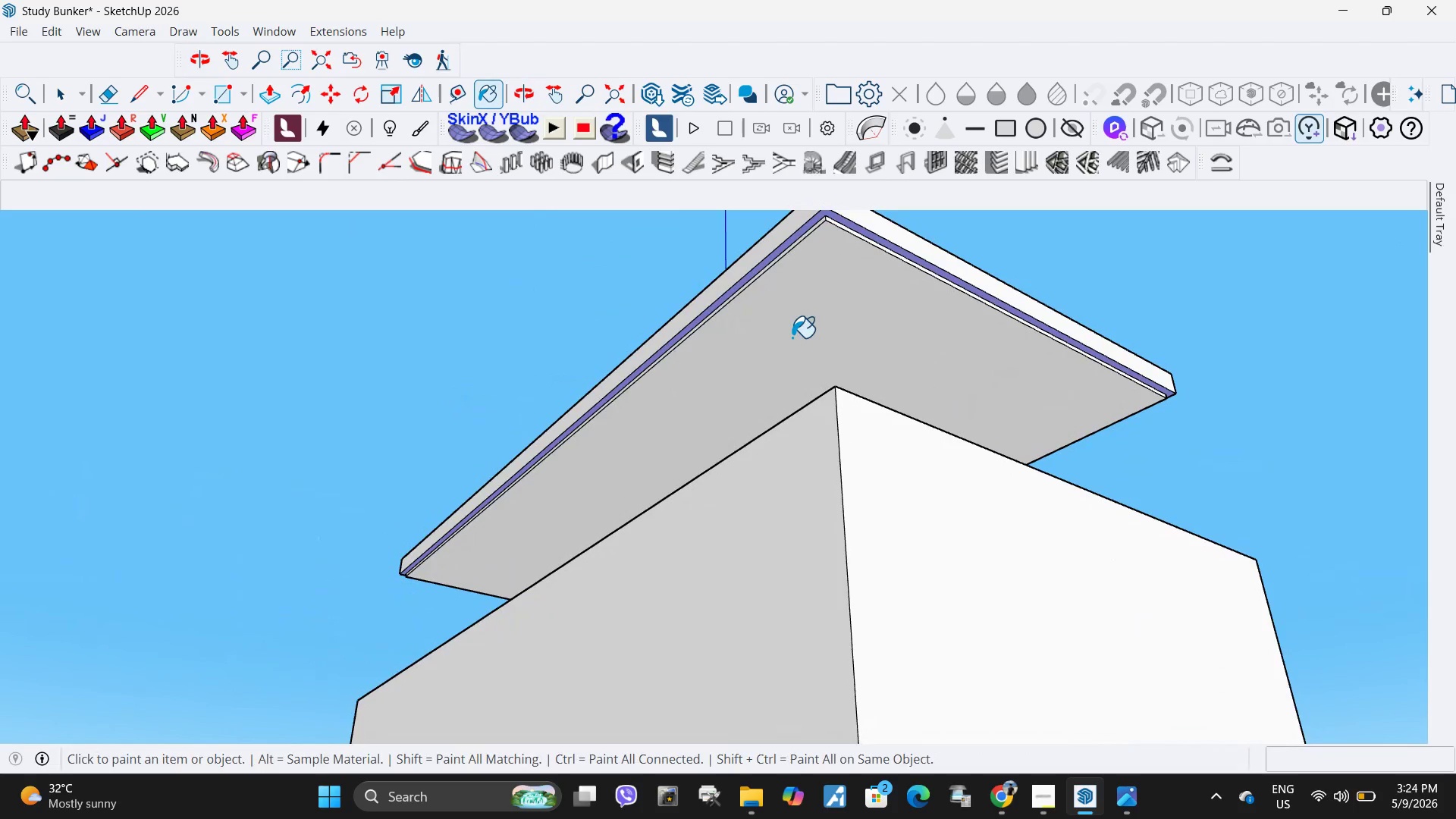 
scroll: coordinate [1200, 450], scroll_direction: down, amount: 2.0
 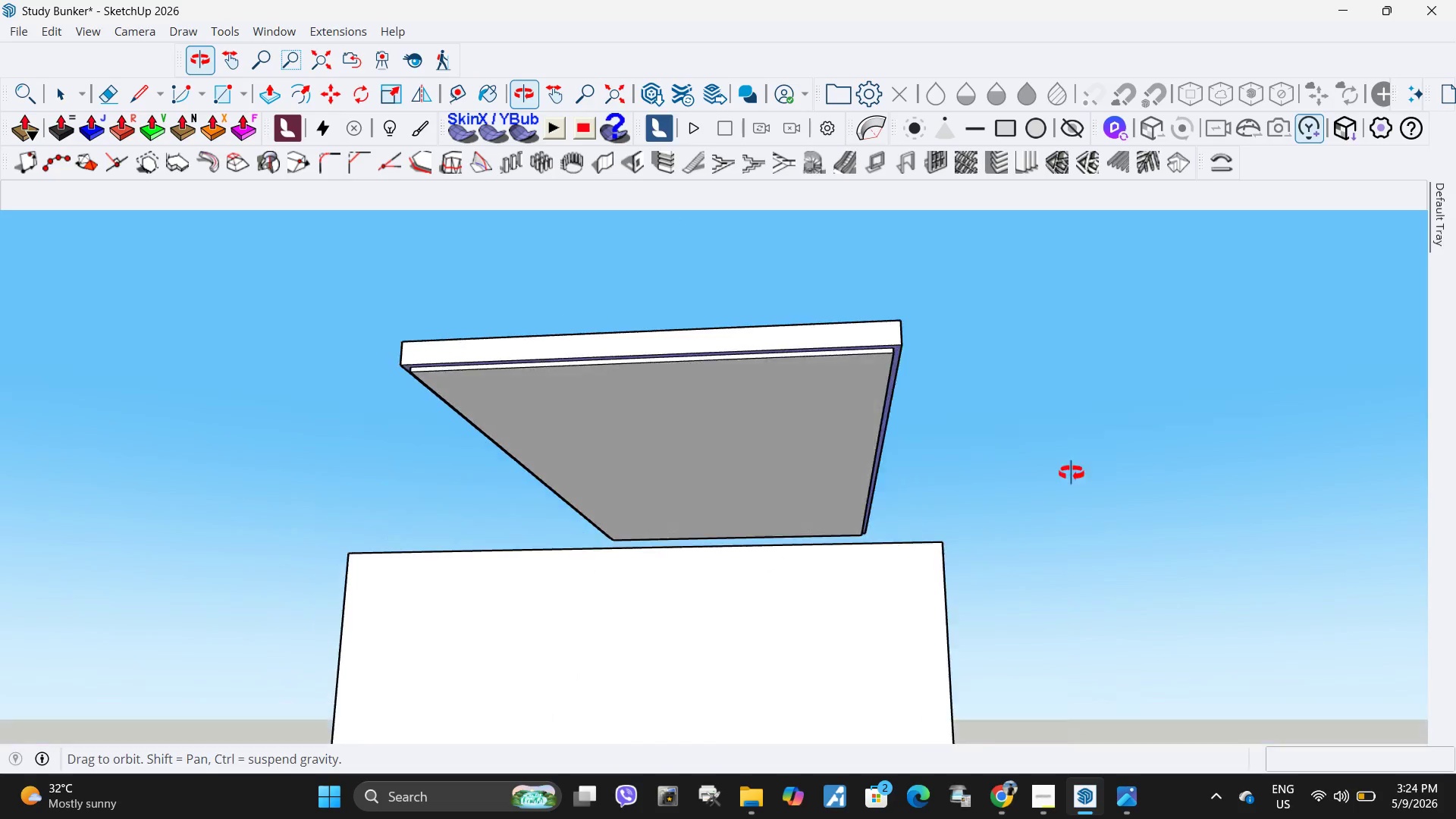 
key(Space)
 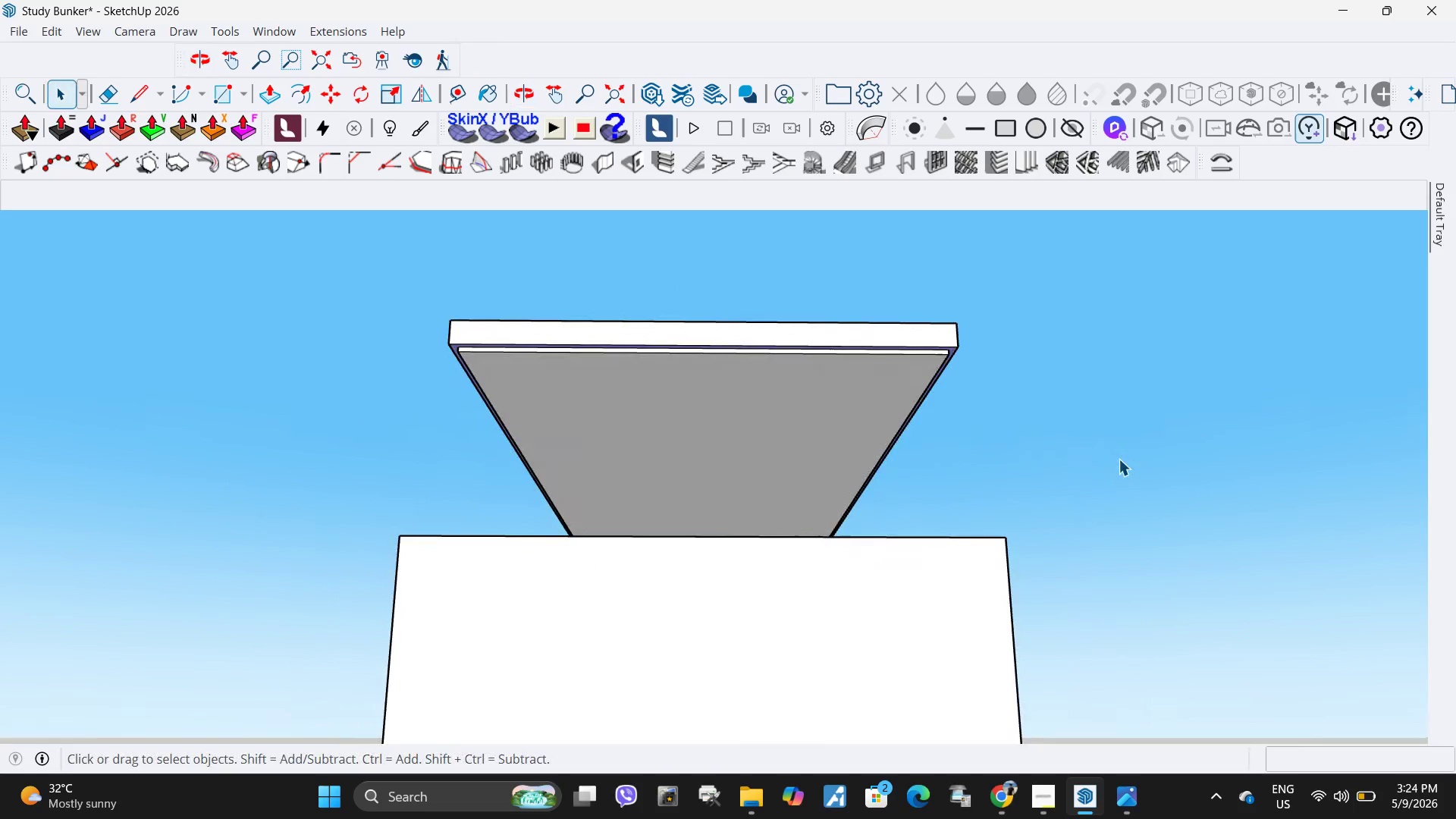 
left_click([1124, 460])
 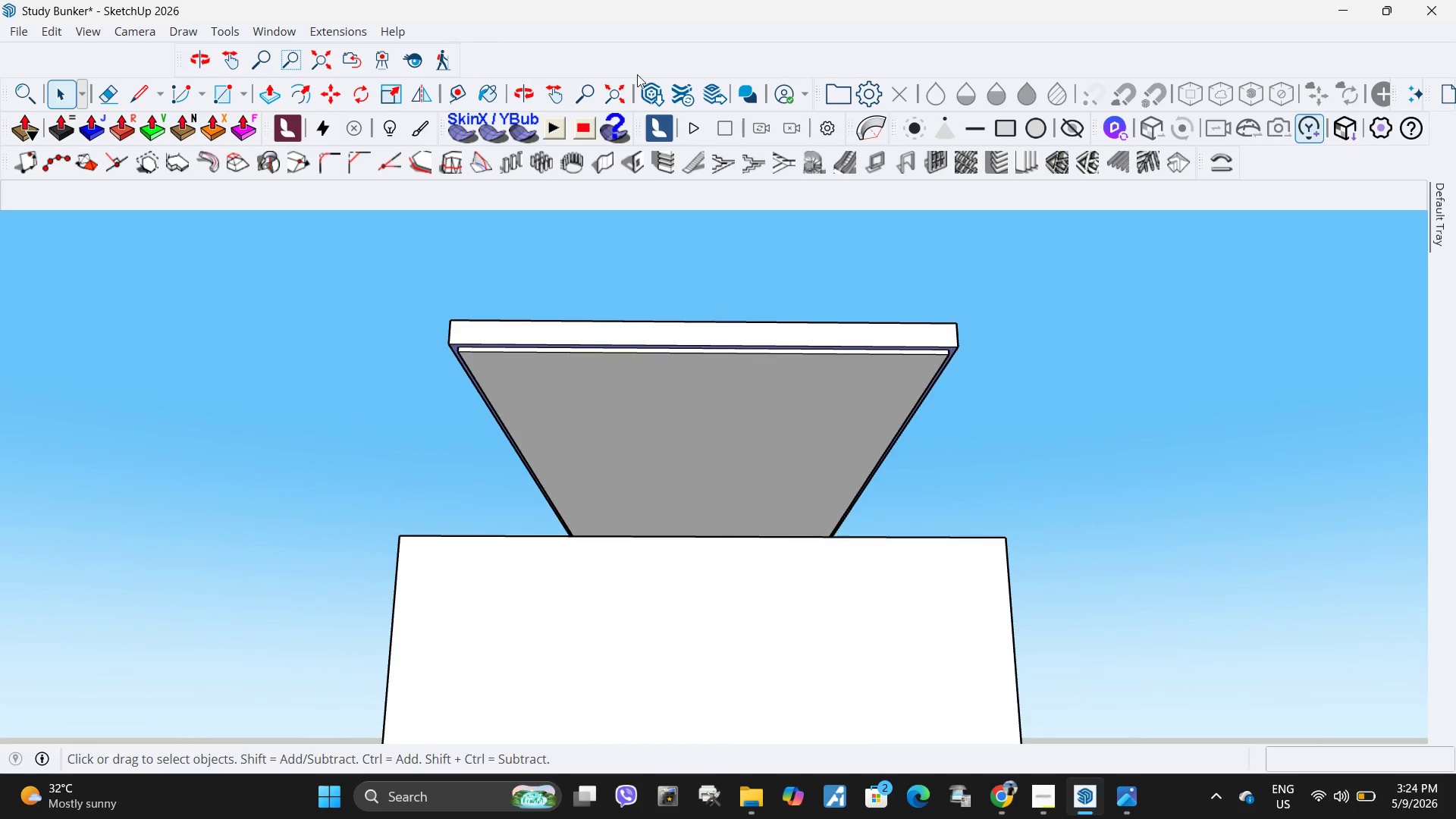 
left_click([648, 88])
 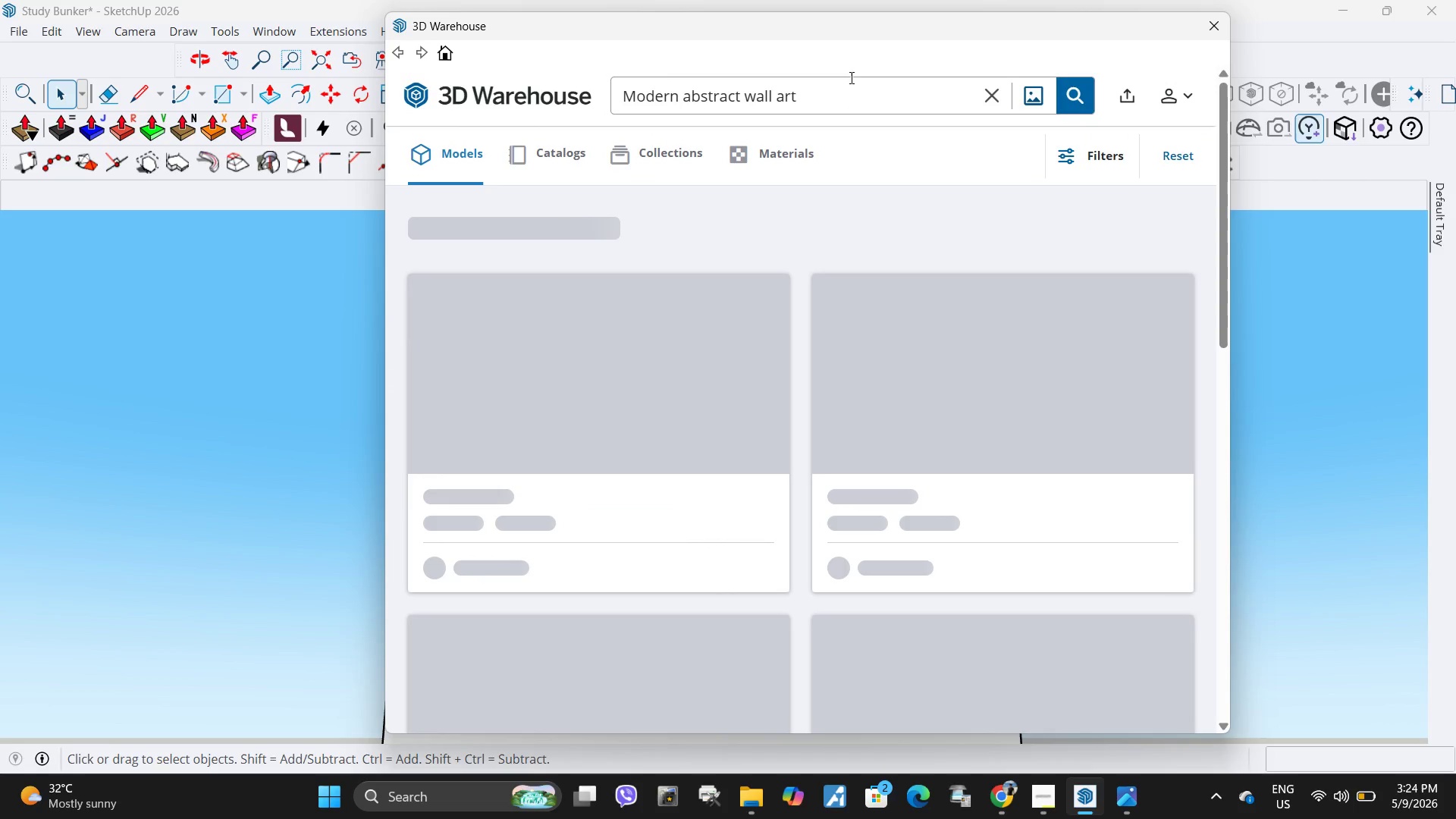 
wait(15.48)
 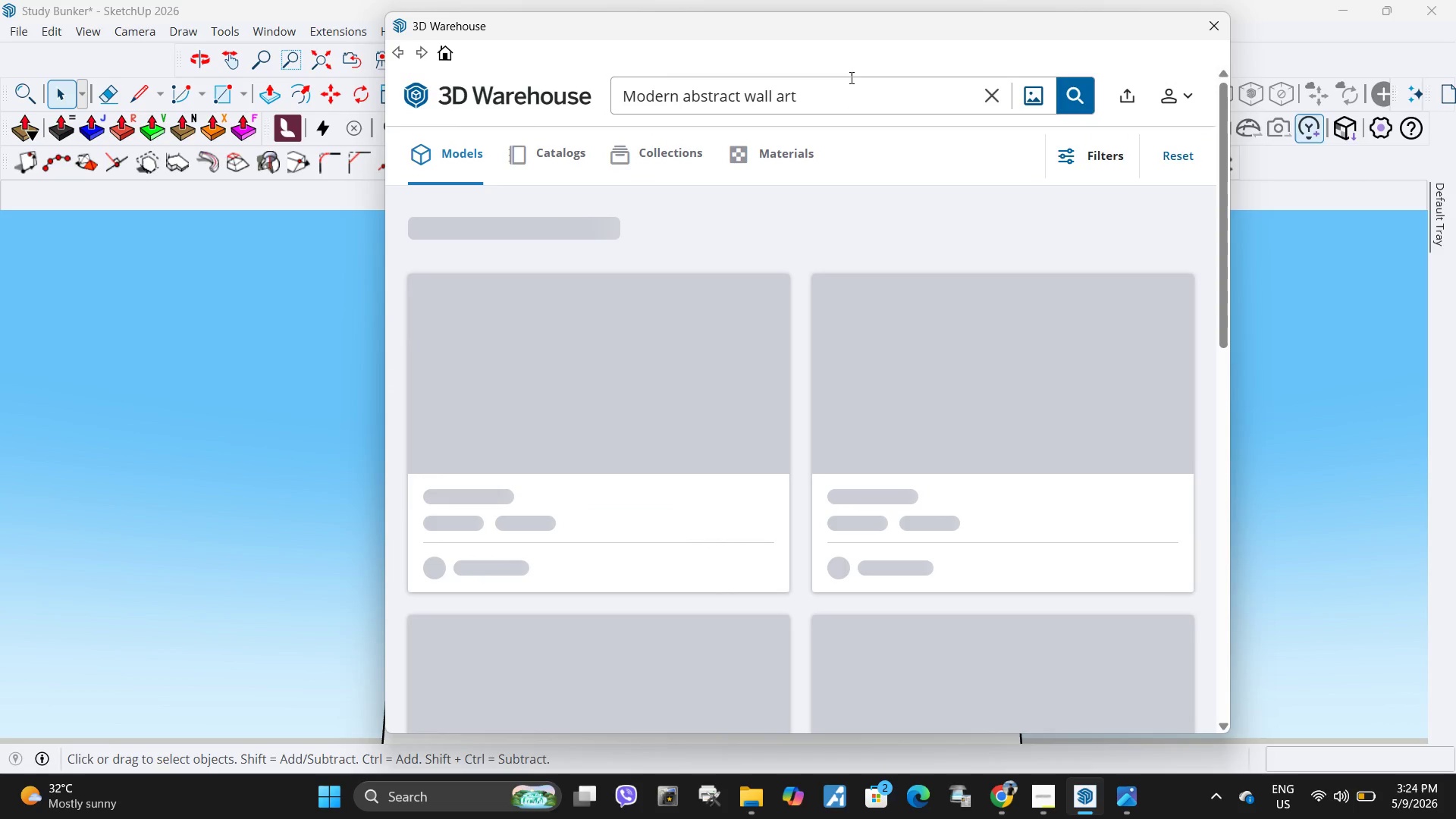 
left_click([999, 98])
 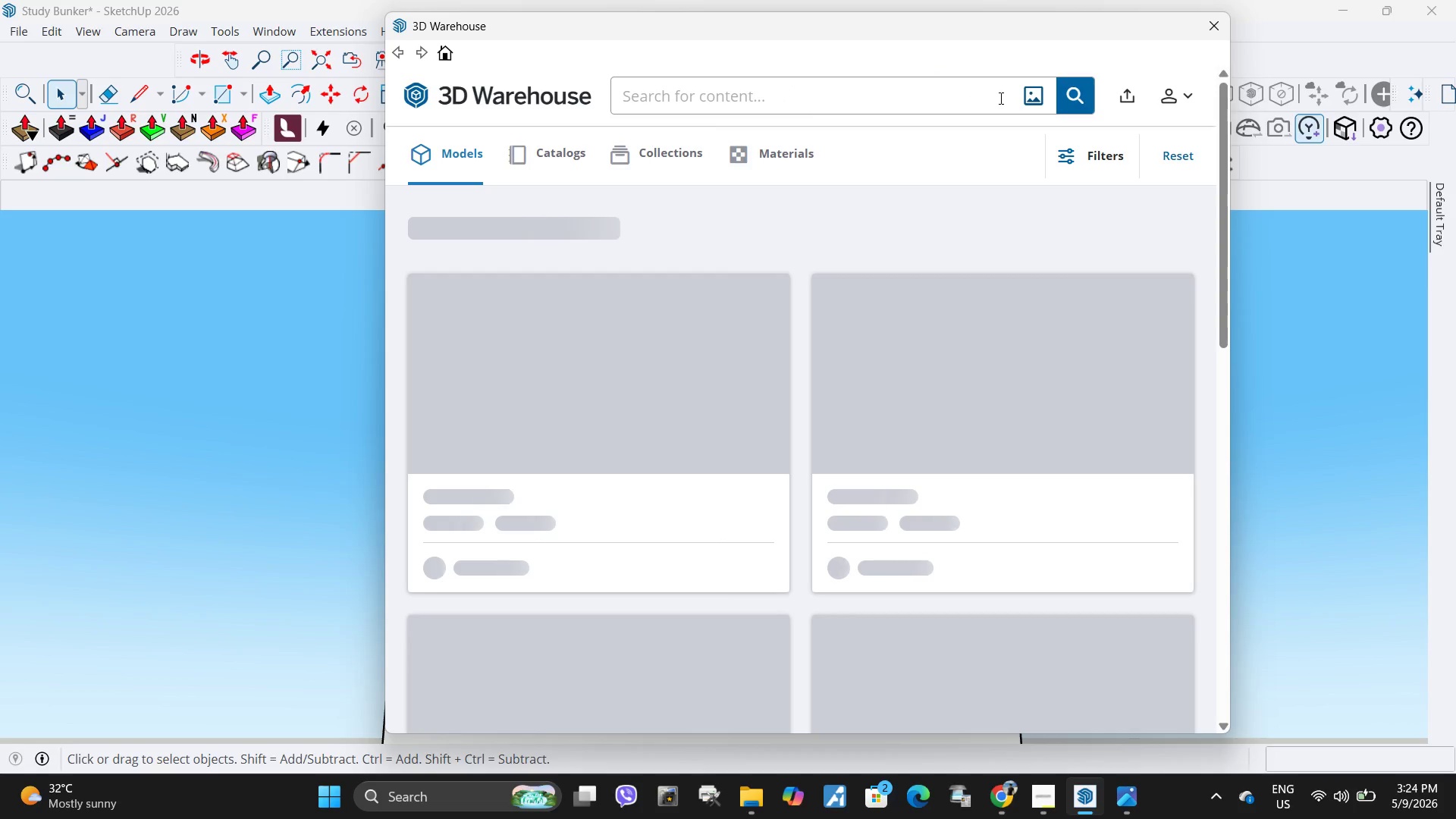 
type(ceiling led light)
 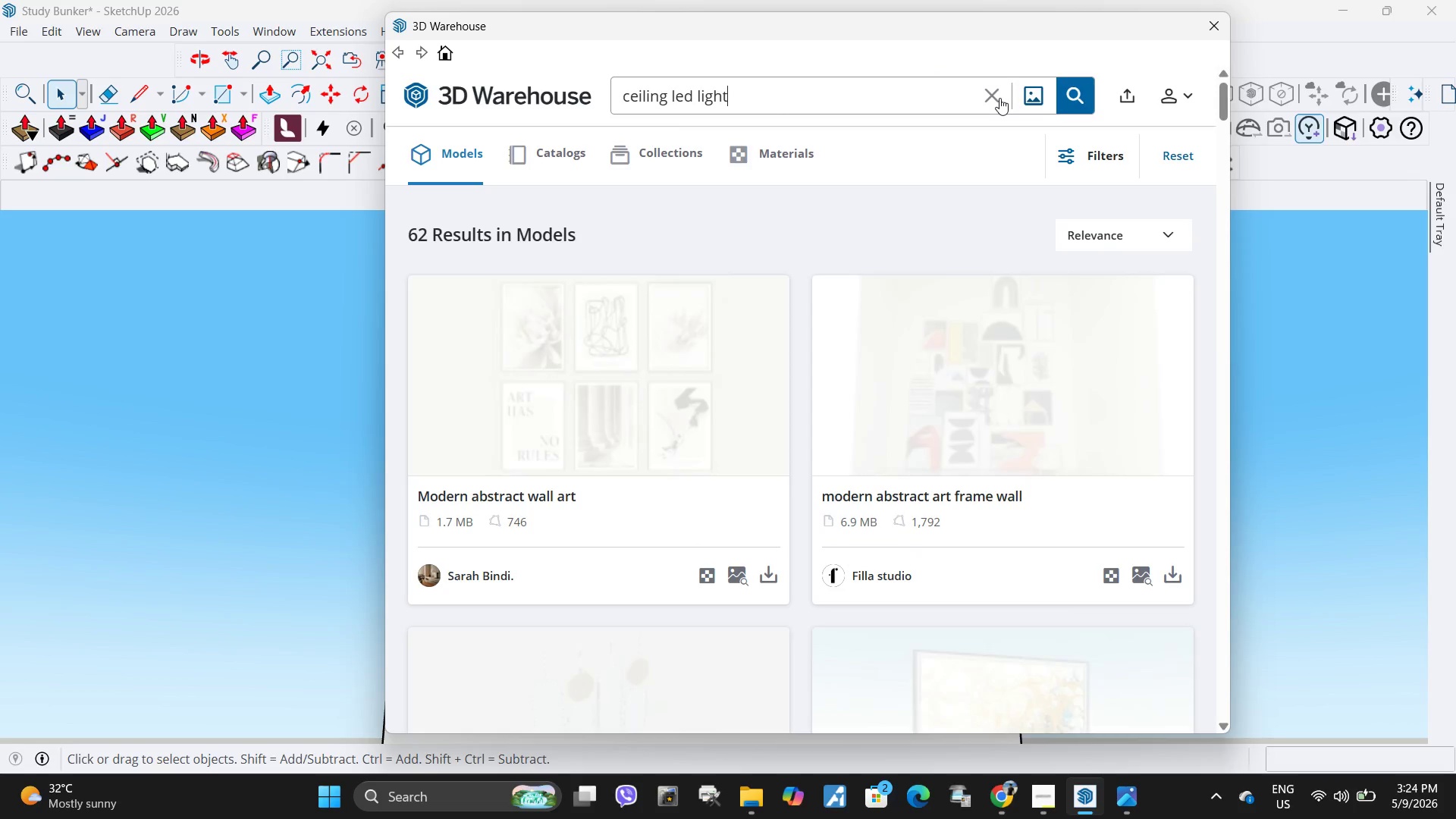 
key(Enter)
 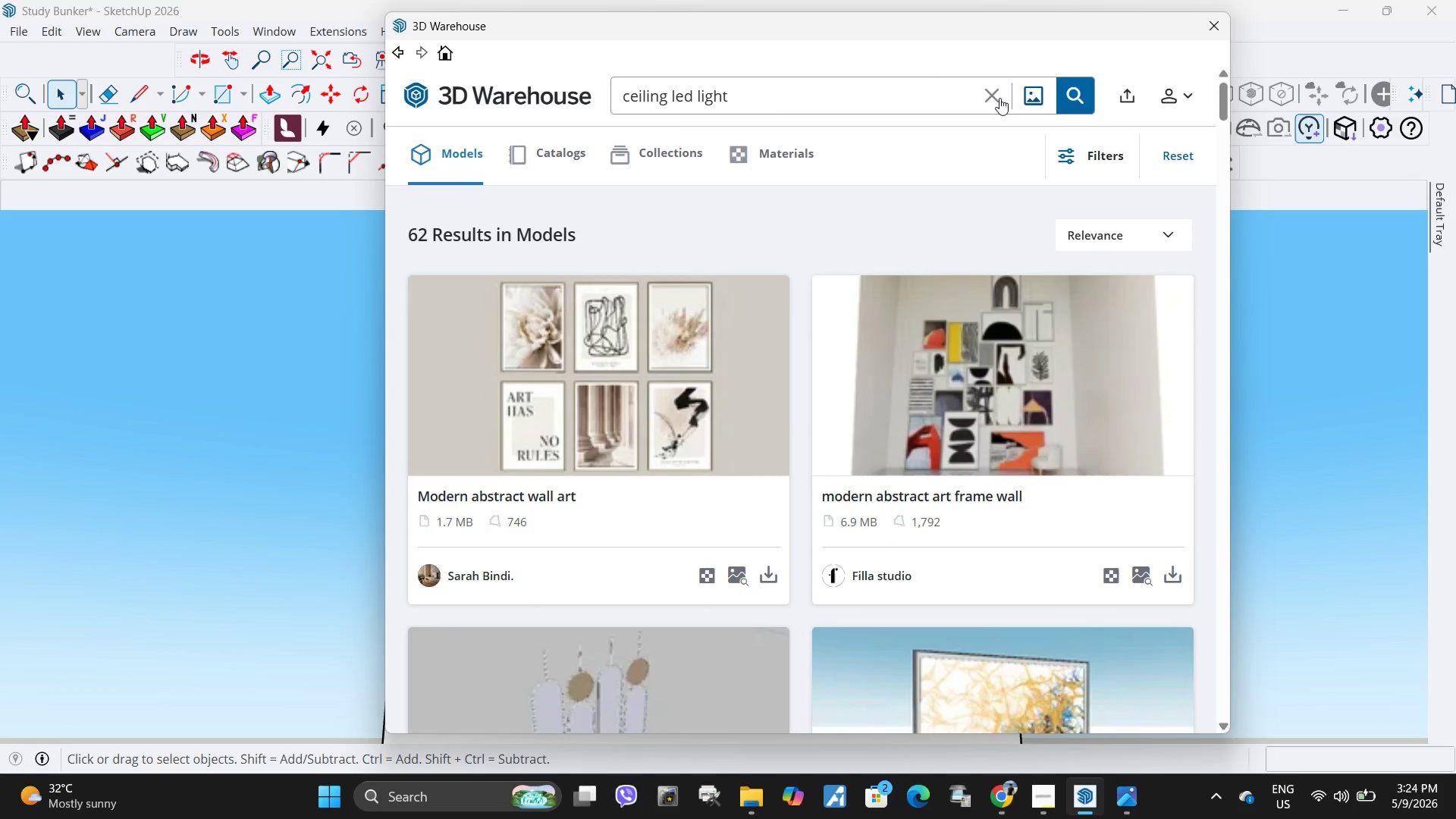 
left_click([1070, 104])
 